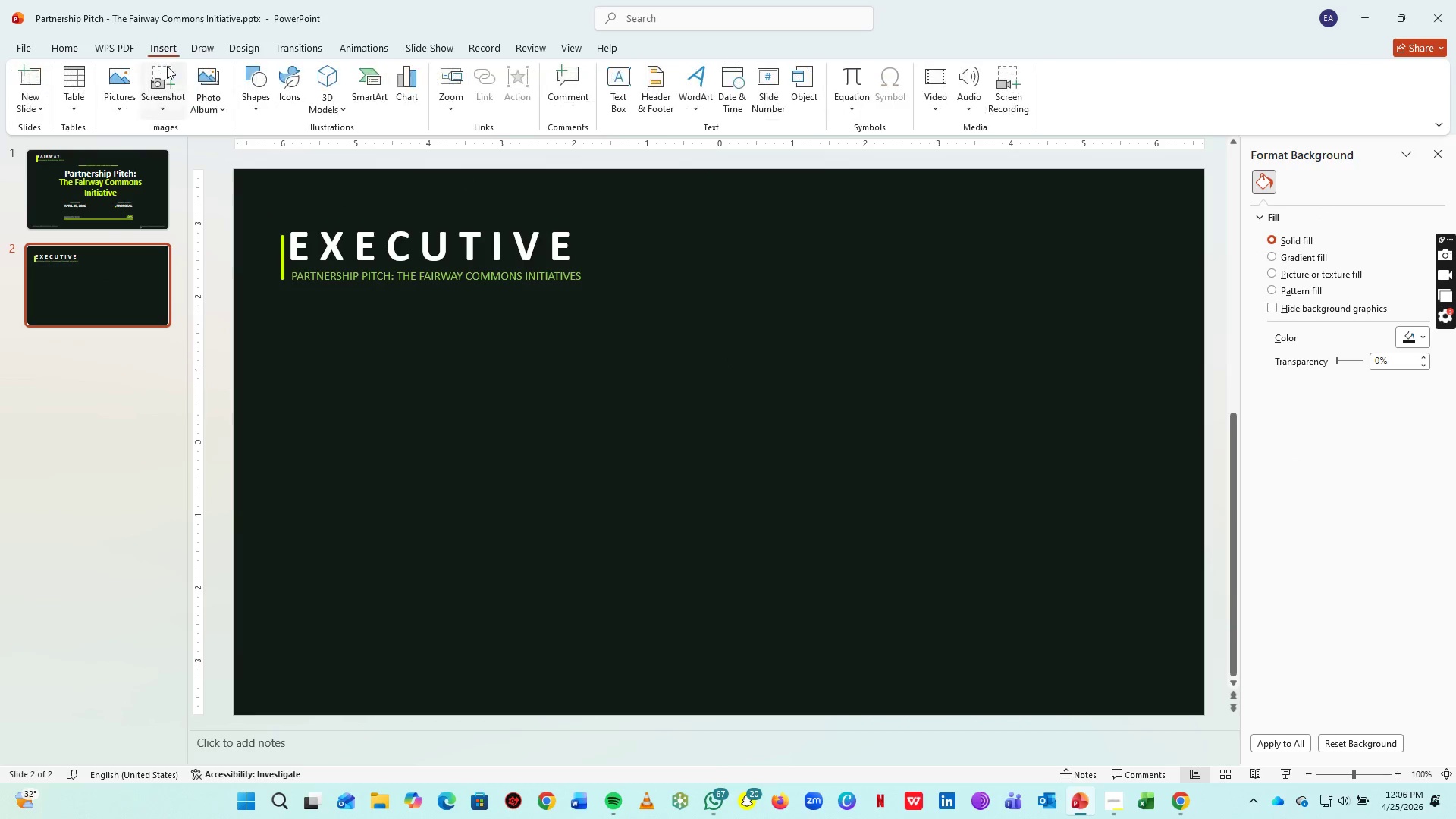 
left_click([249, 78])
 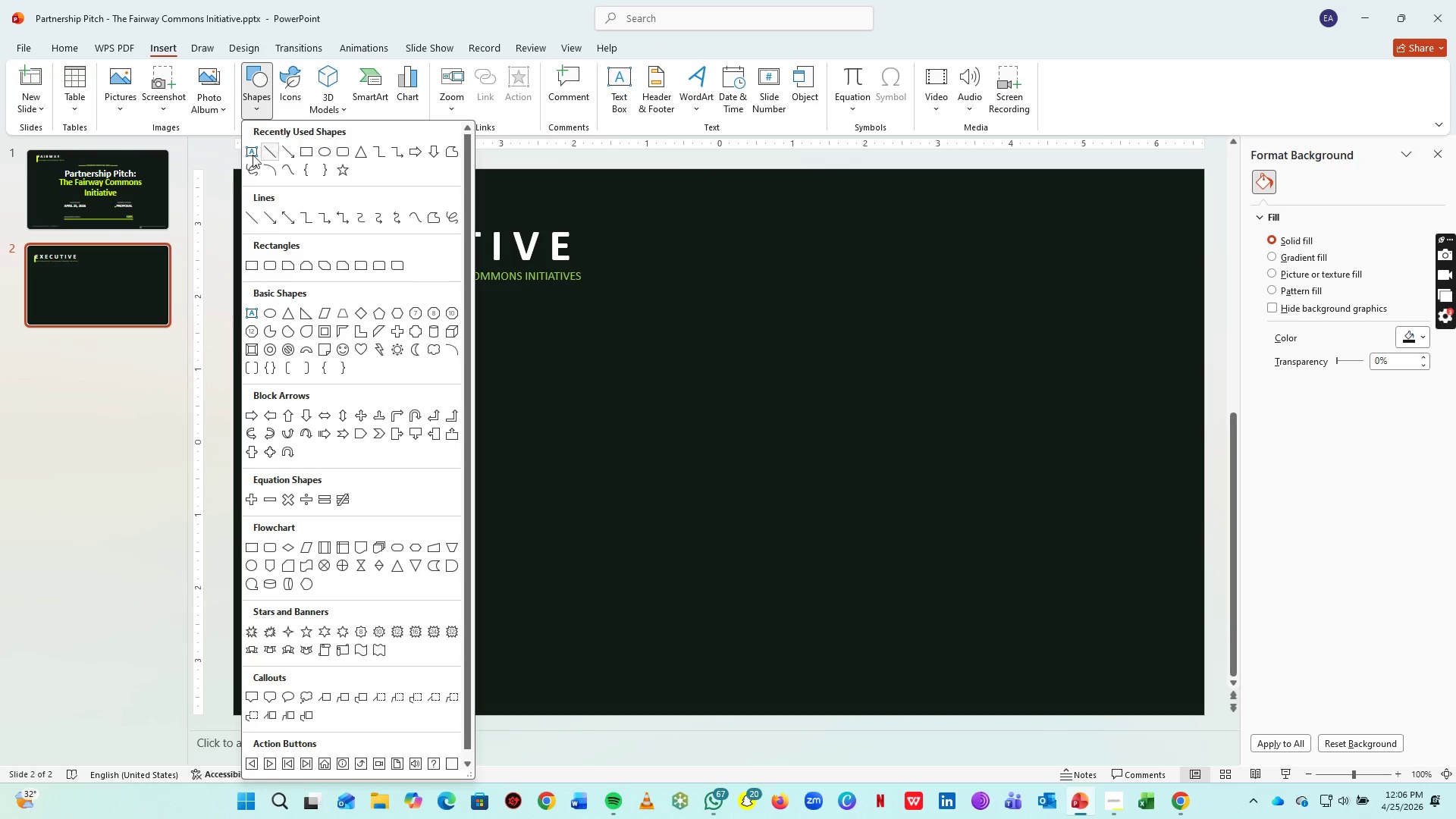 
left_click([246, 157])
 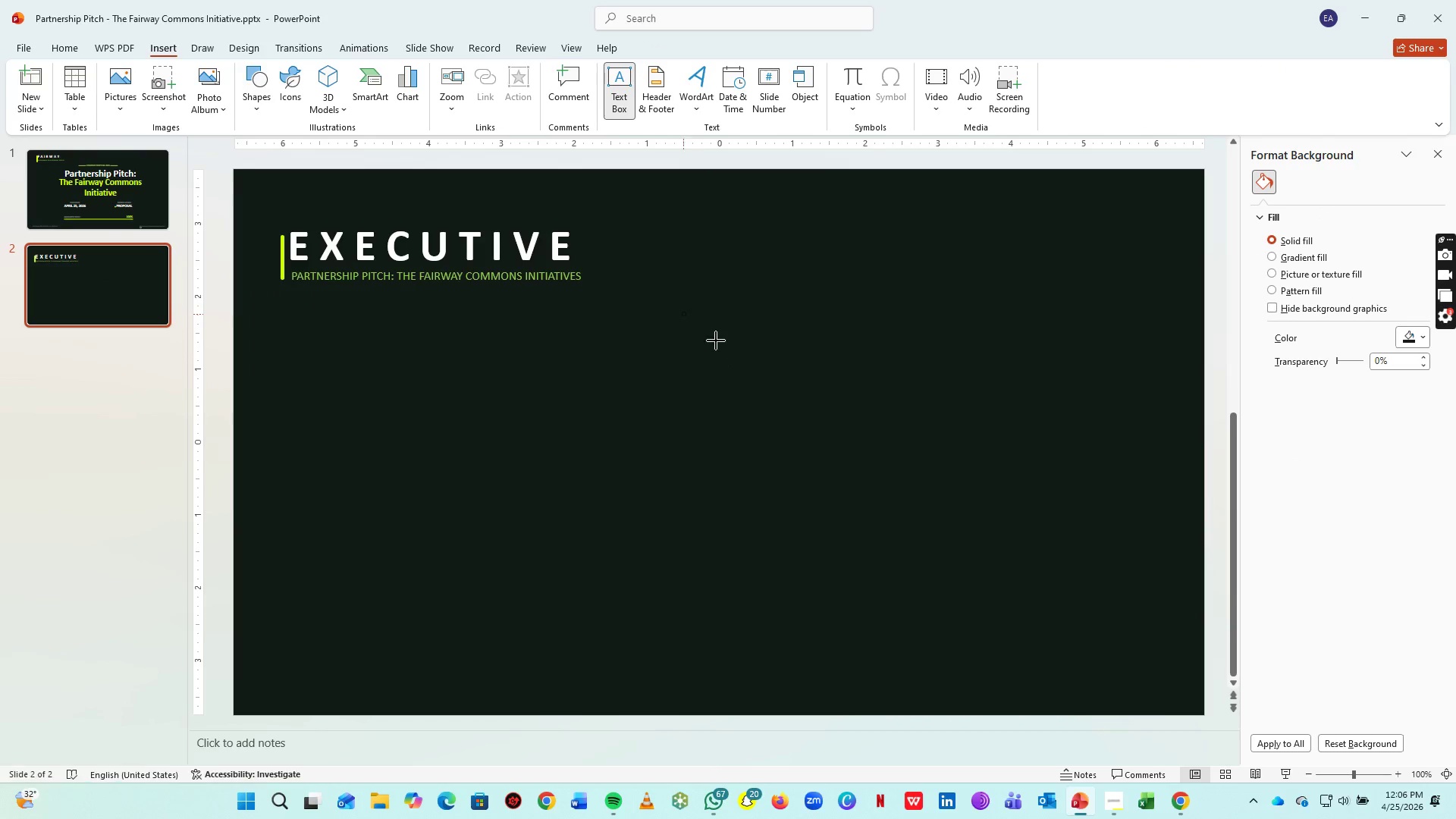 
left_click_drag(start_coordinate=[682, 312], to_coordinate=[970, 468])
 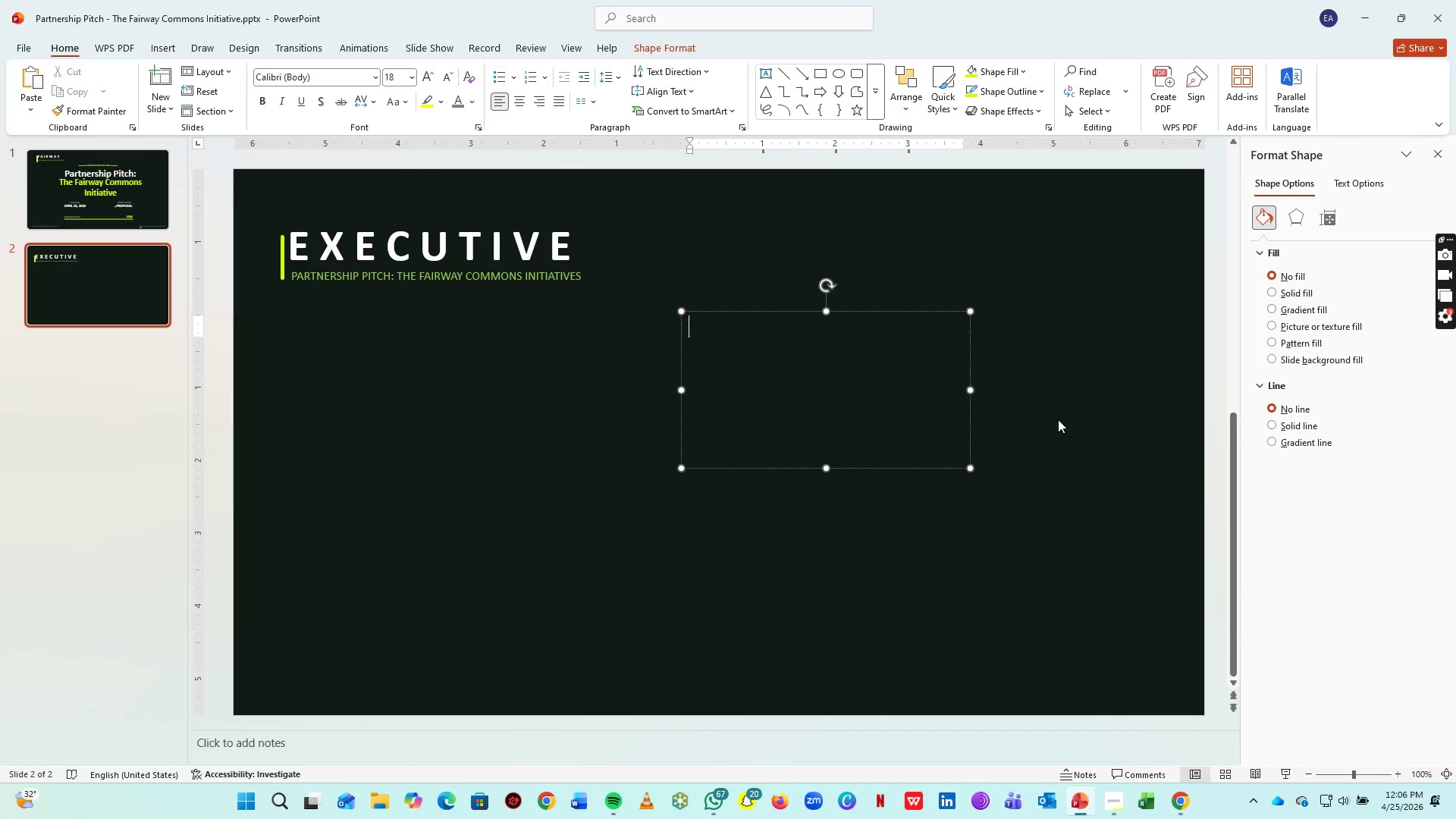 
type(Bridging Heritage )
 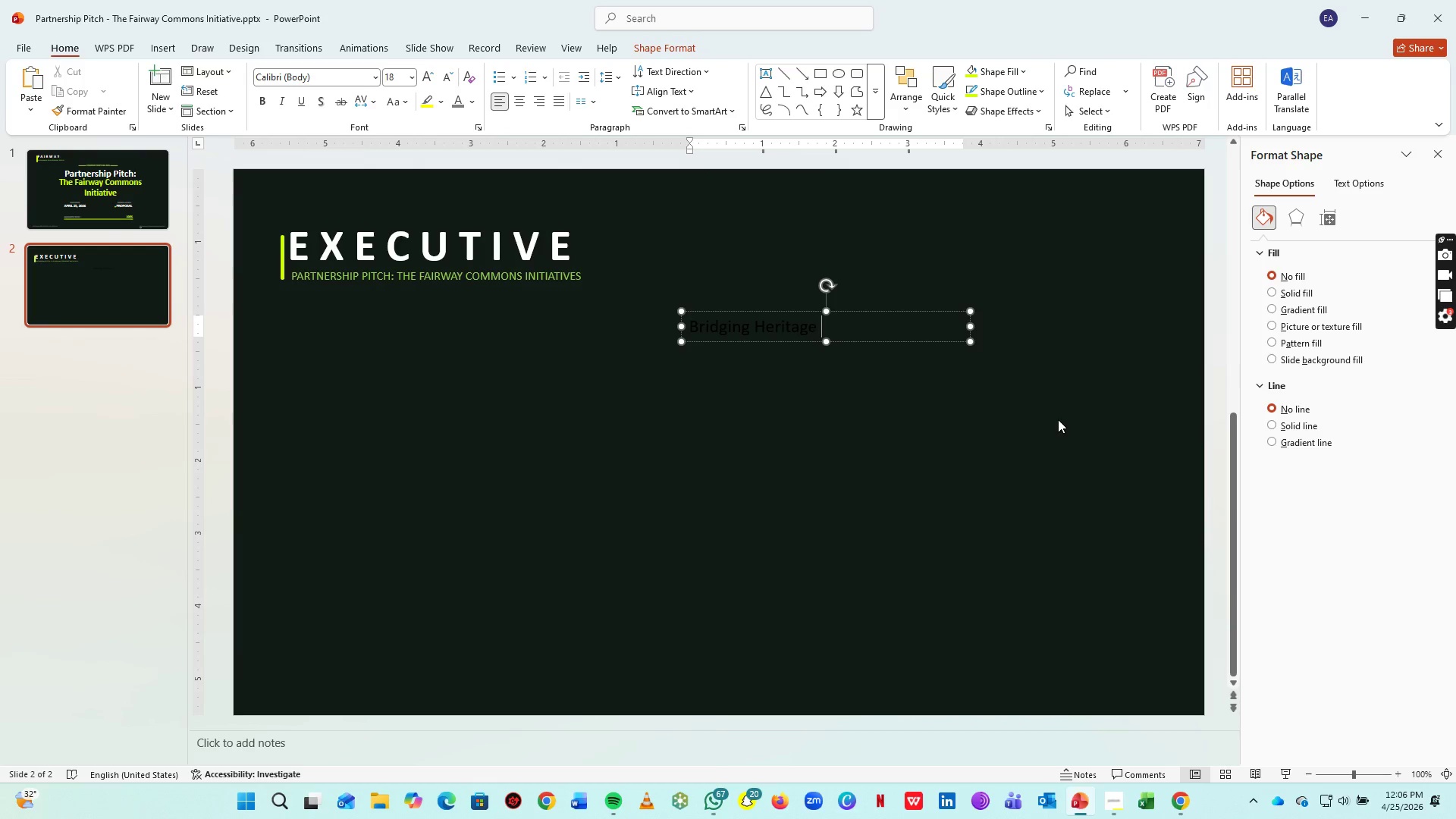 
key(Enter)
 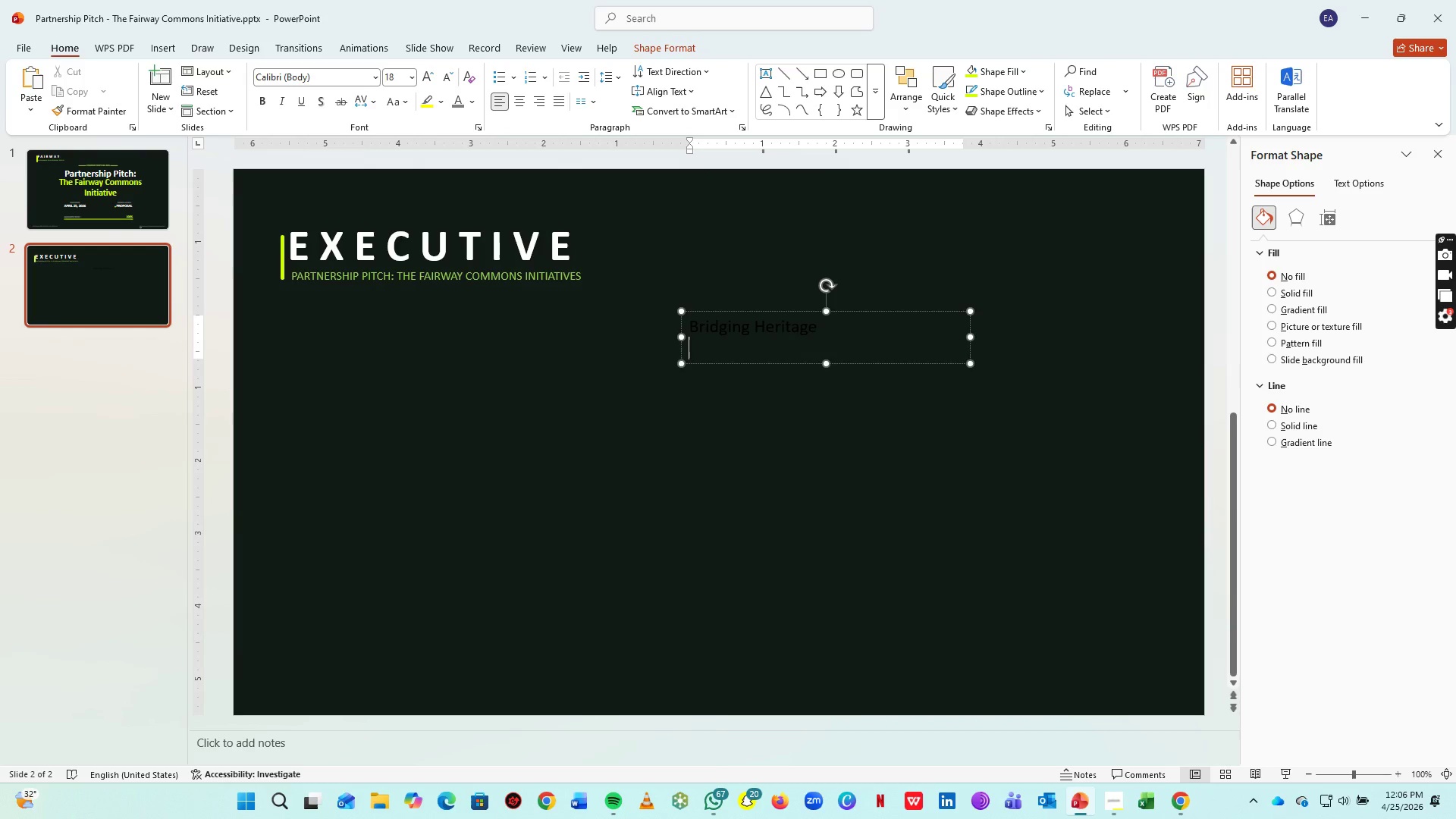 
type(&Modern Futre)
 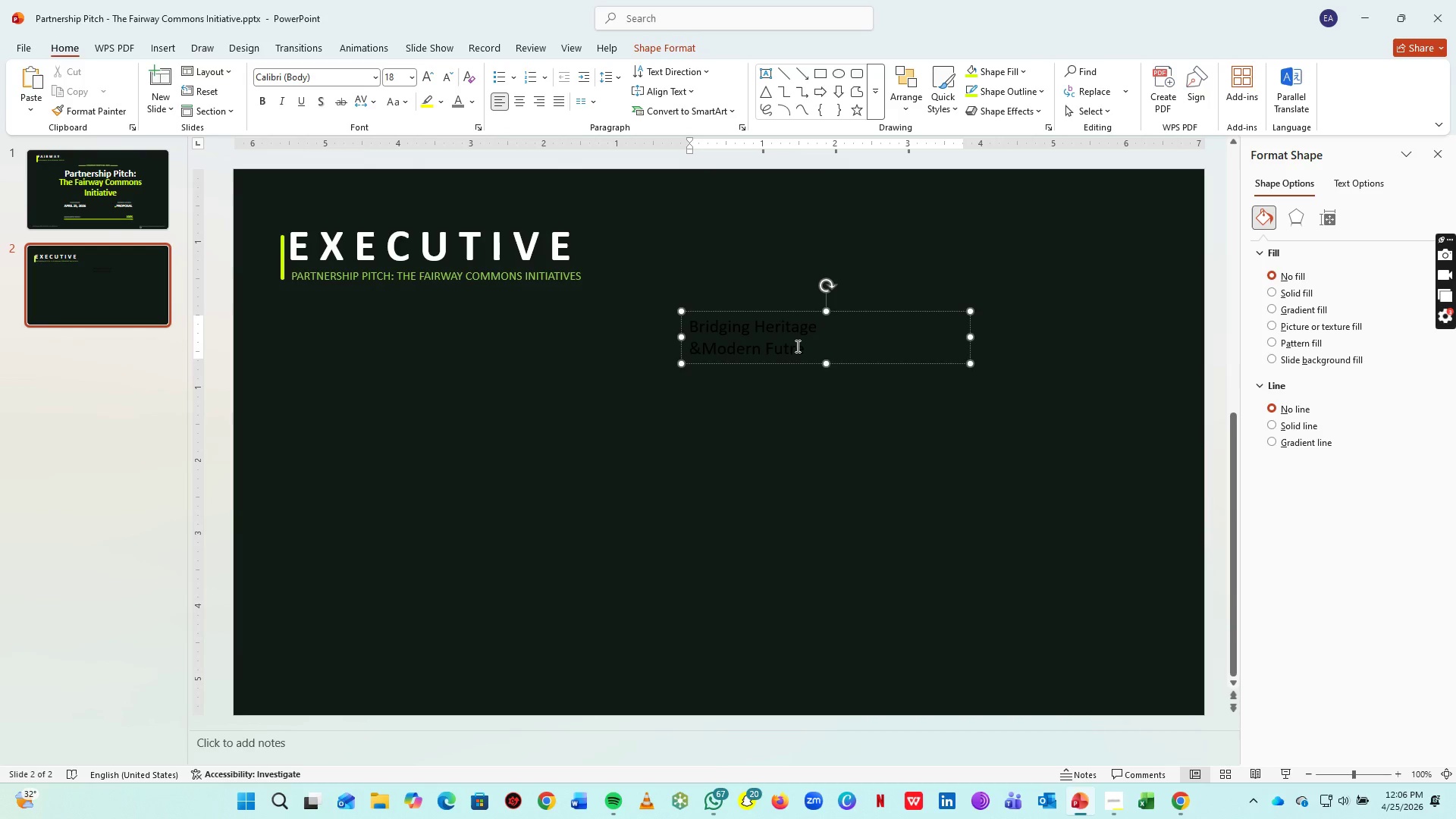 
left_click([792, 346])
 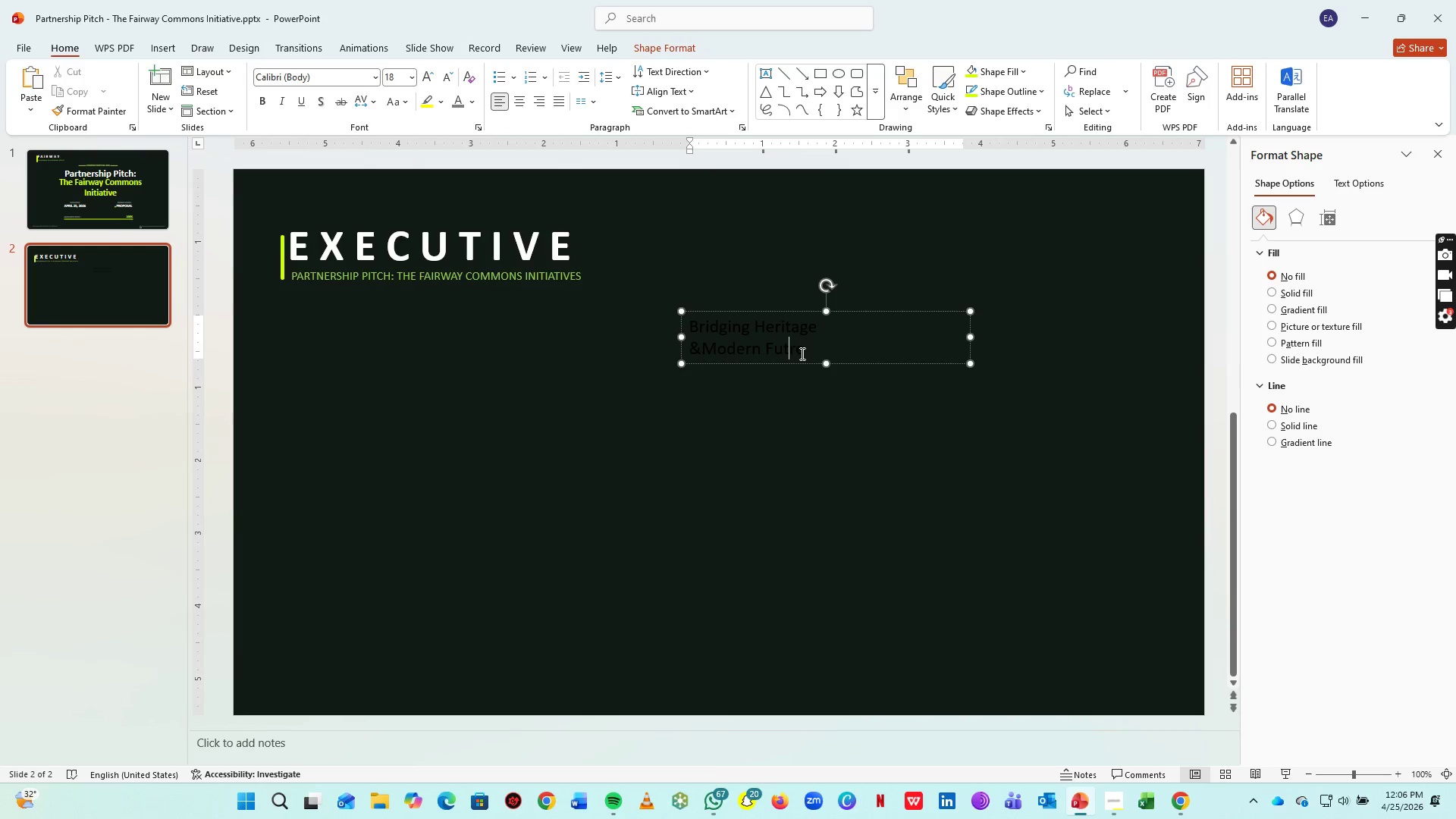 
key(R)
 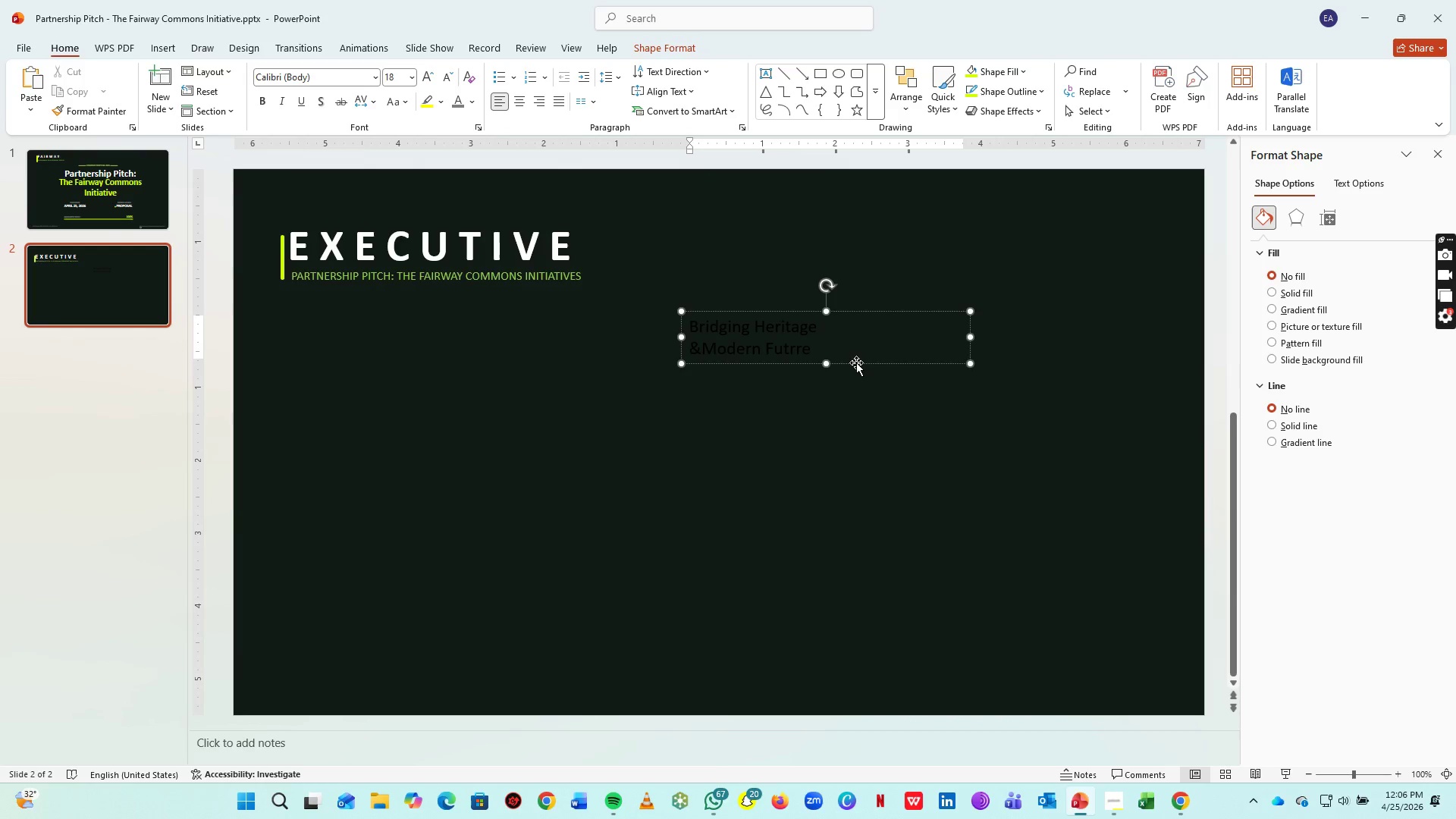 
key(Backspace)
 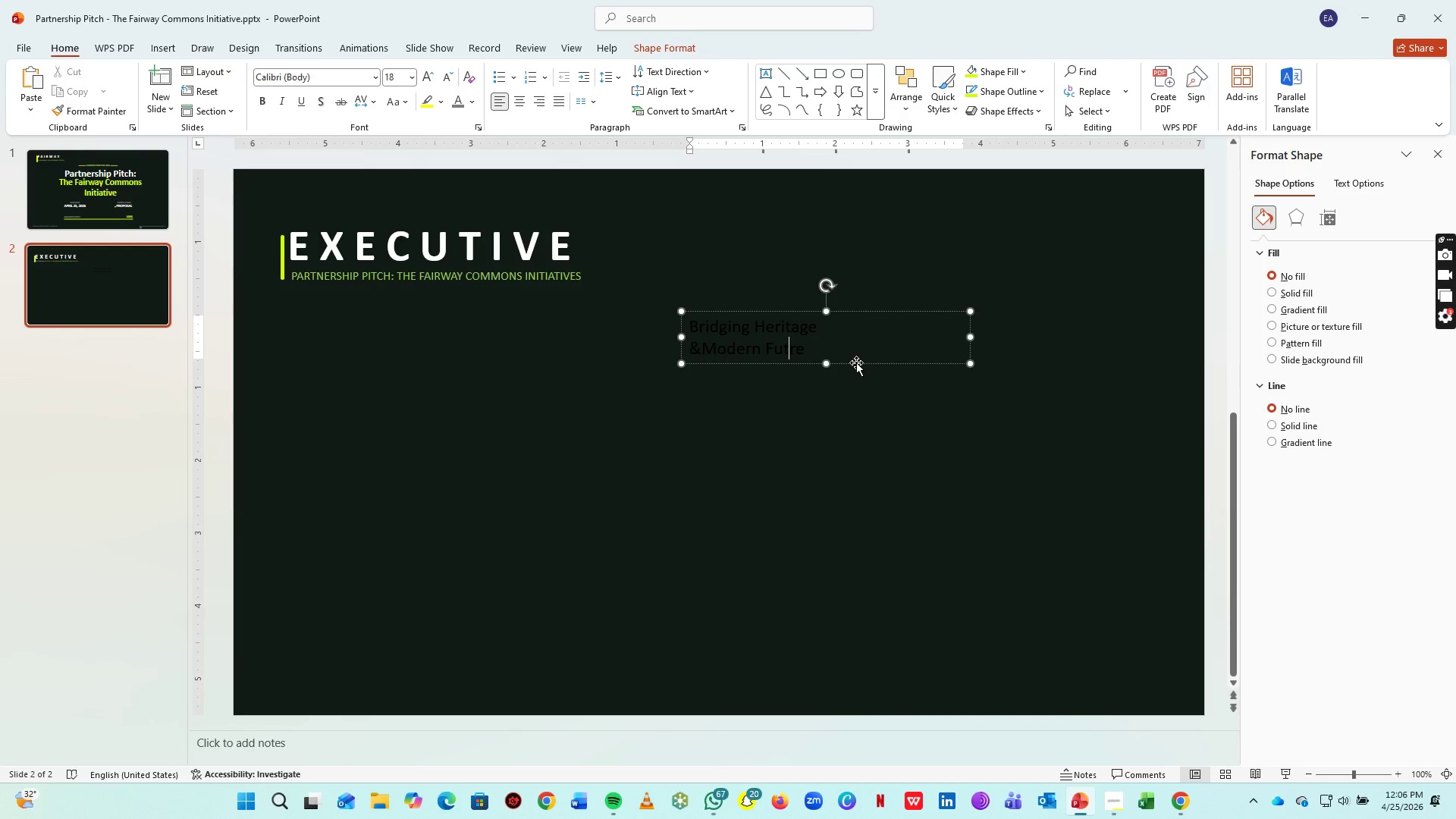 
key(U)
 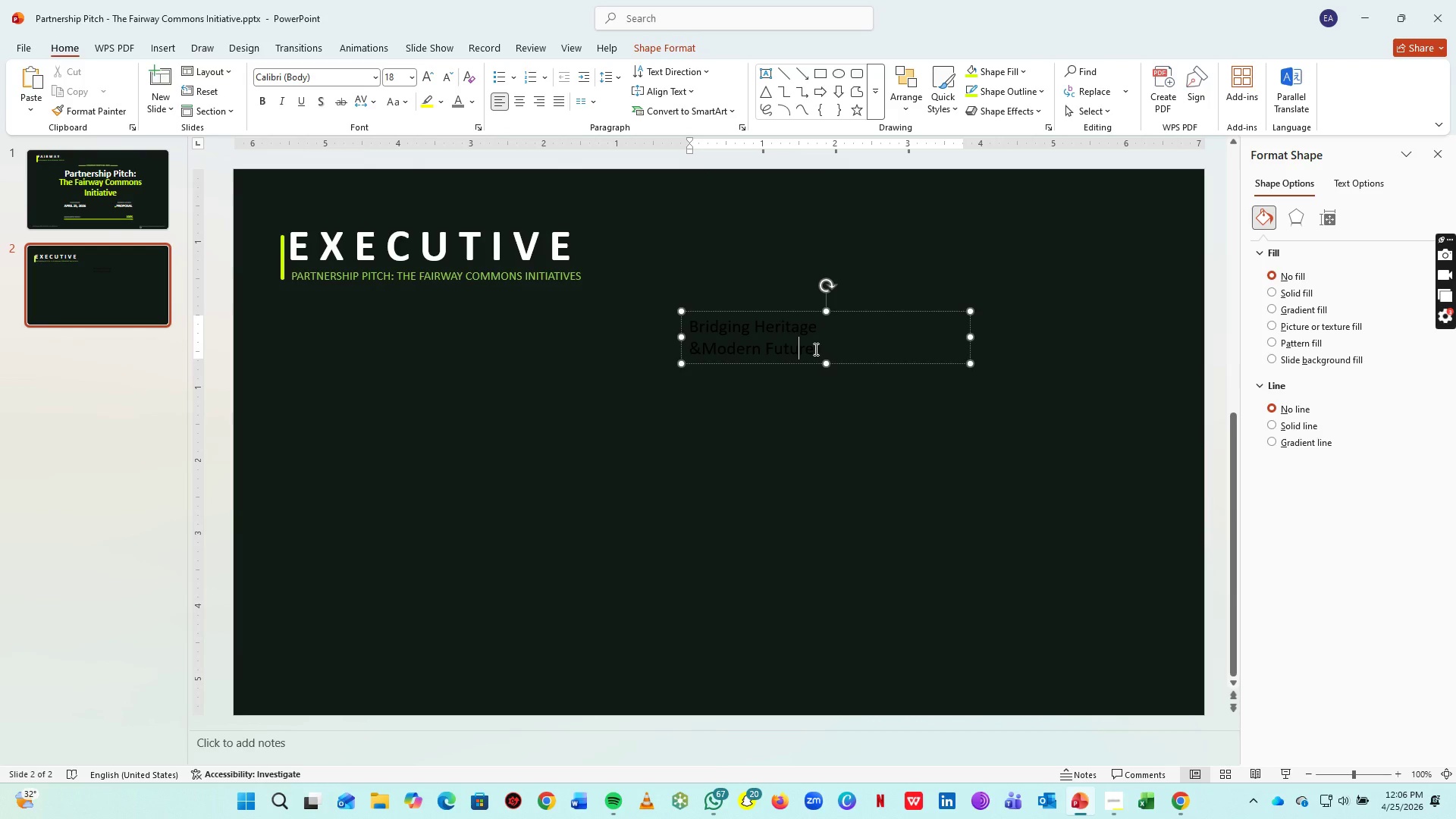 
wait(9.52)
 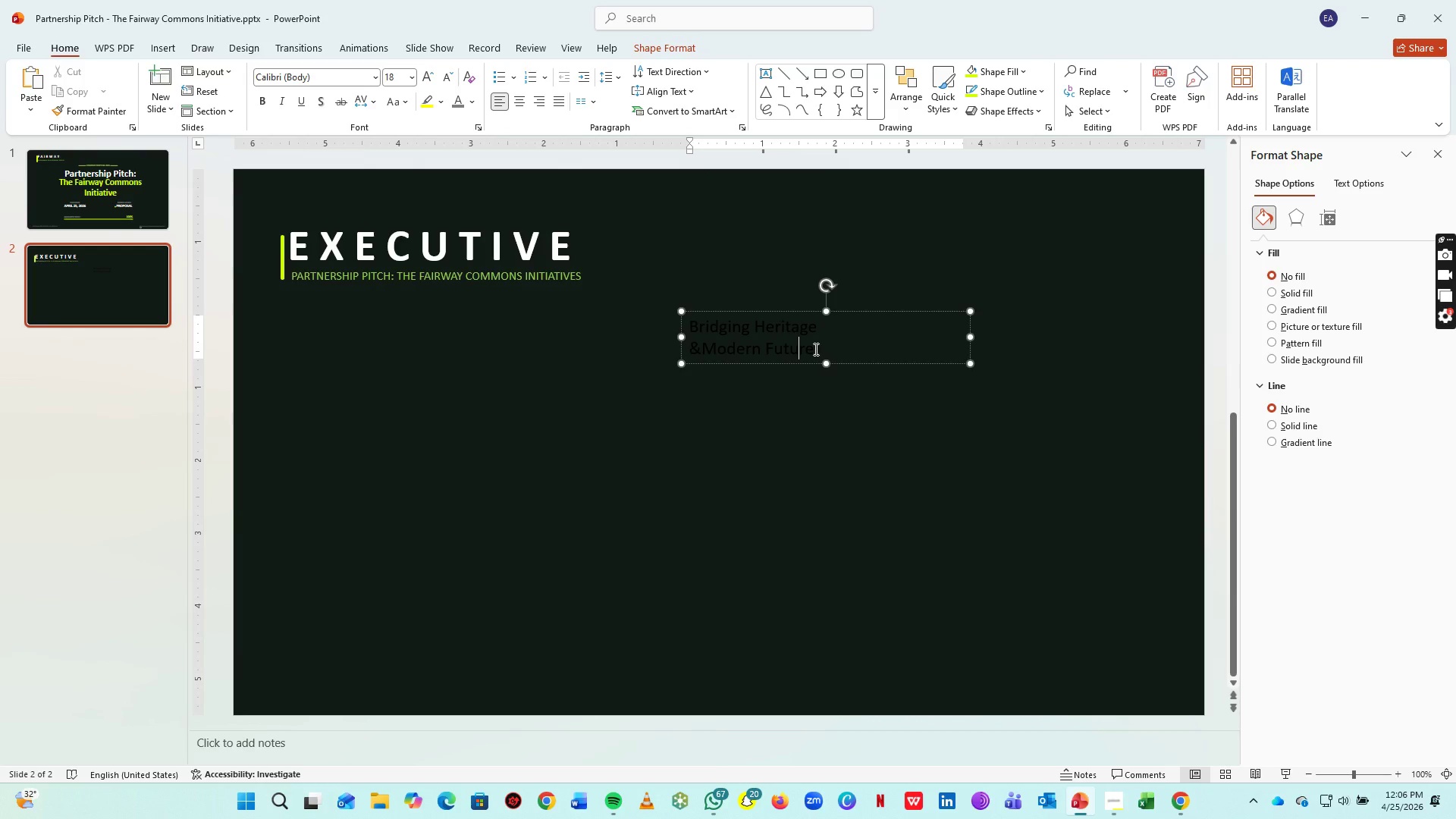 
left_click_drag(start_coordinate=[815, 350], to_coordinate=[592, 348])
 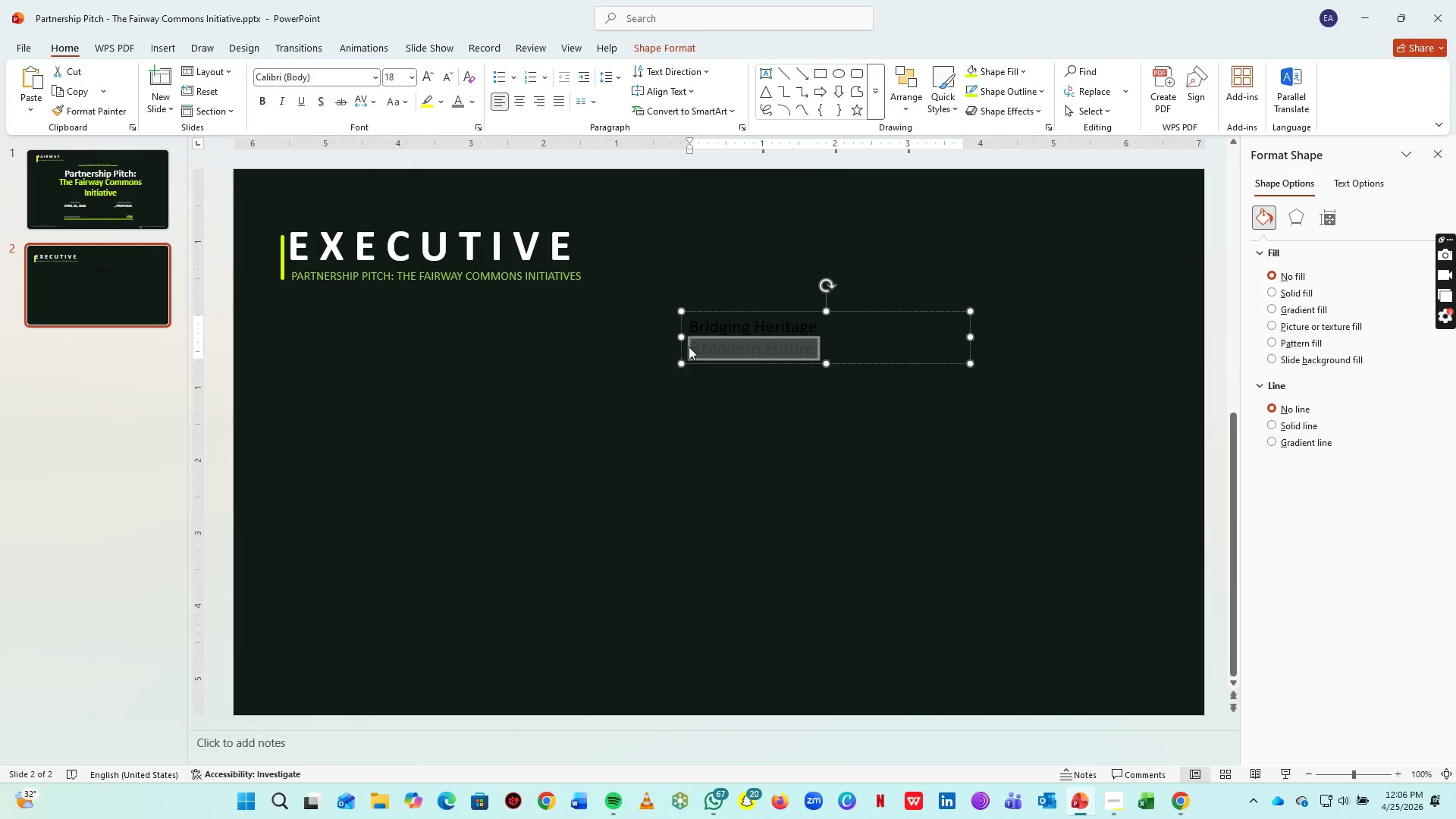 
left_click([472, 103])
 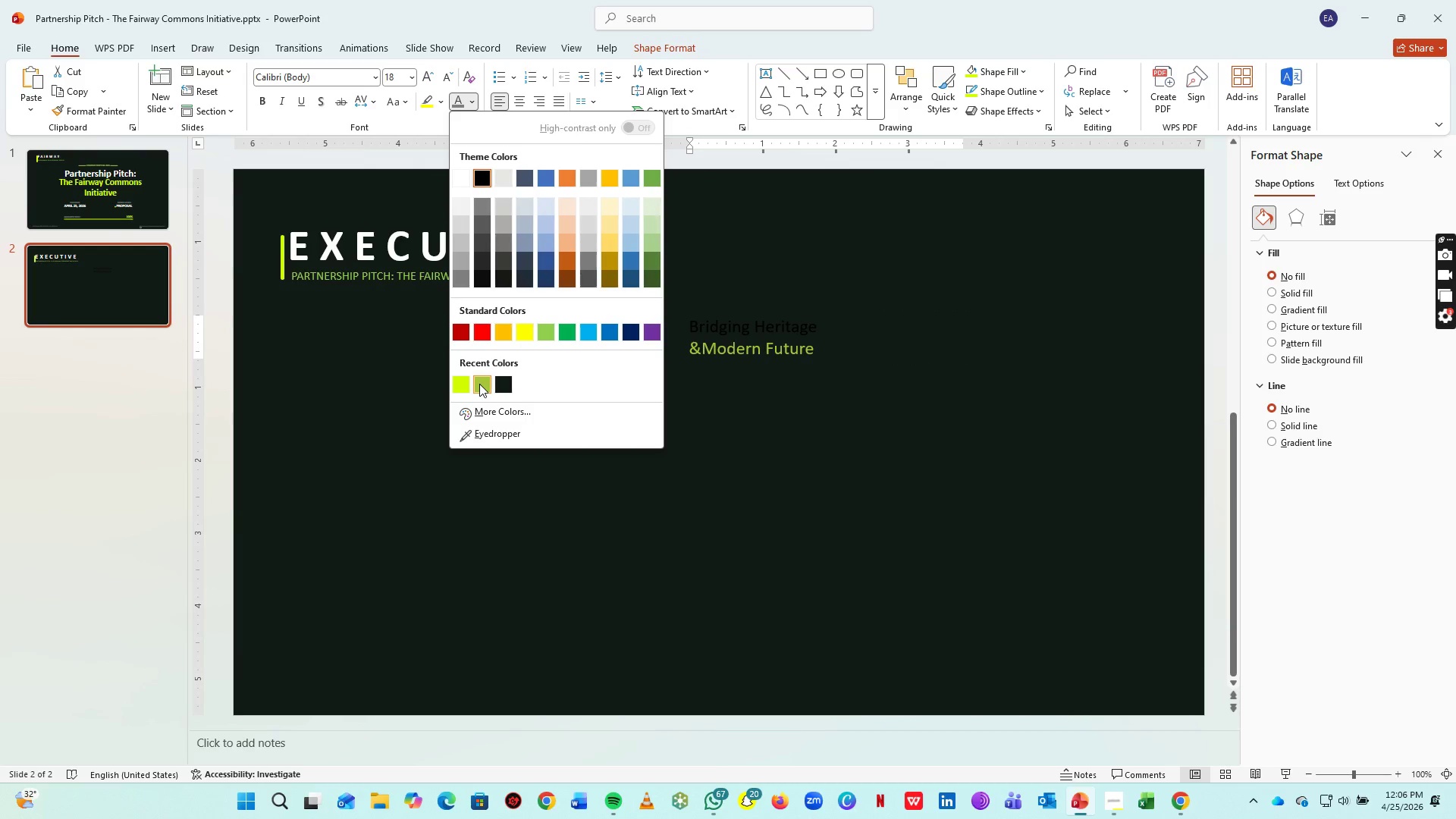 
left_click([459, 384])
 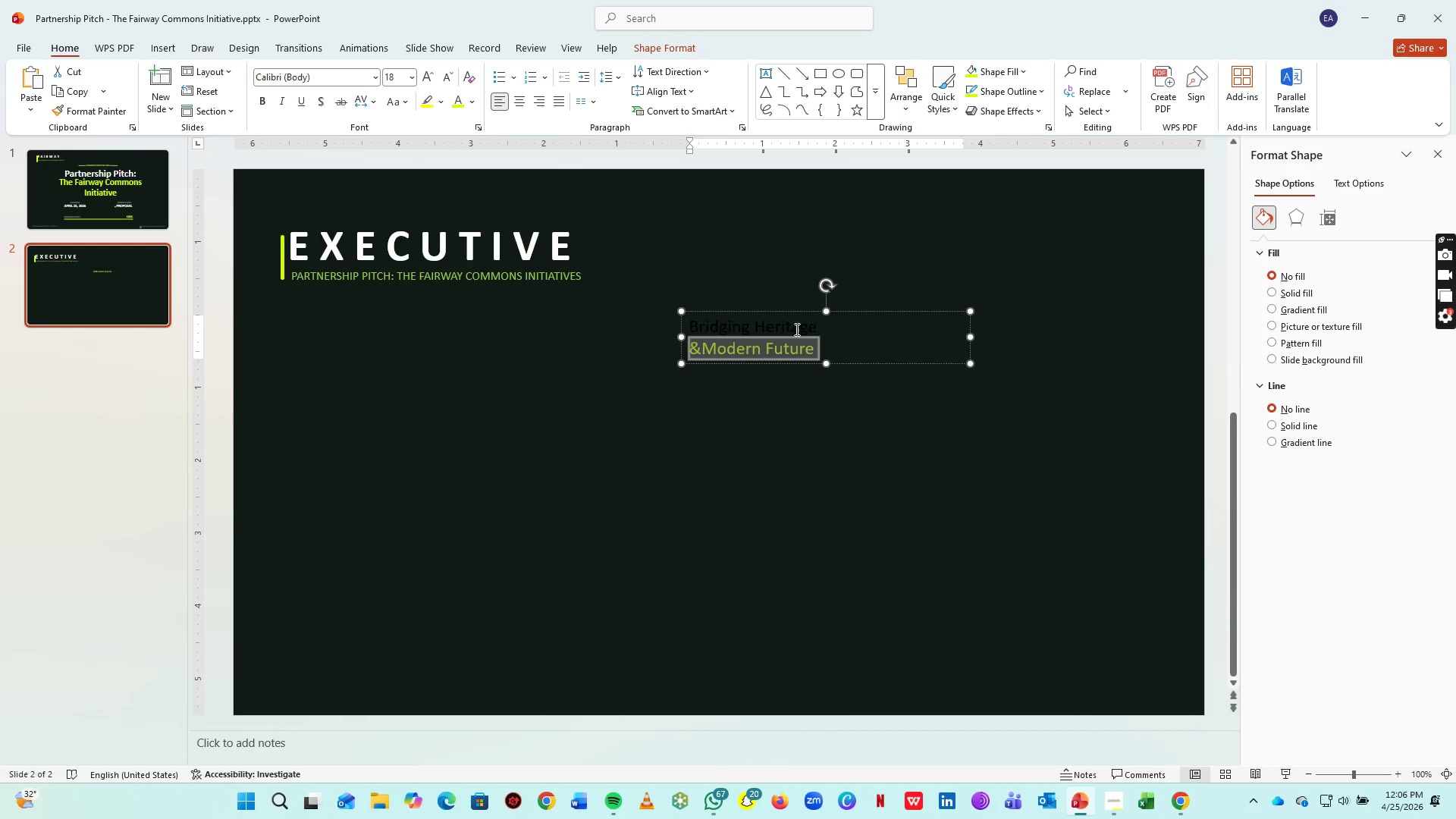 
left_click([764, 332])
 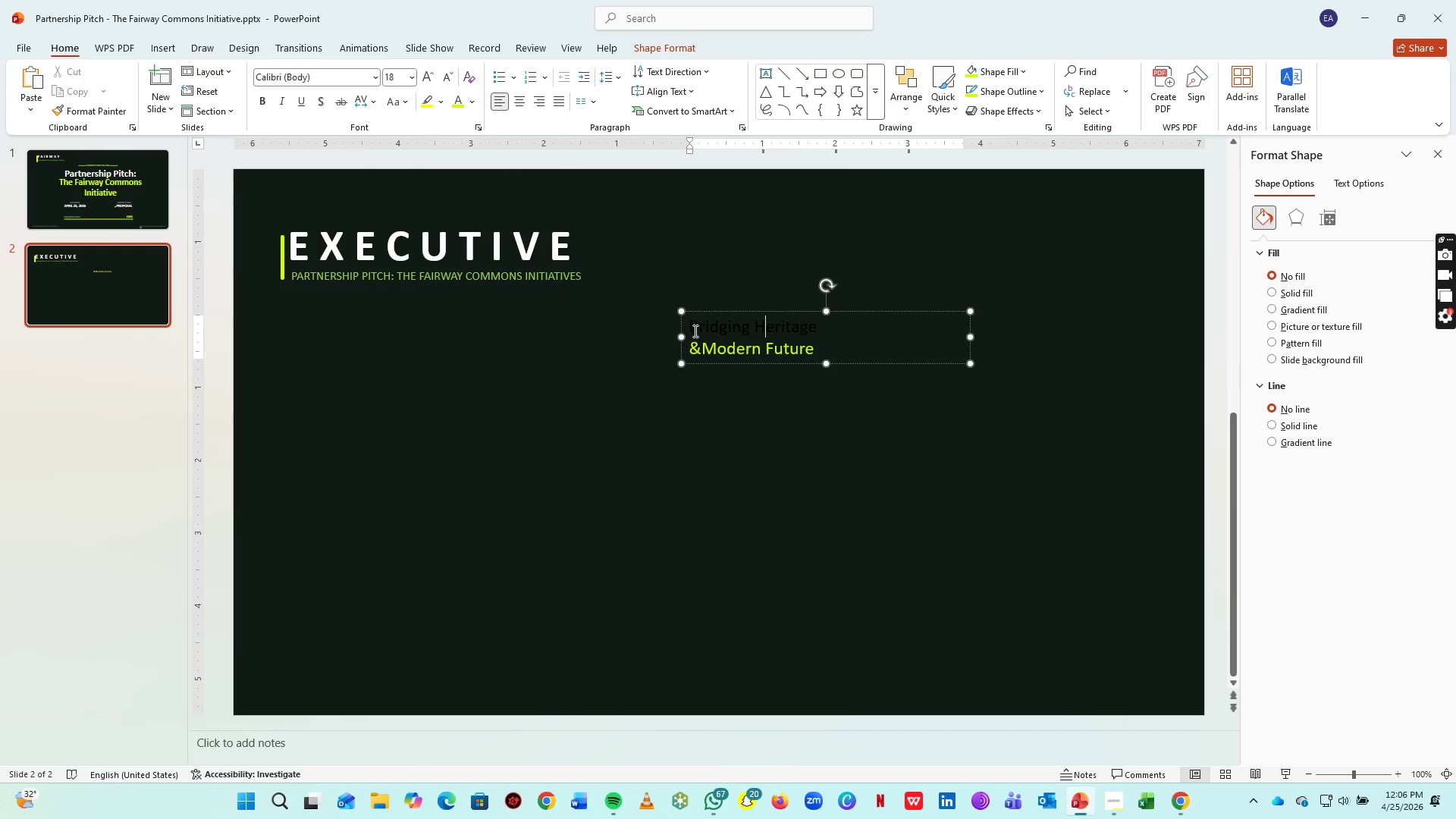 
left_click_drag(start_coordinate=[694, 331], to_coordinate=[825, 328])
 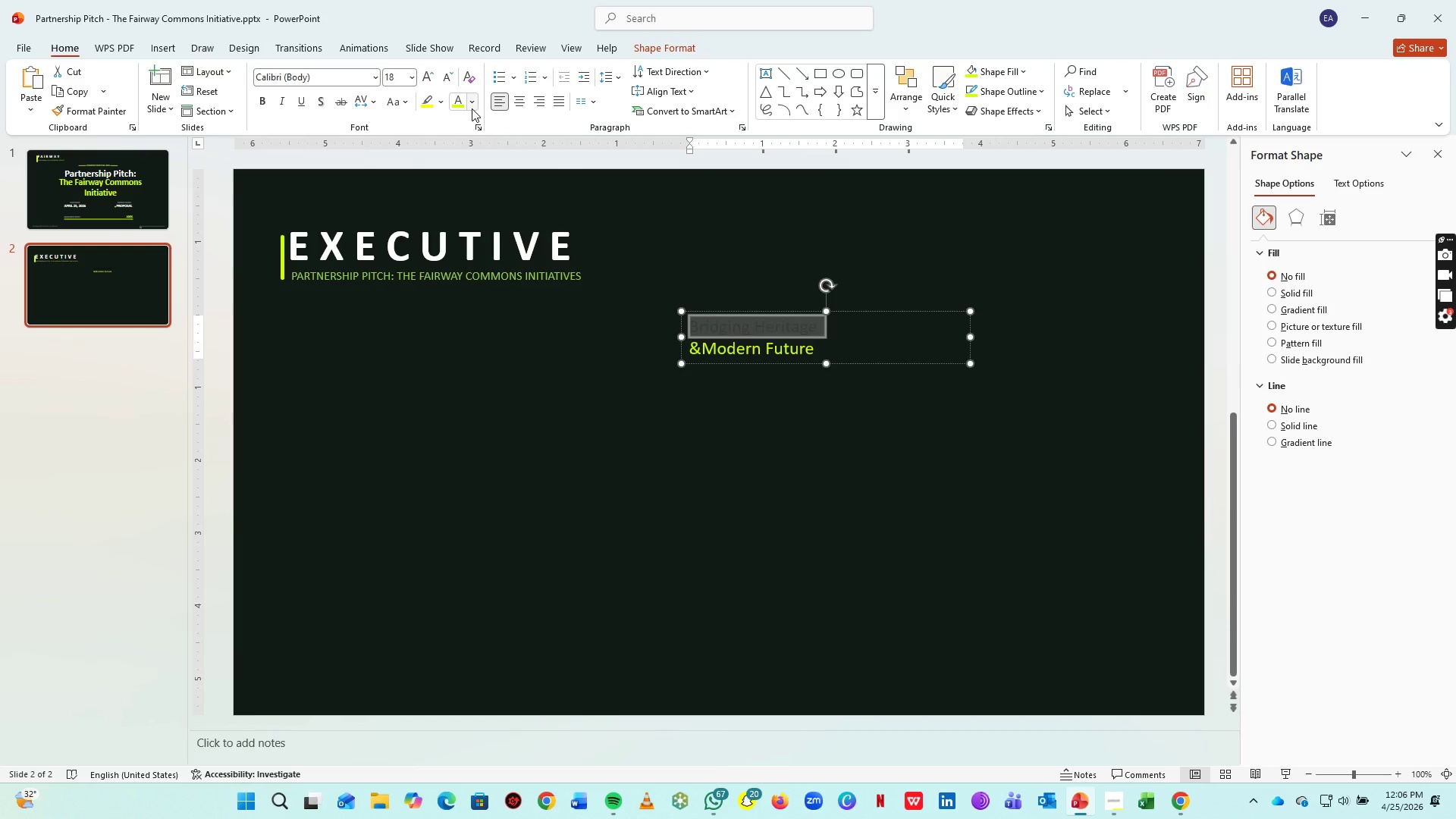 
left_click([472, 107])
 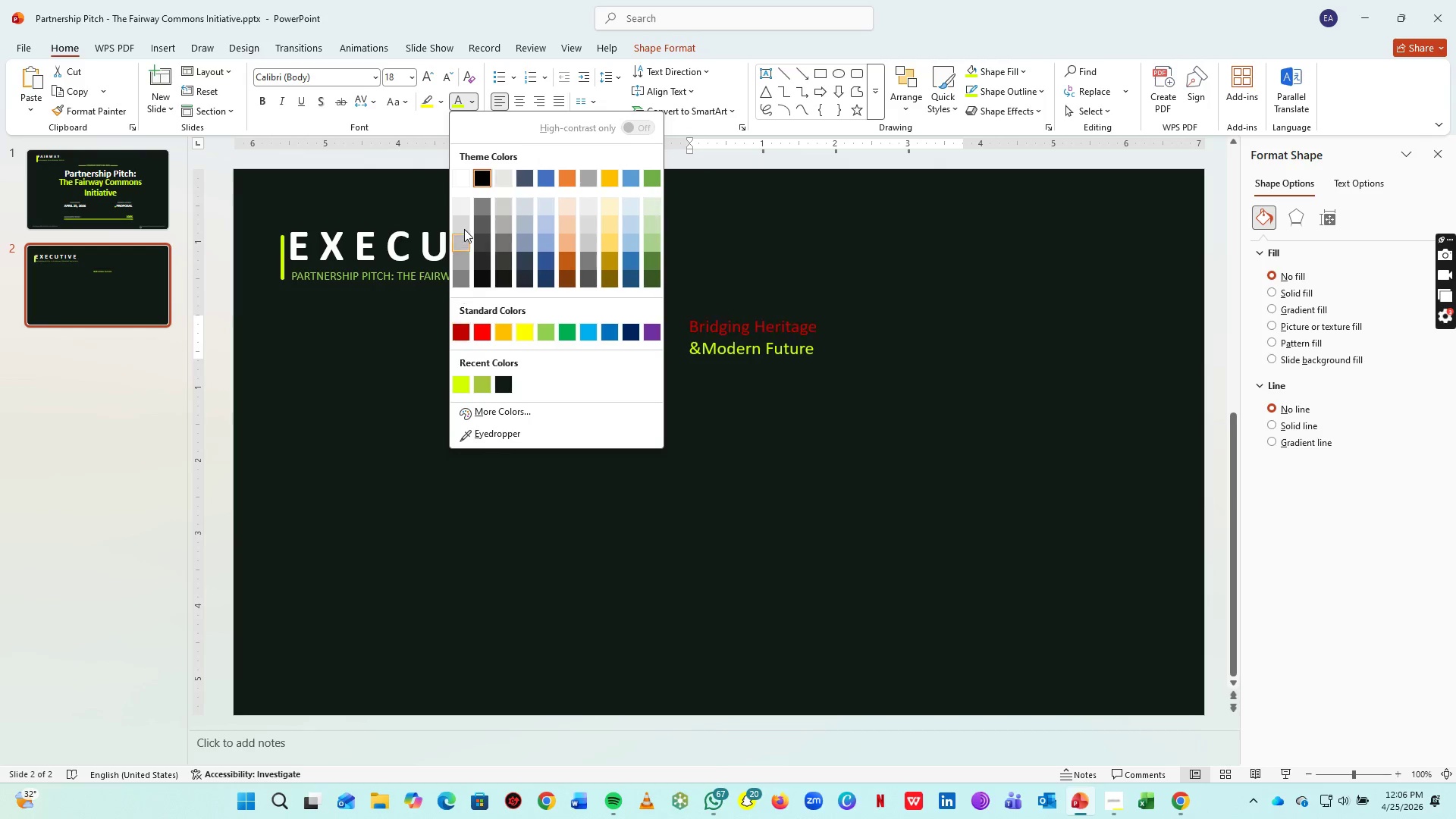 
left_click([464, 174])
 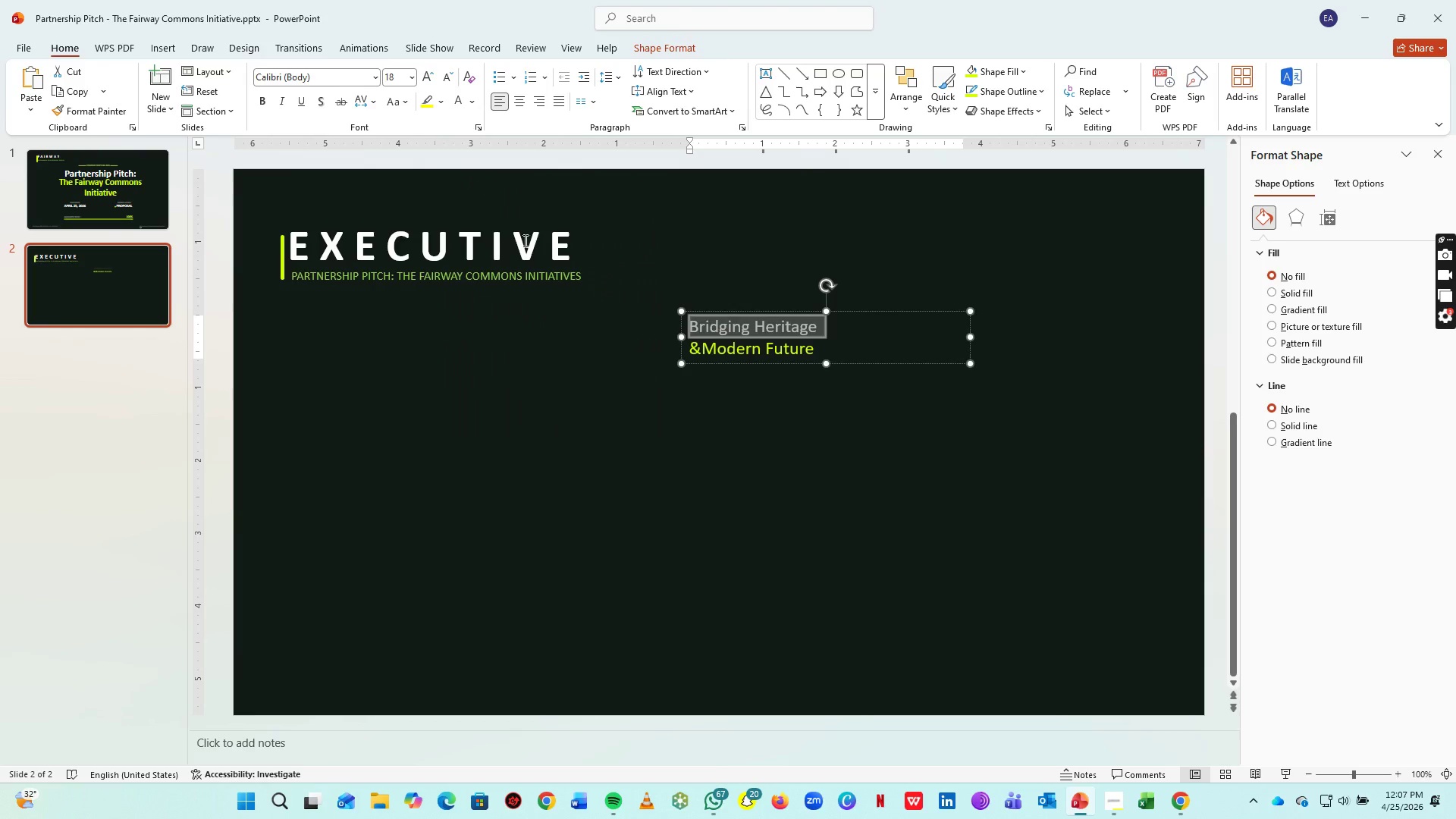 
key(Control+A)
 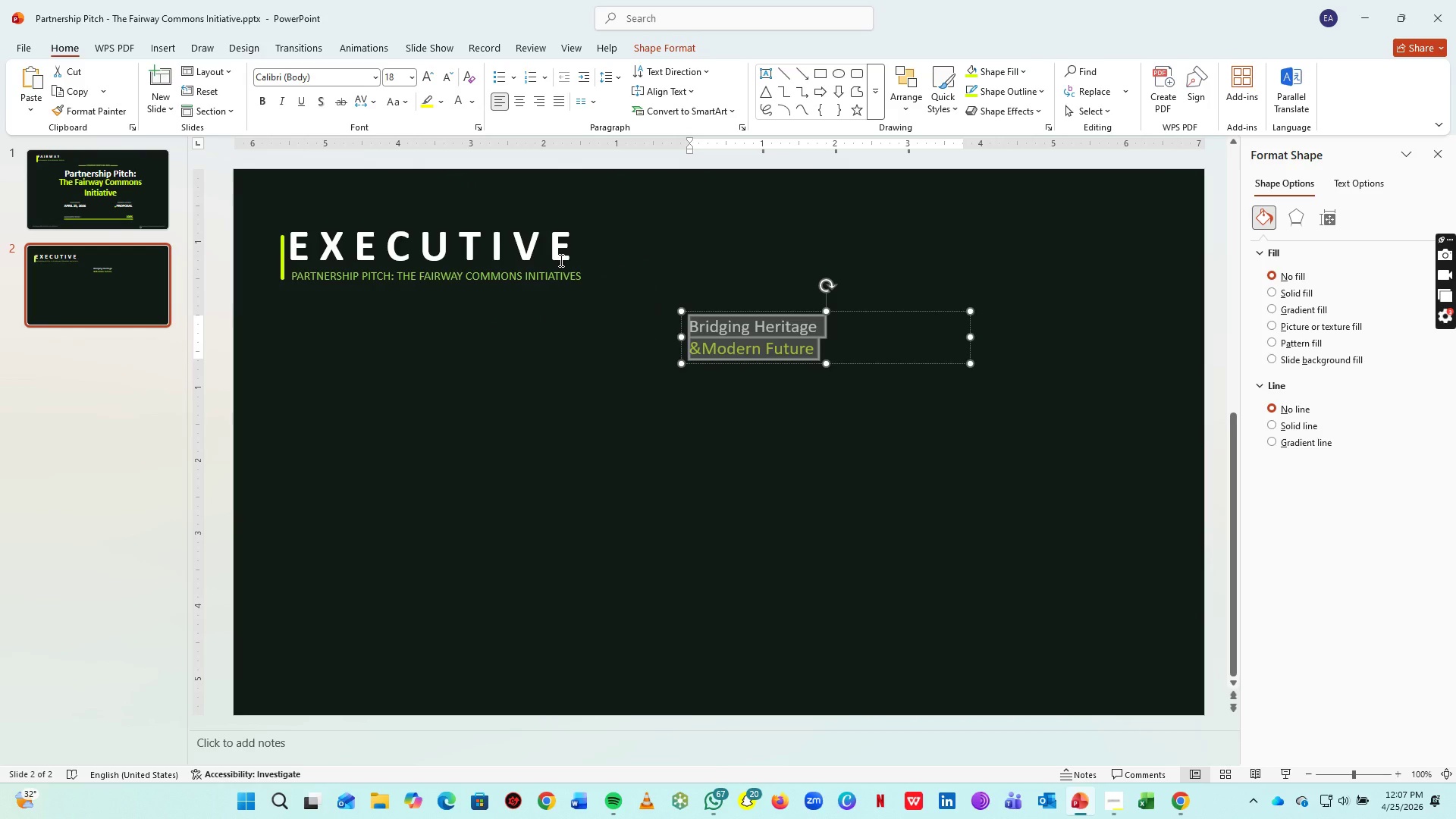 
key(Control+B)
 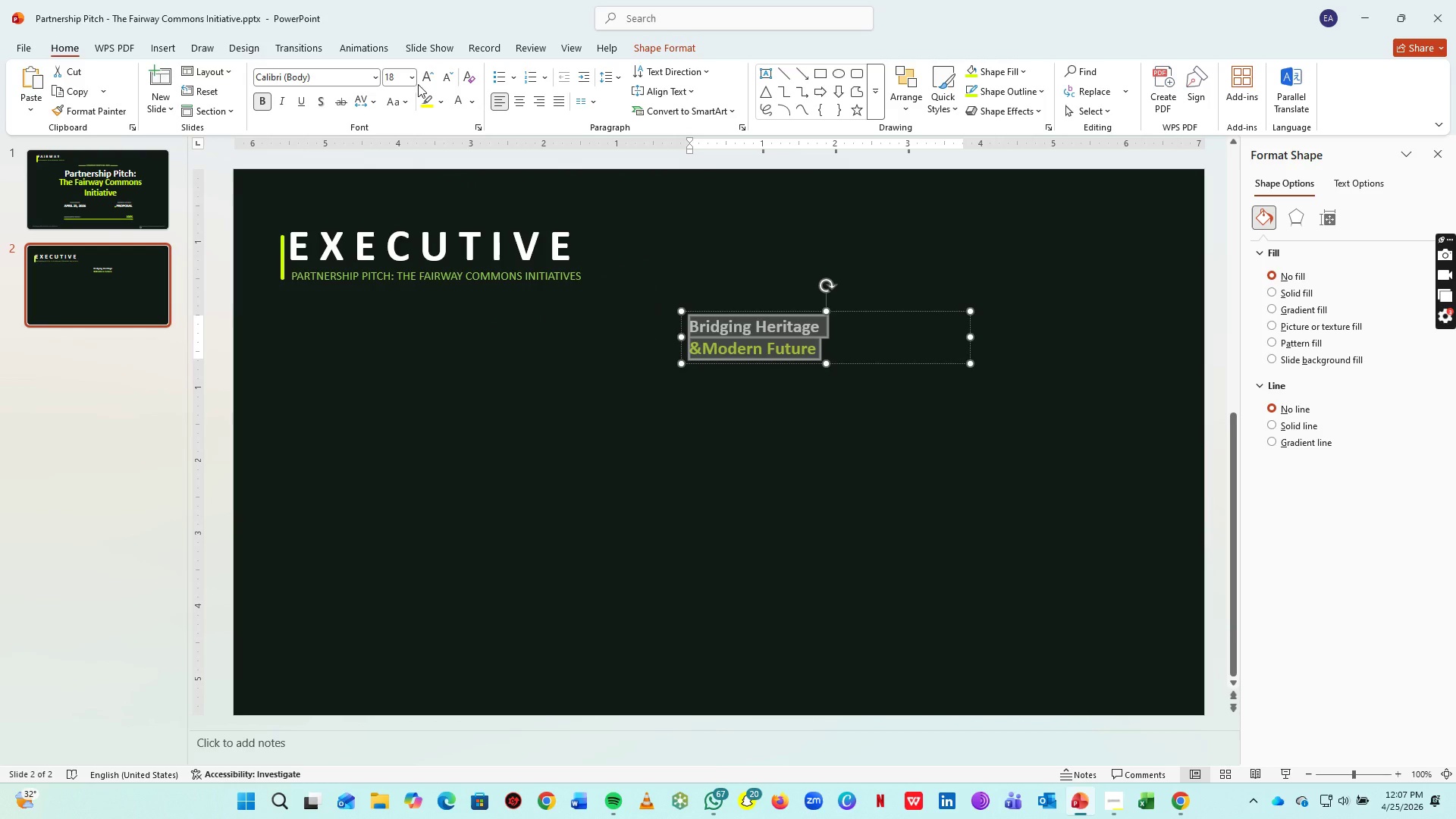 
double_click([431, 77])
 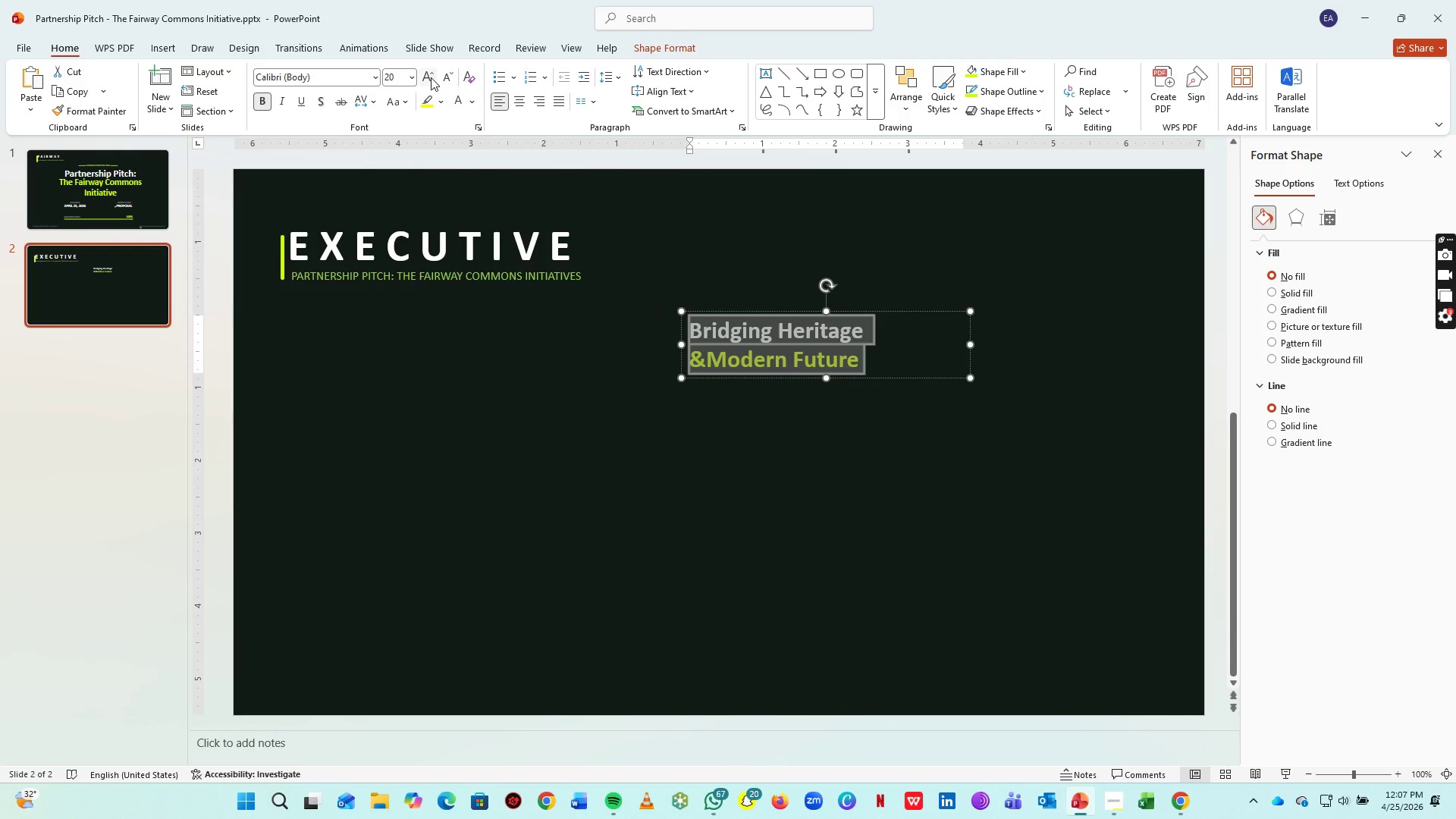 
triple_click([431, 77])
 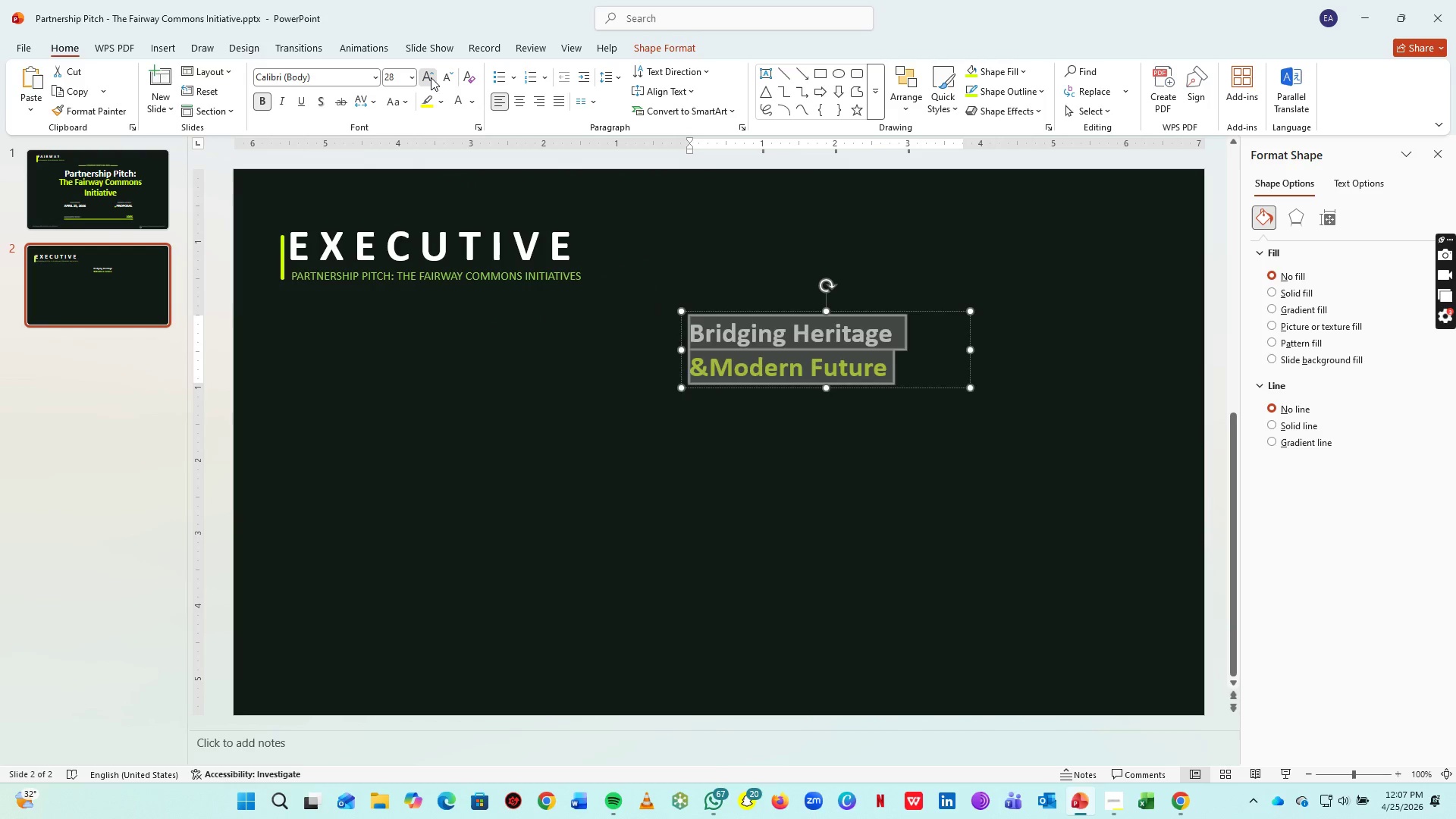 
triple_click([431, 77])
 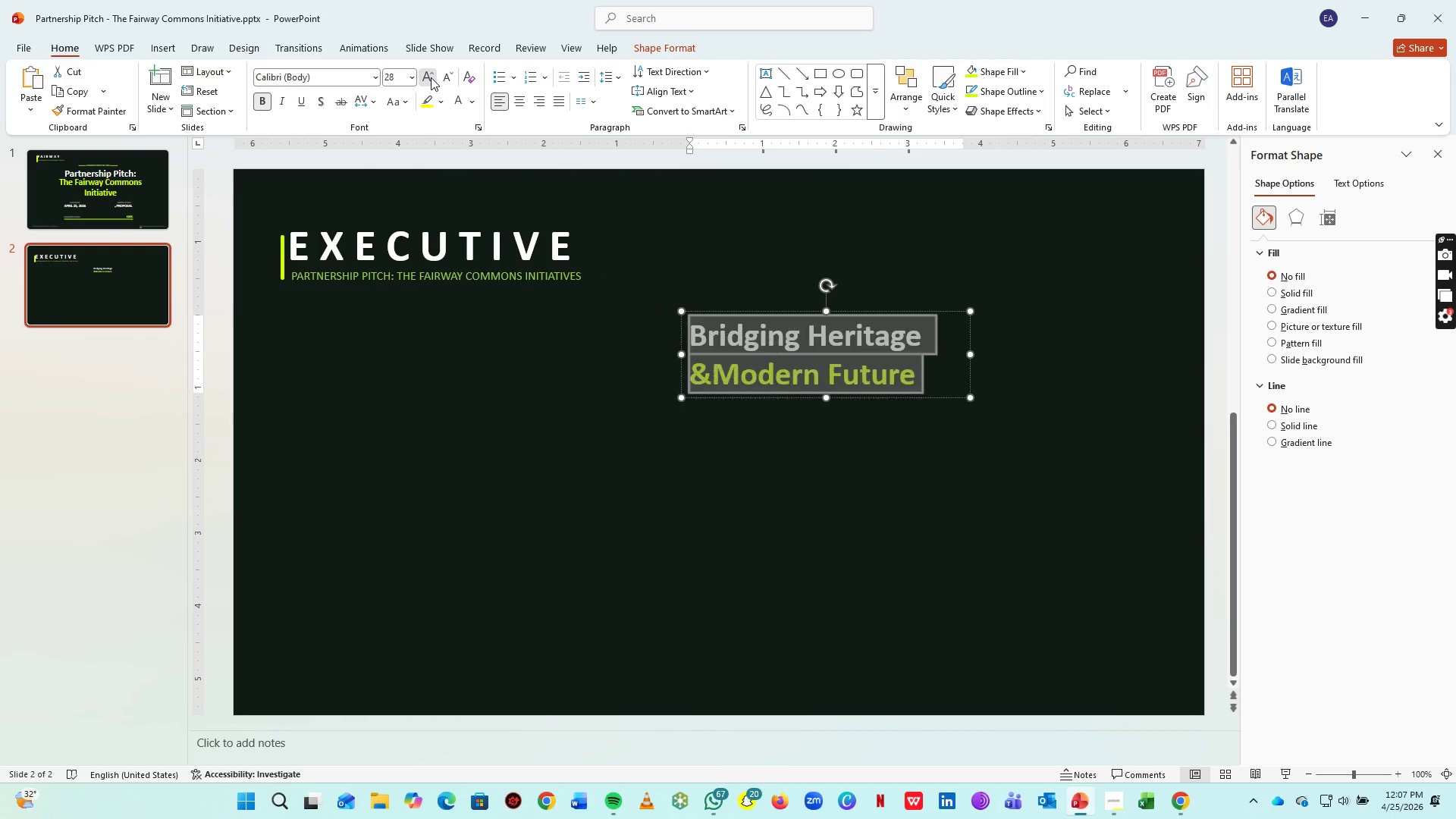 
triple_click([431, 77])
 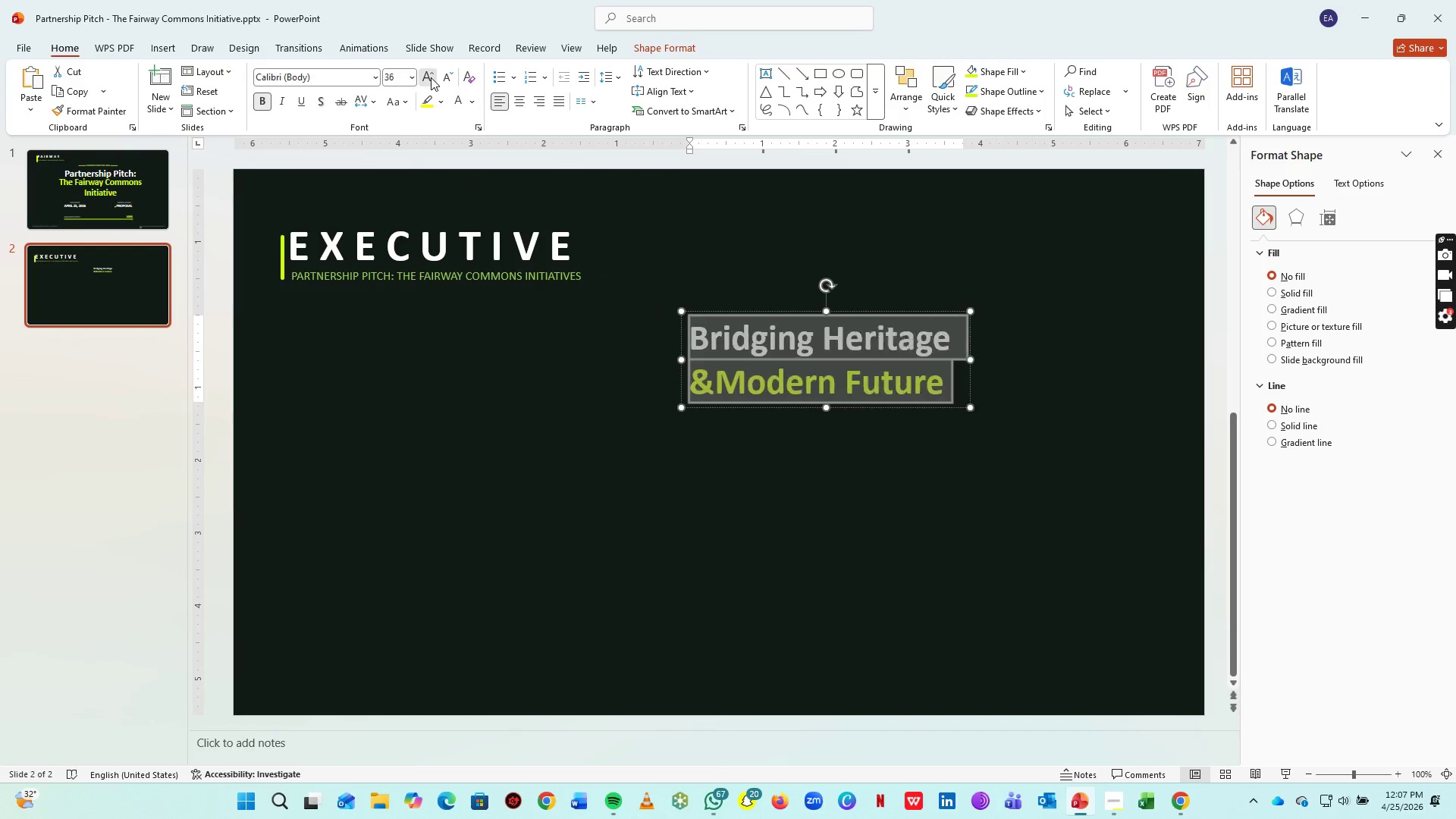 
triple_click([431, 77])
 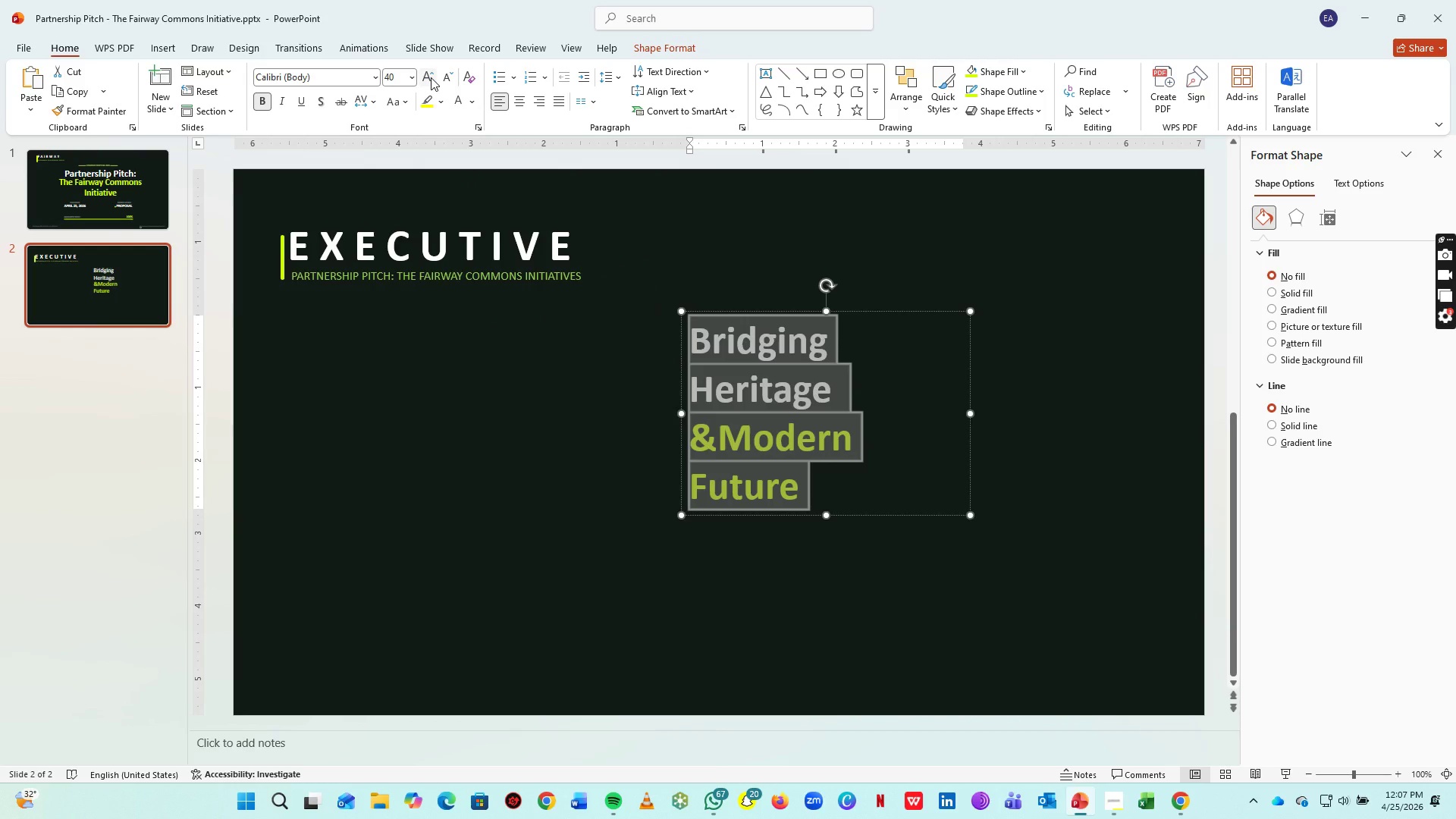 
left_click([431, 77])
 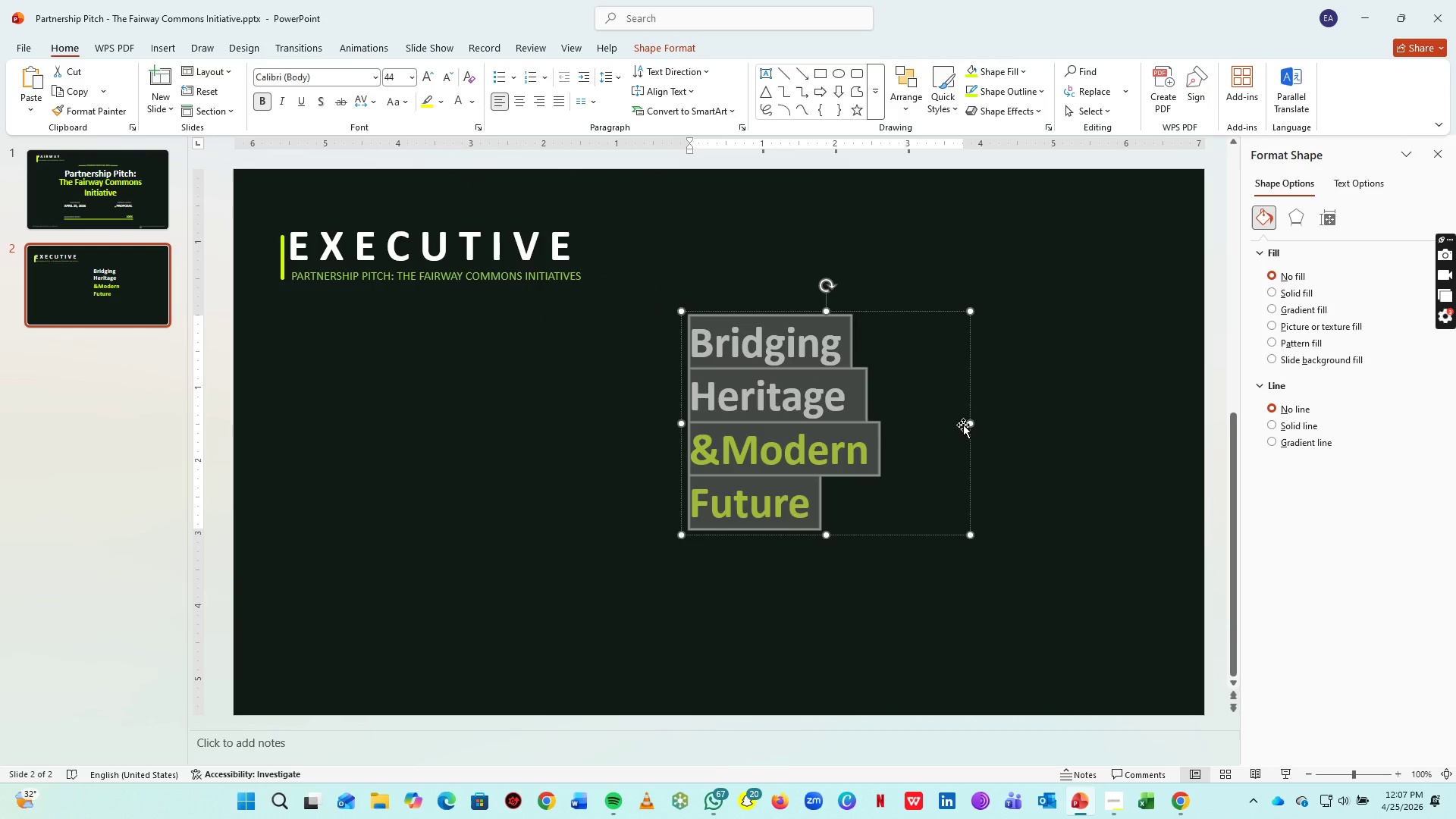 
left_click_drag(start_coordinate=[968, 424], to_coordinate=[1155, 419])
 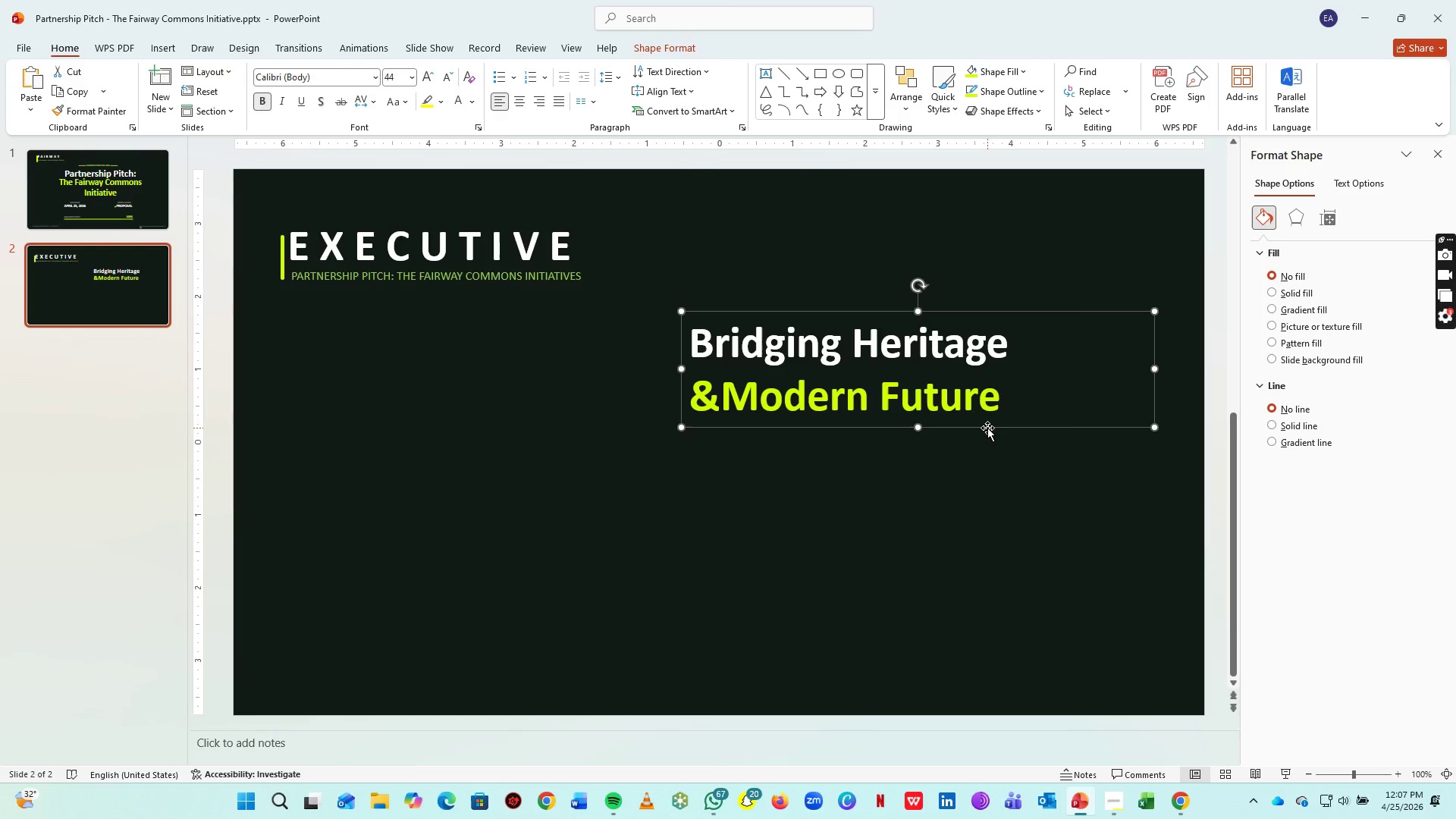 
left_click_drag(start_coordinate=[987, 428], to_coordinate=[1015, 402])
 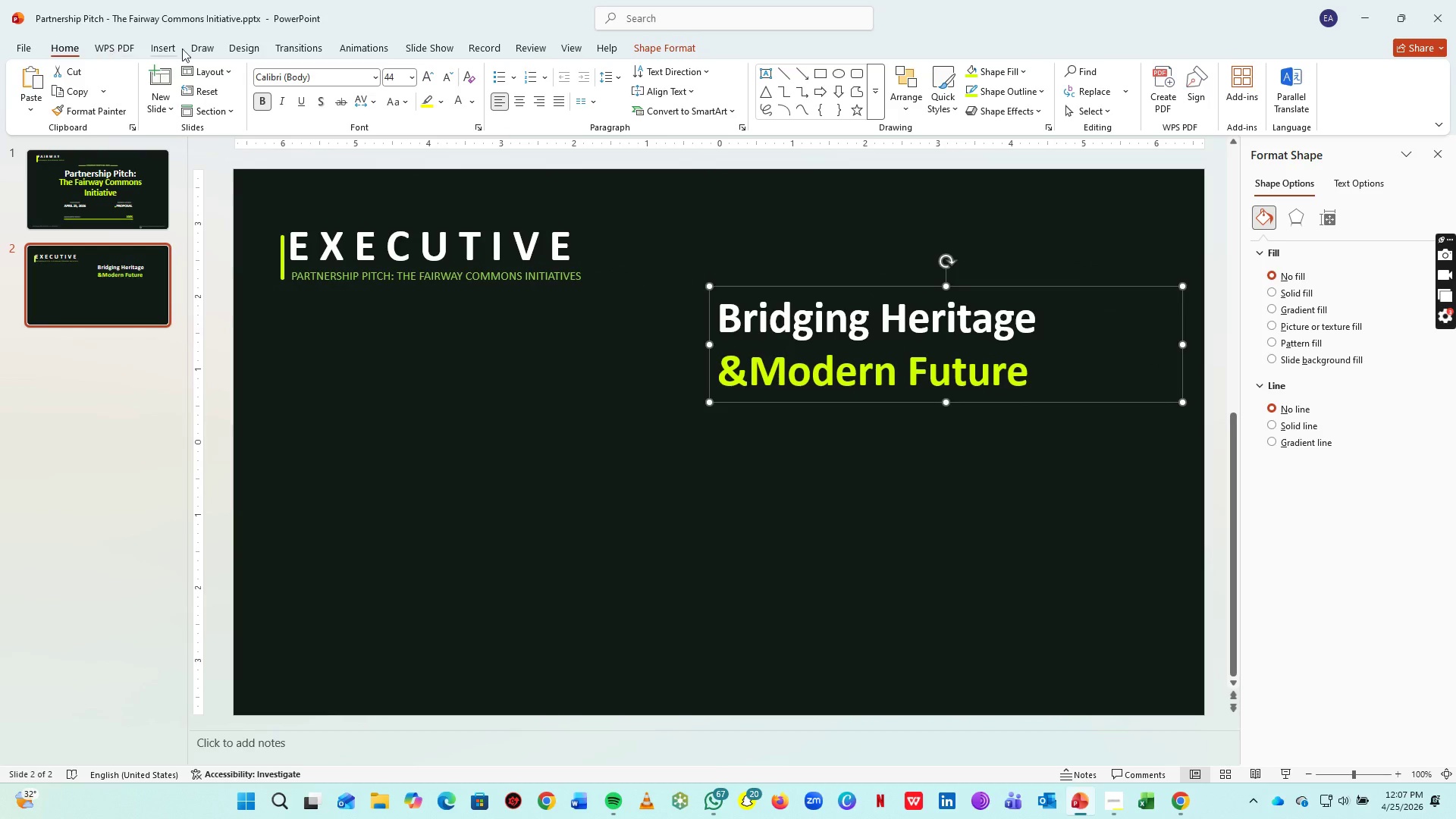 
left_click([173, 44])
 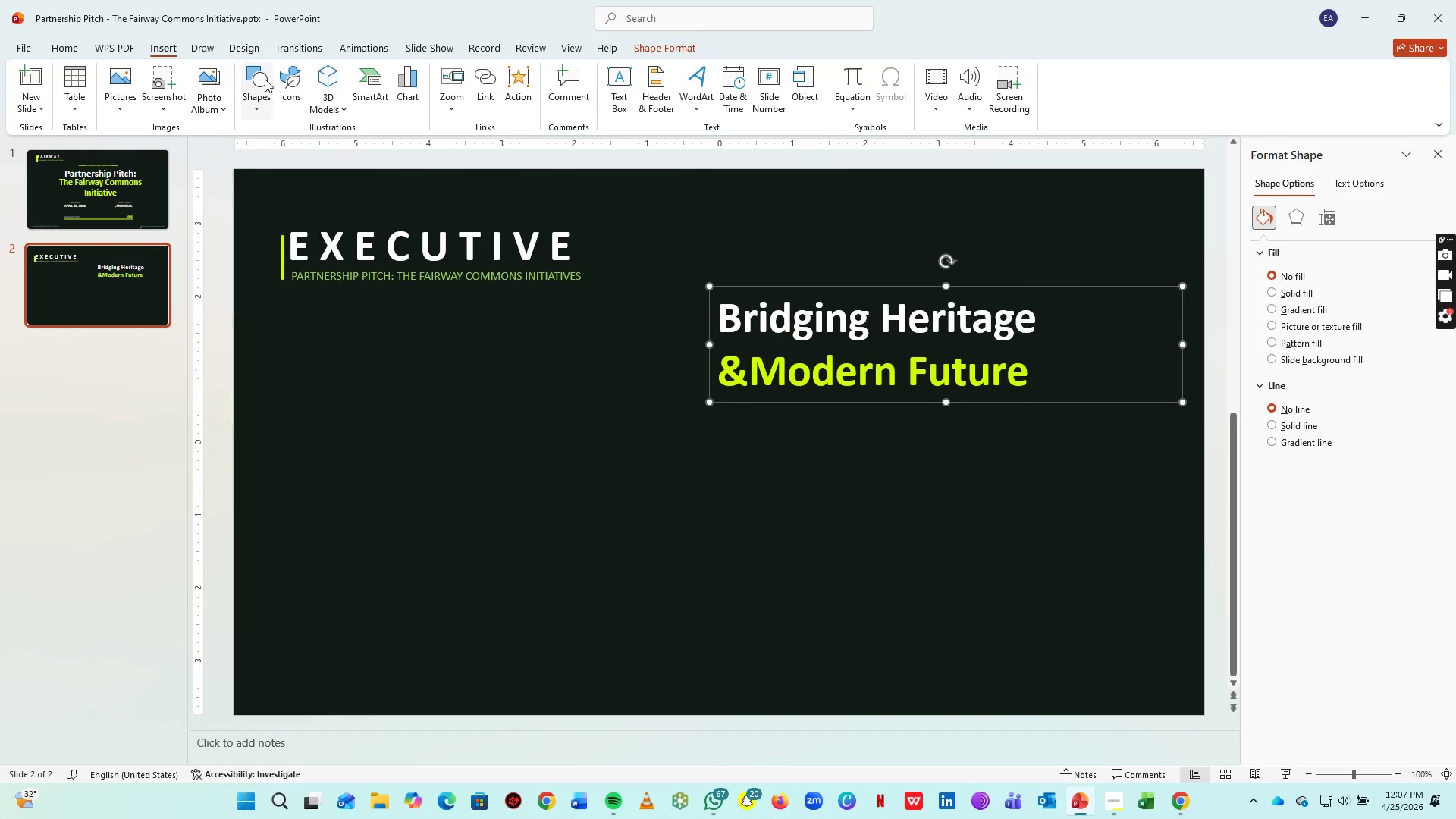 
left_click([265, 79])
 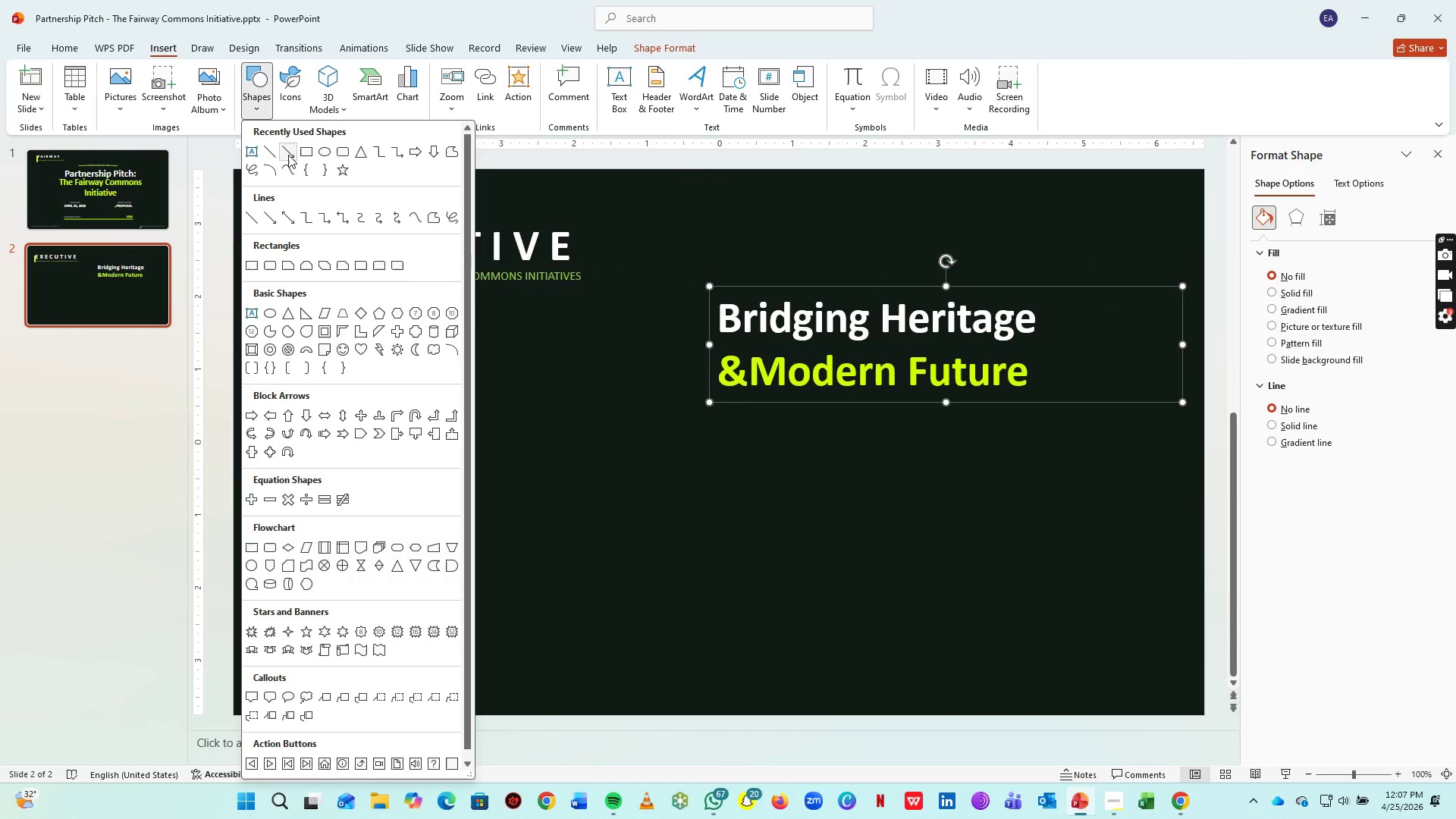 
left_click([269, 155])
 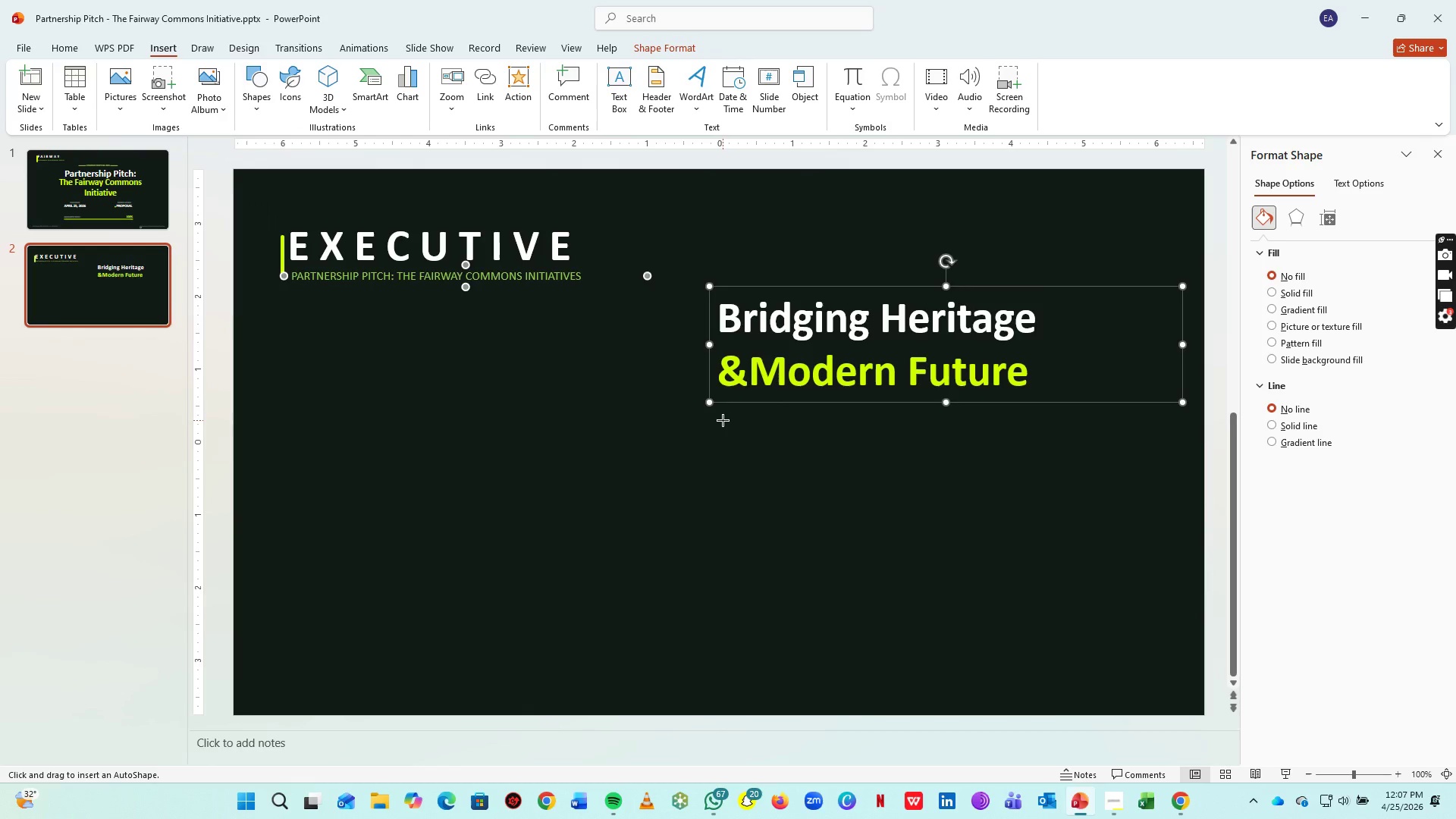 
left_click_drag(start_coordinate=[723, 420], to_coordinate=[836, 421])
 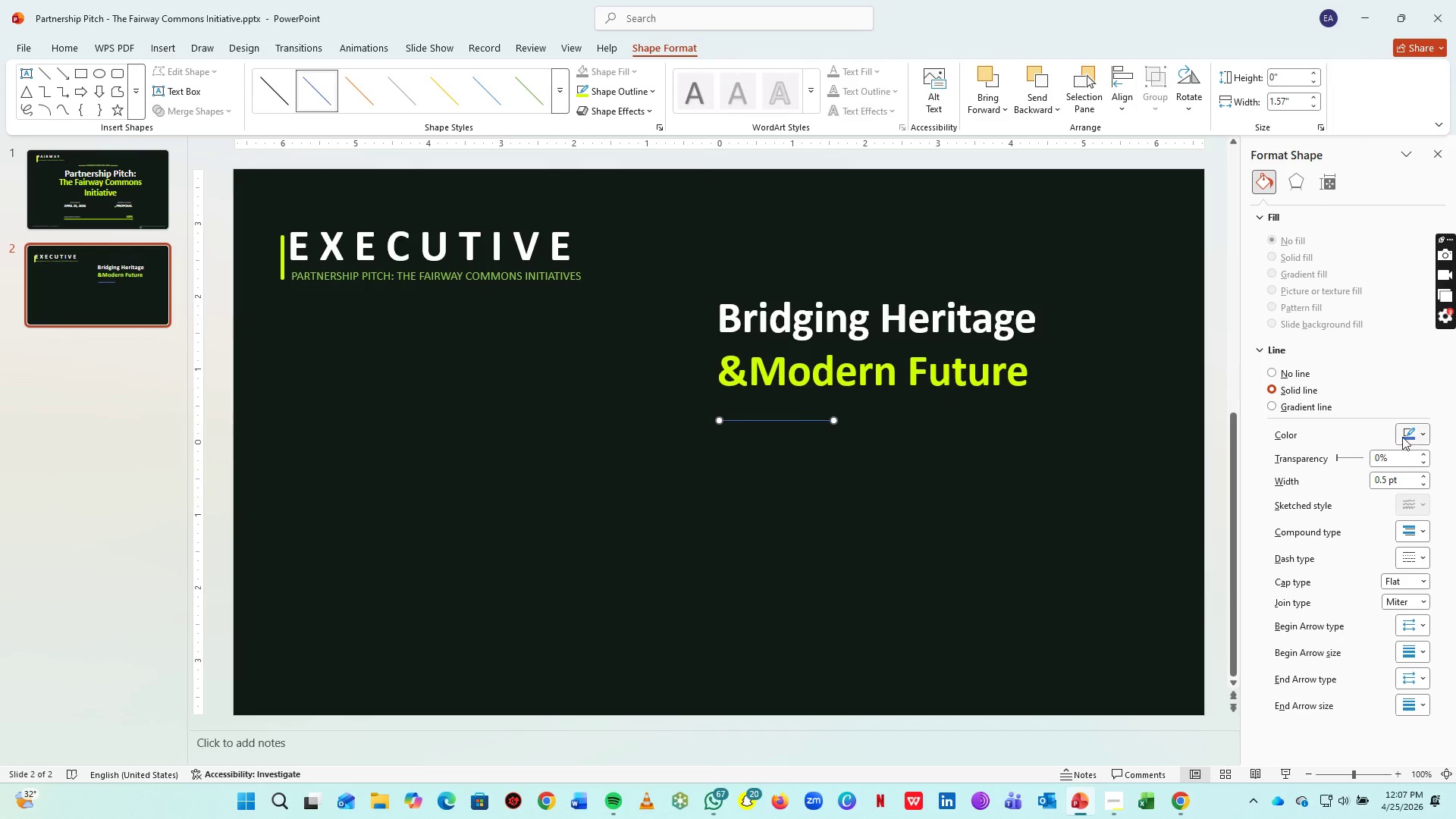 
left_click([1405, 435])
 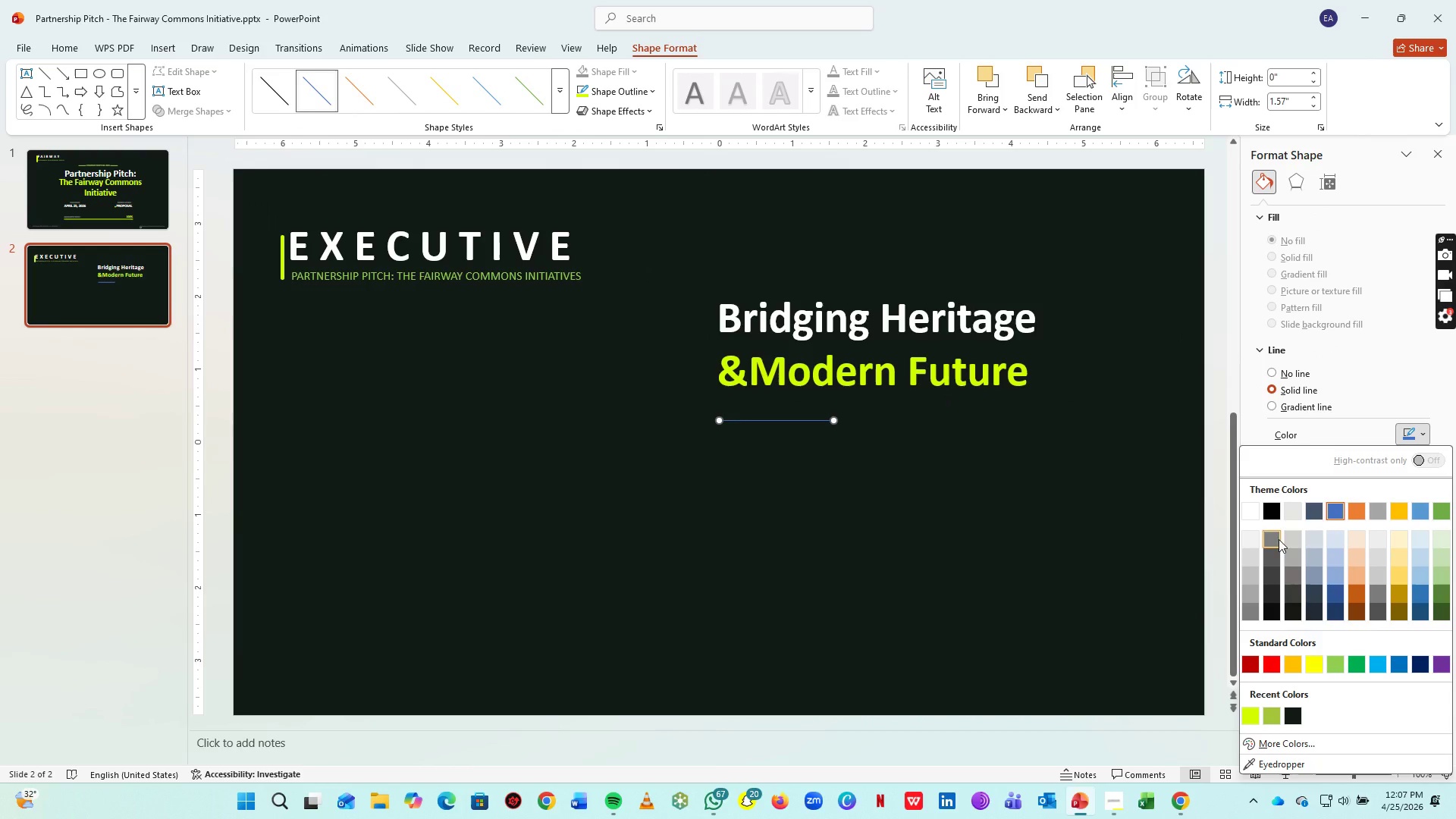 
left_click([1272, 539])
 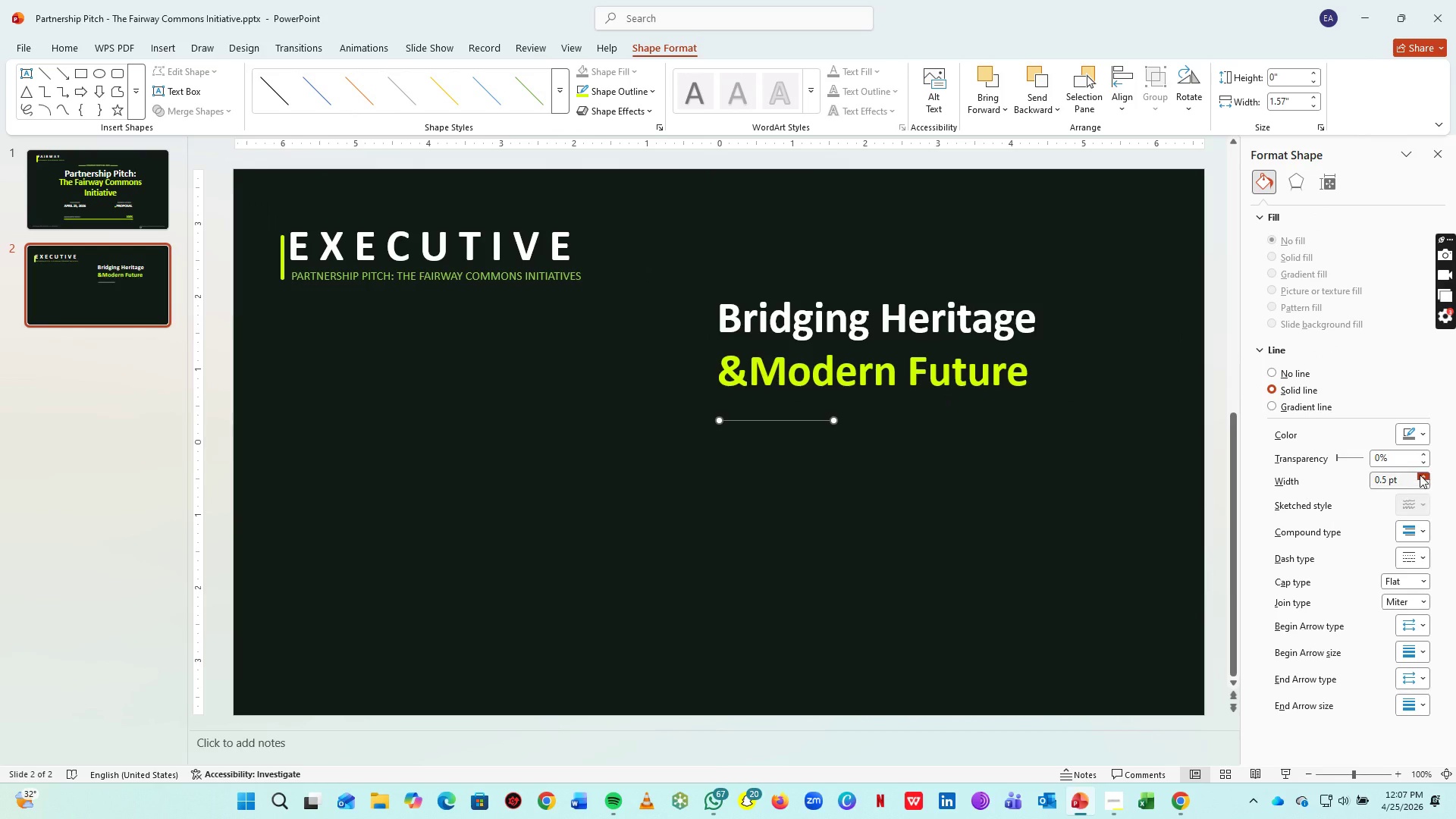 
double_click([1420, 474])
 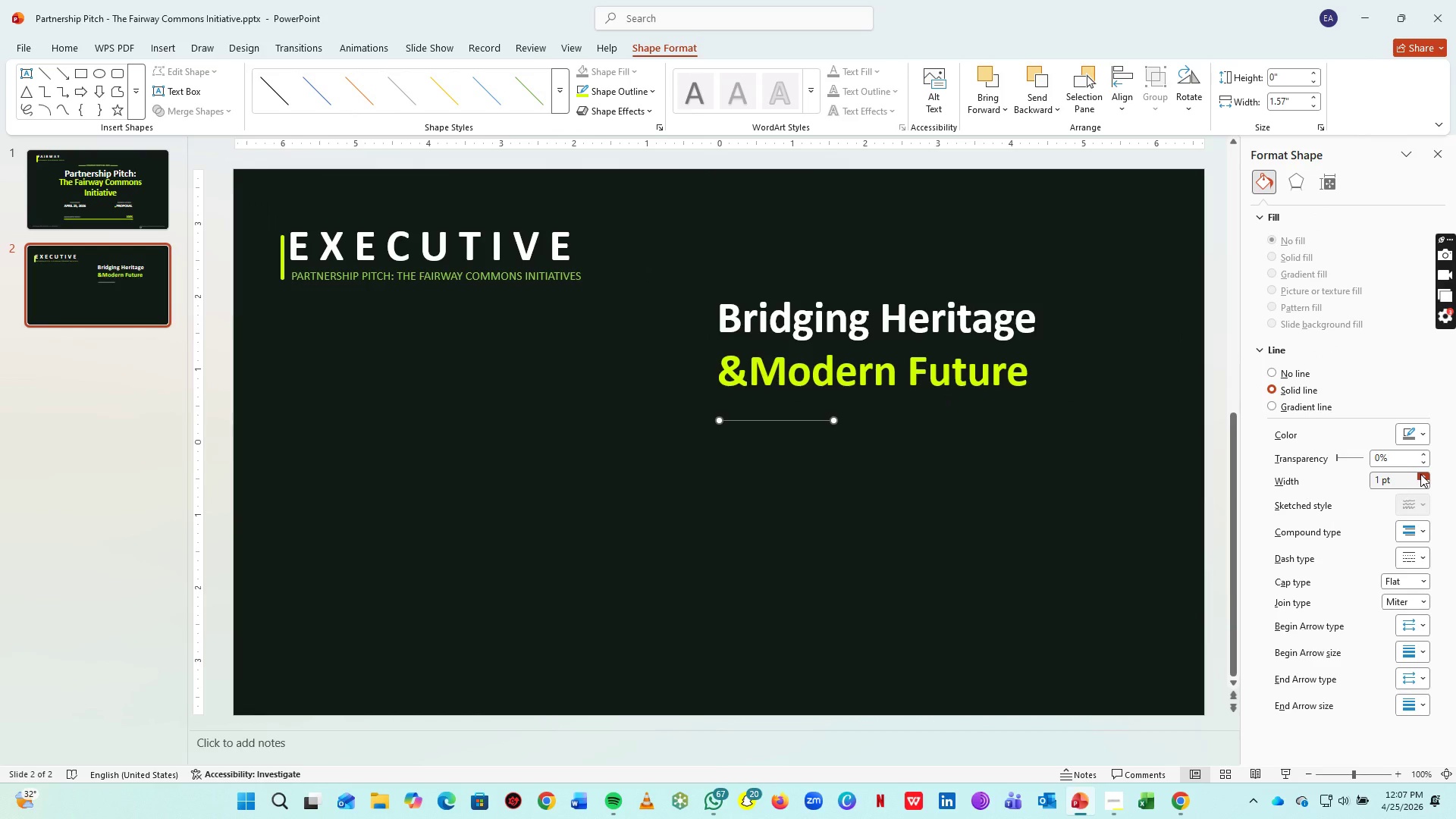 
triple_click([1420, 474])
 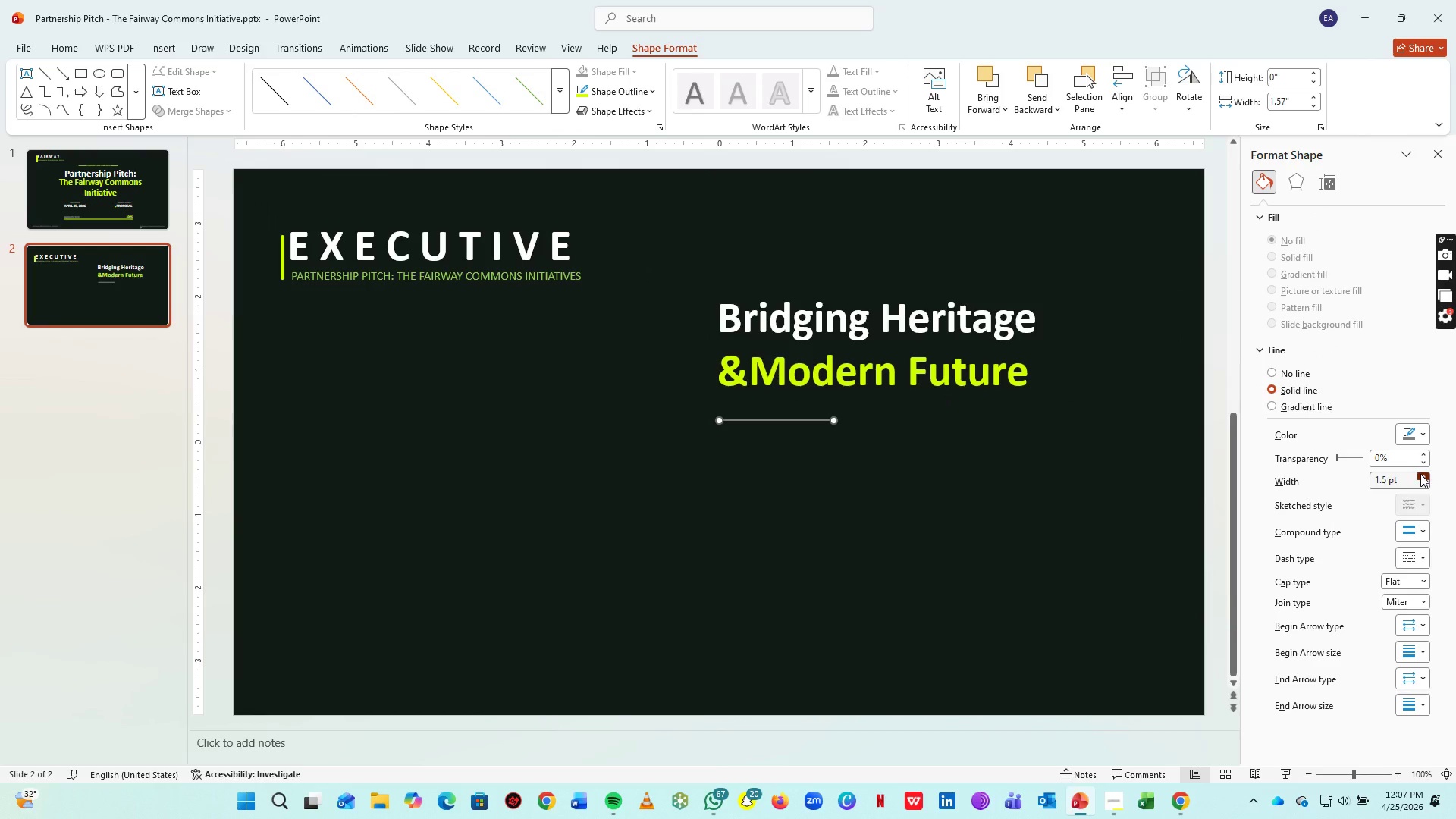 
triple_click([1420, 474])
 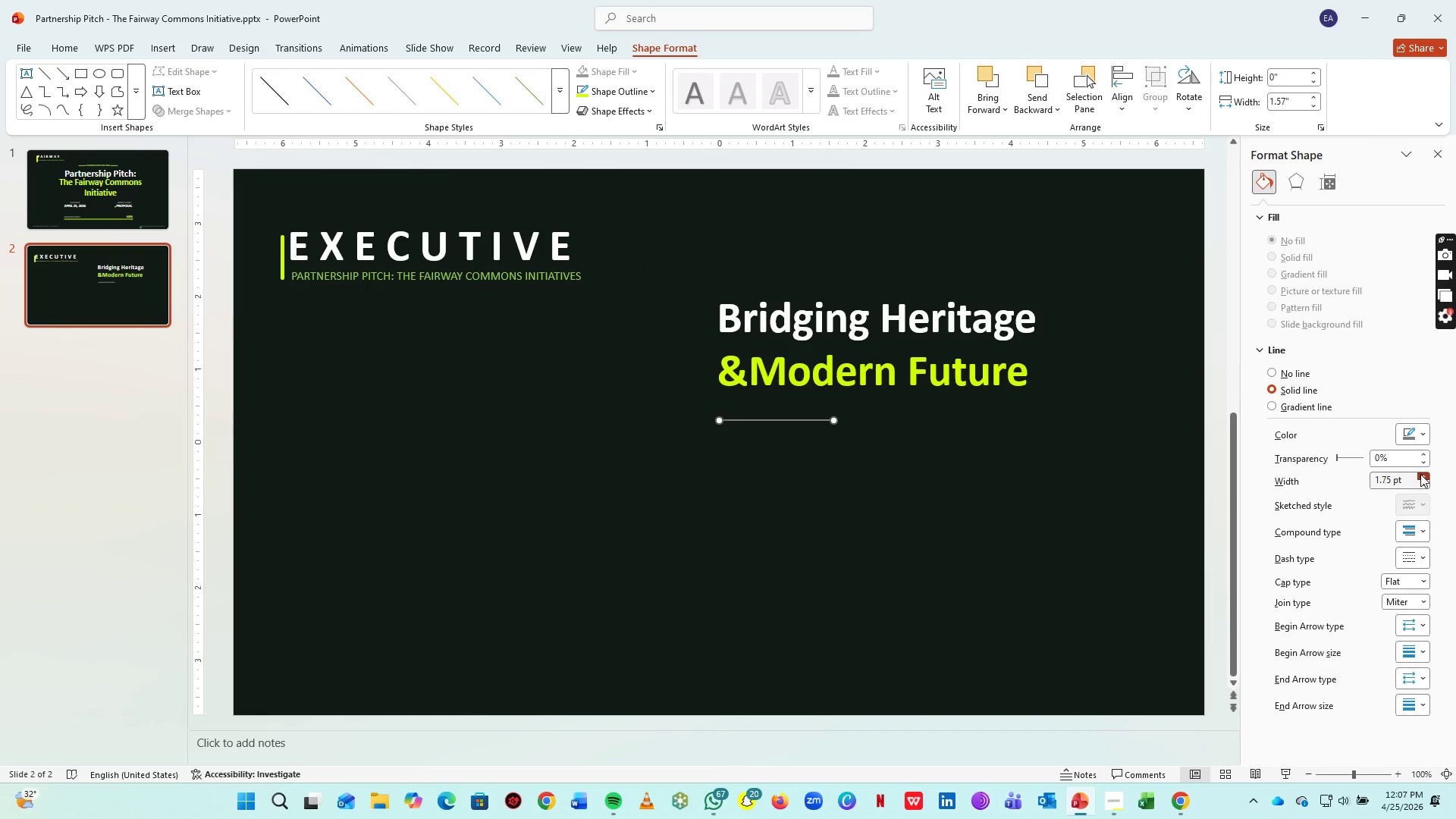 
triple_click([1420, 474])
 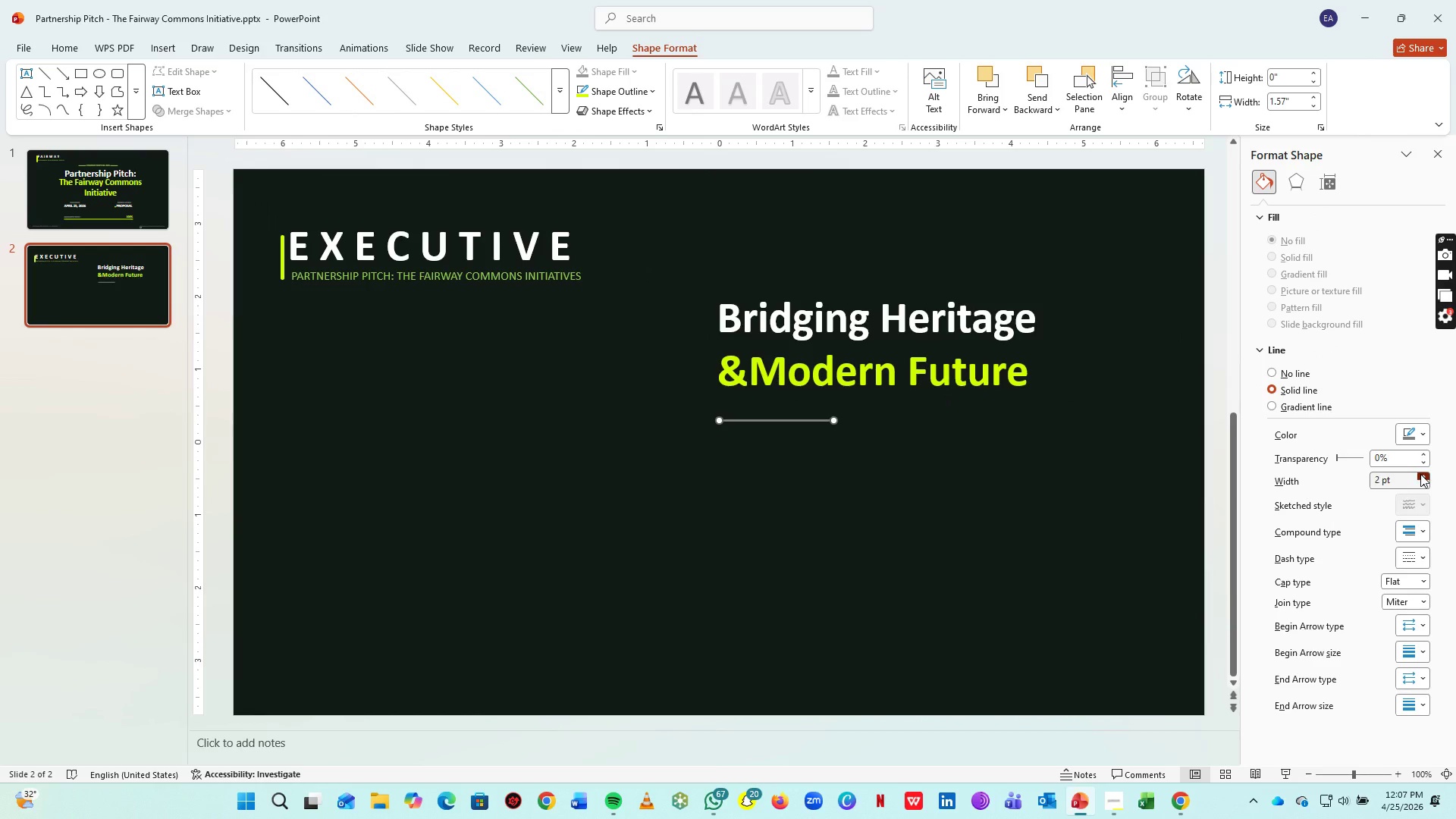 
triple_click([1420, 474])
 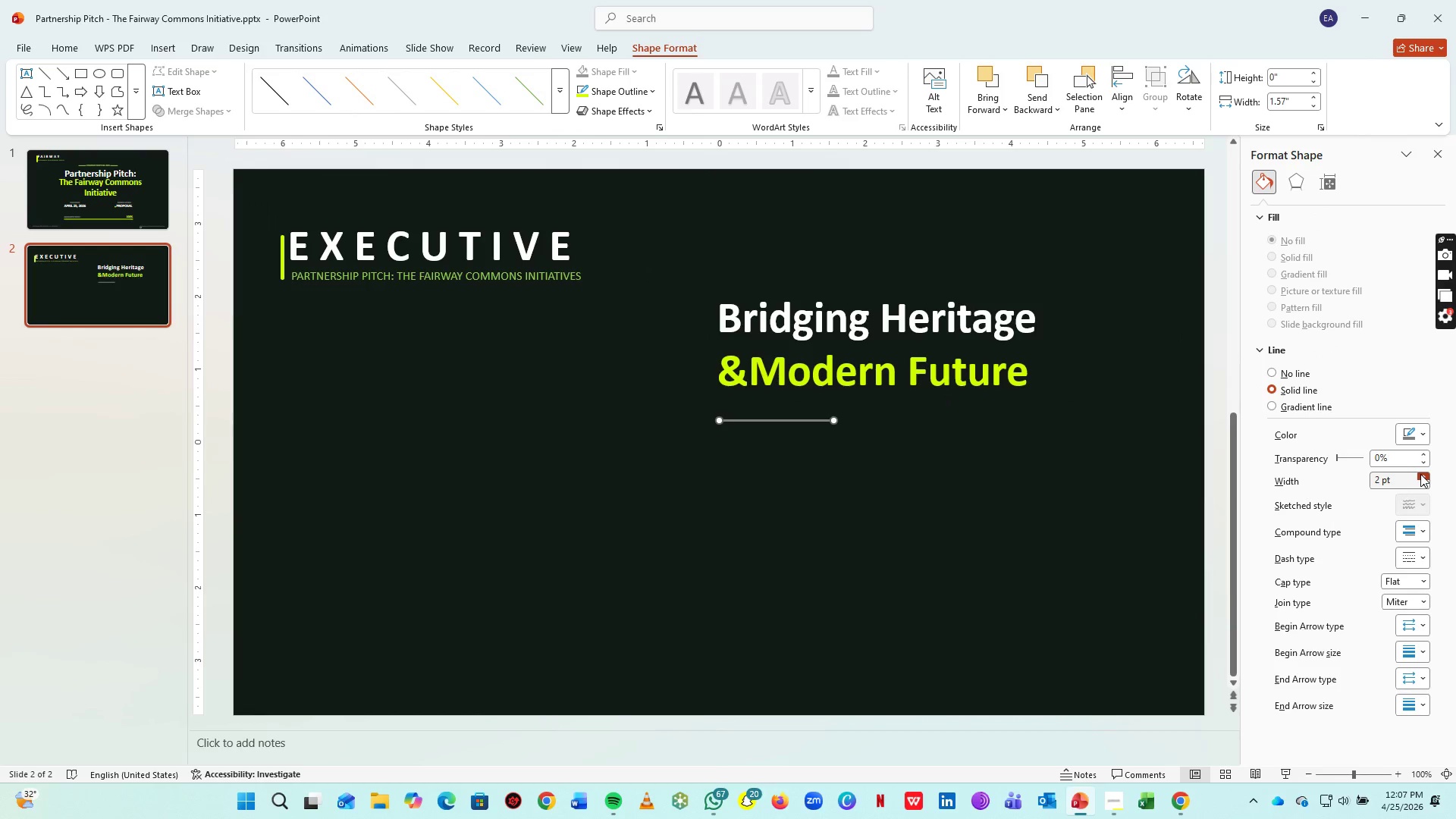 
triple_click([1420, 474])
 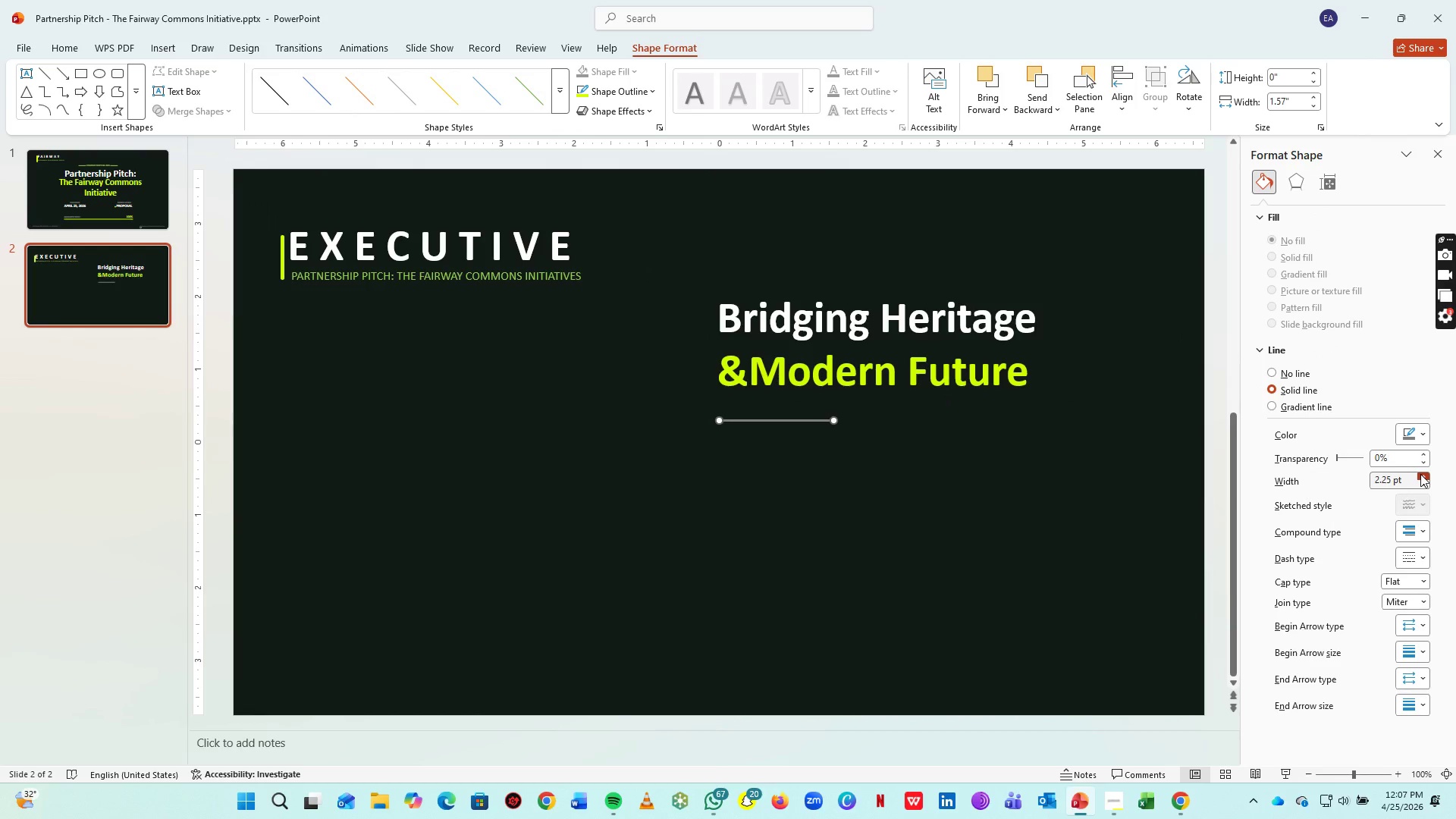 
triple_click([1420, 474])
 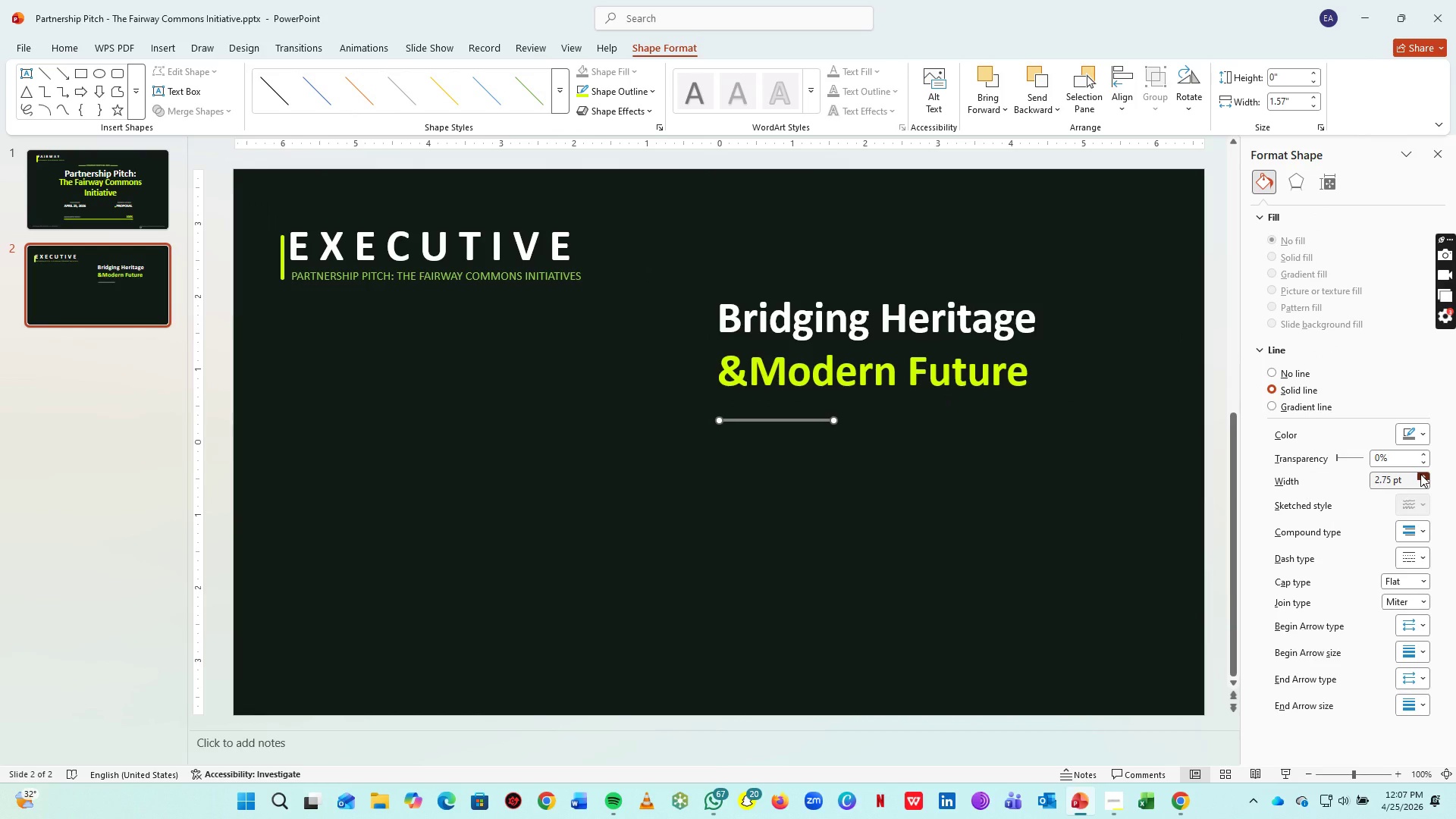 
triple_click([1420, 474])
 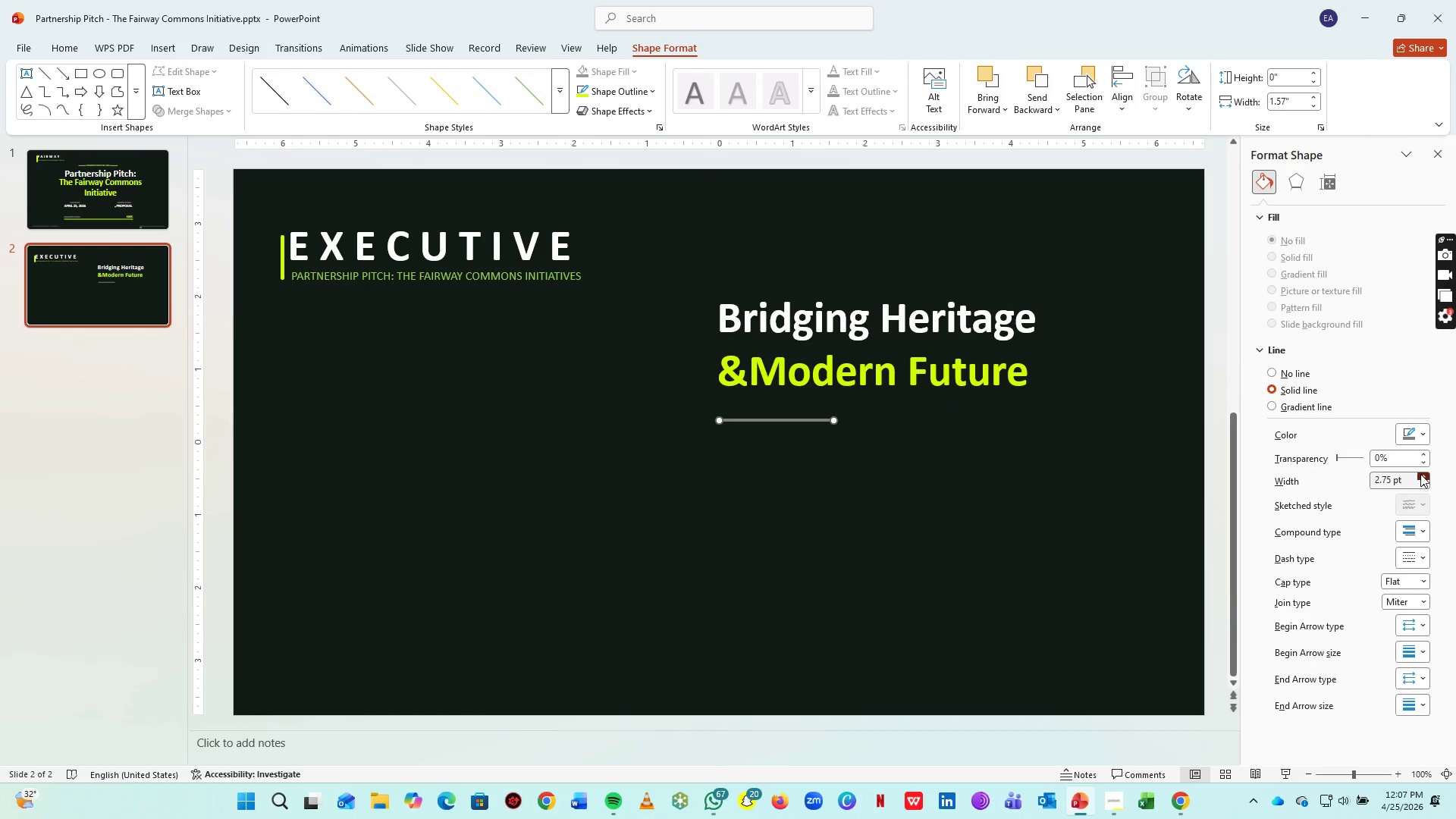 
triple_click([1420, 474])
 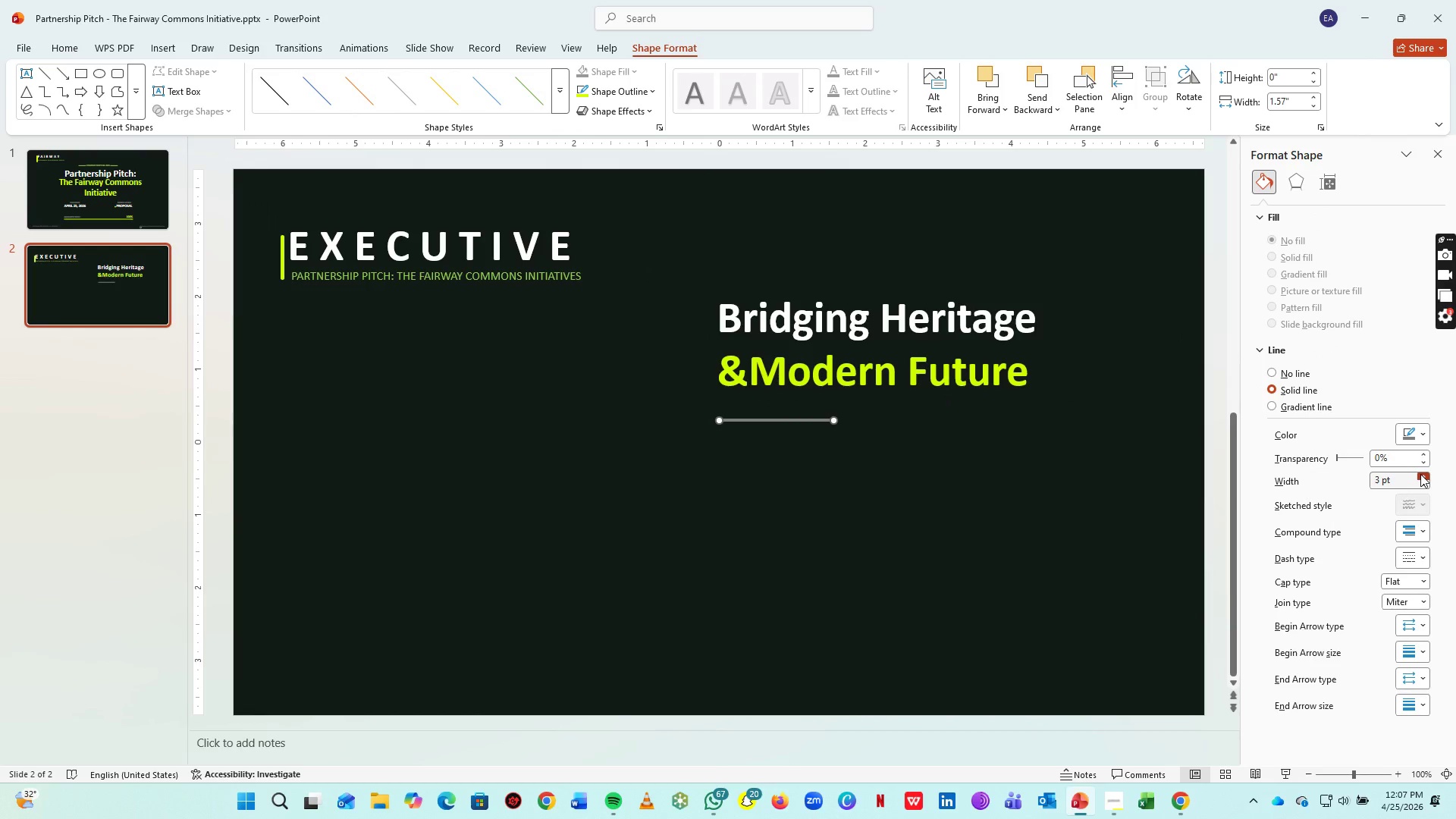 
hold_key(key=ArrowUp, duration=0.81)
 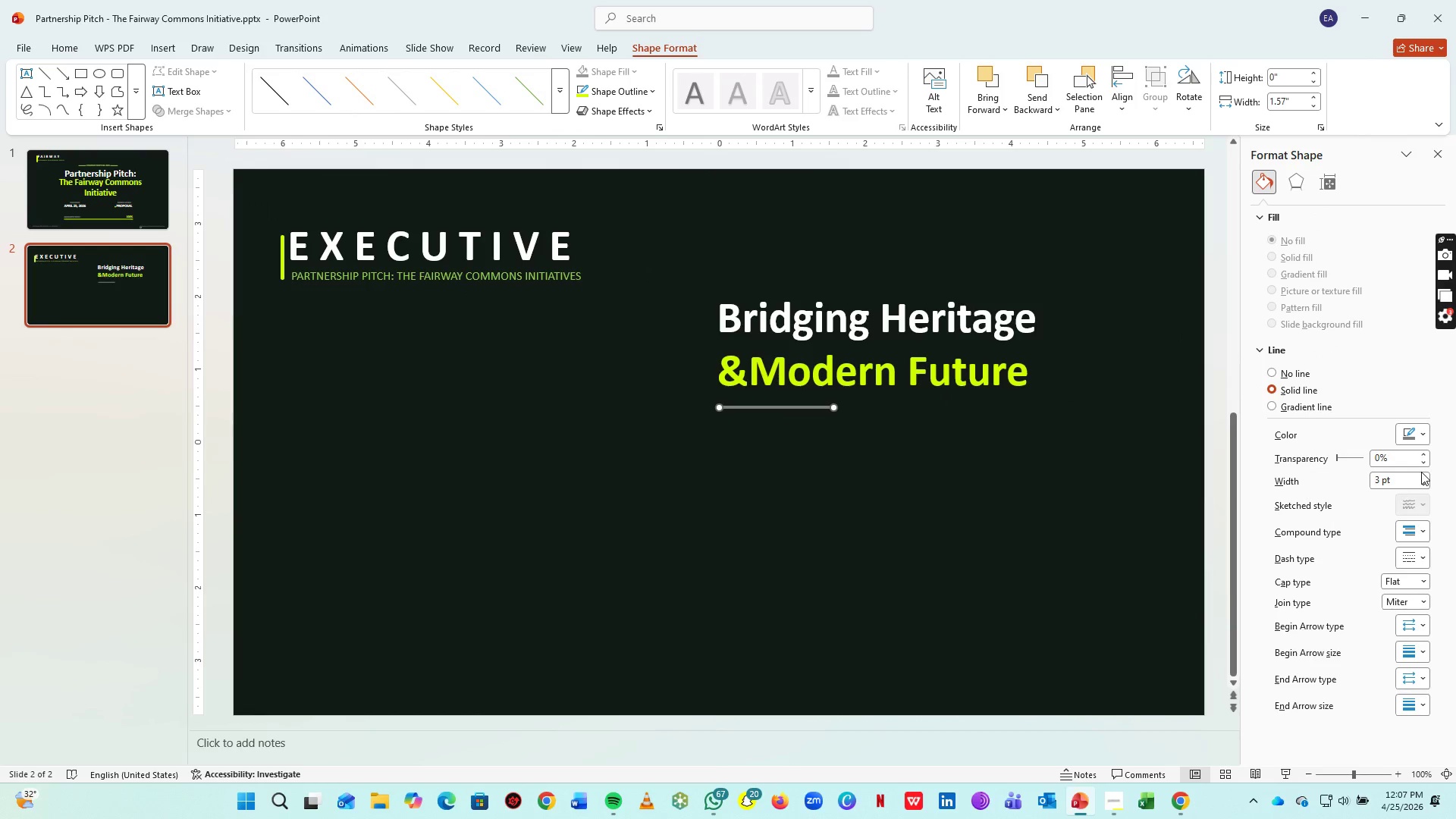 
key(ArrowUp)
 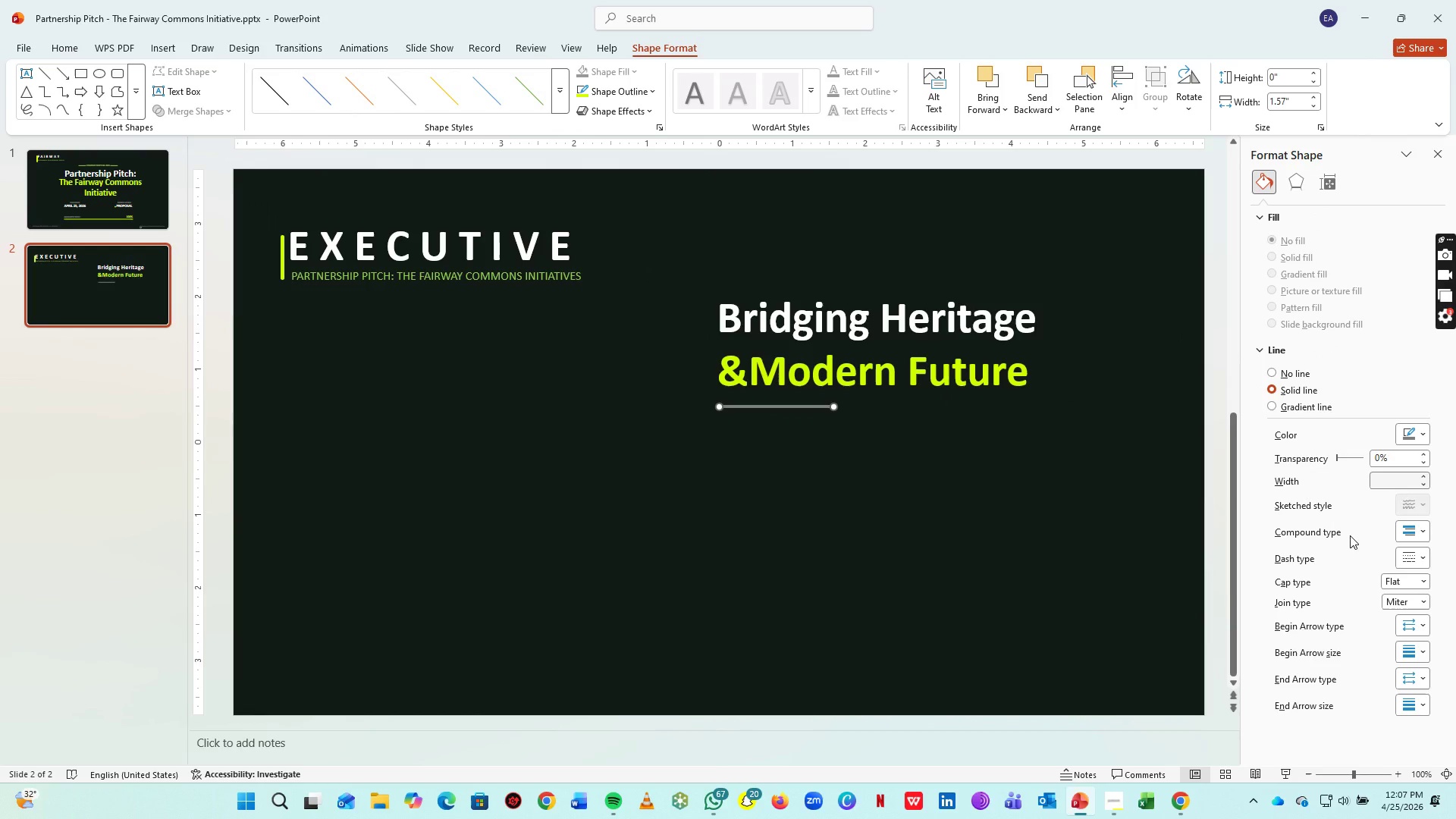 
hold_key(key=ArrowUp, duration=0.7)
 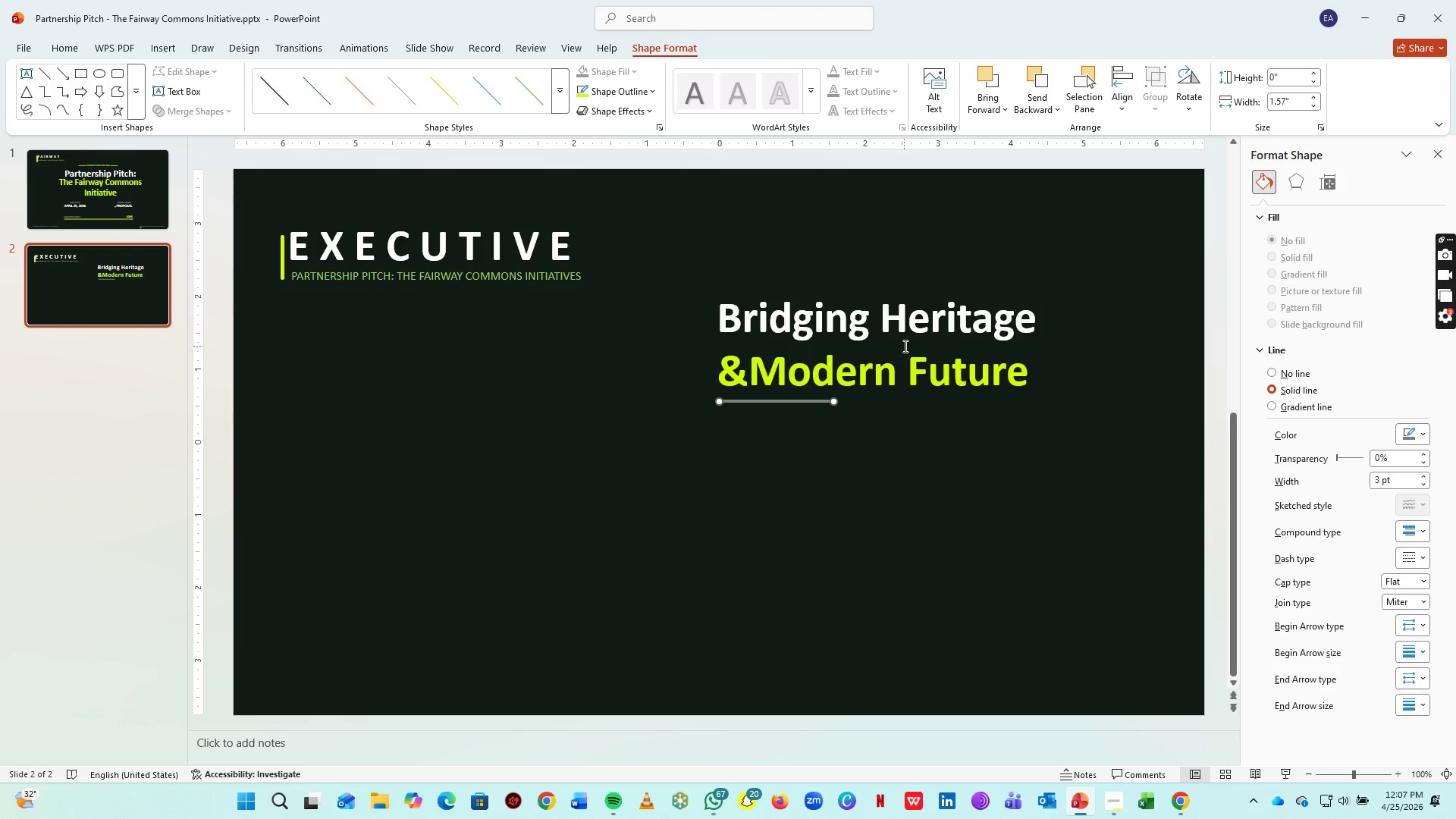 
left_click_drag(start_coordinate=[904, 346], to_coordinate=[789, 478])
 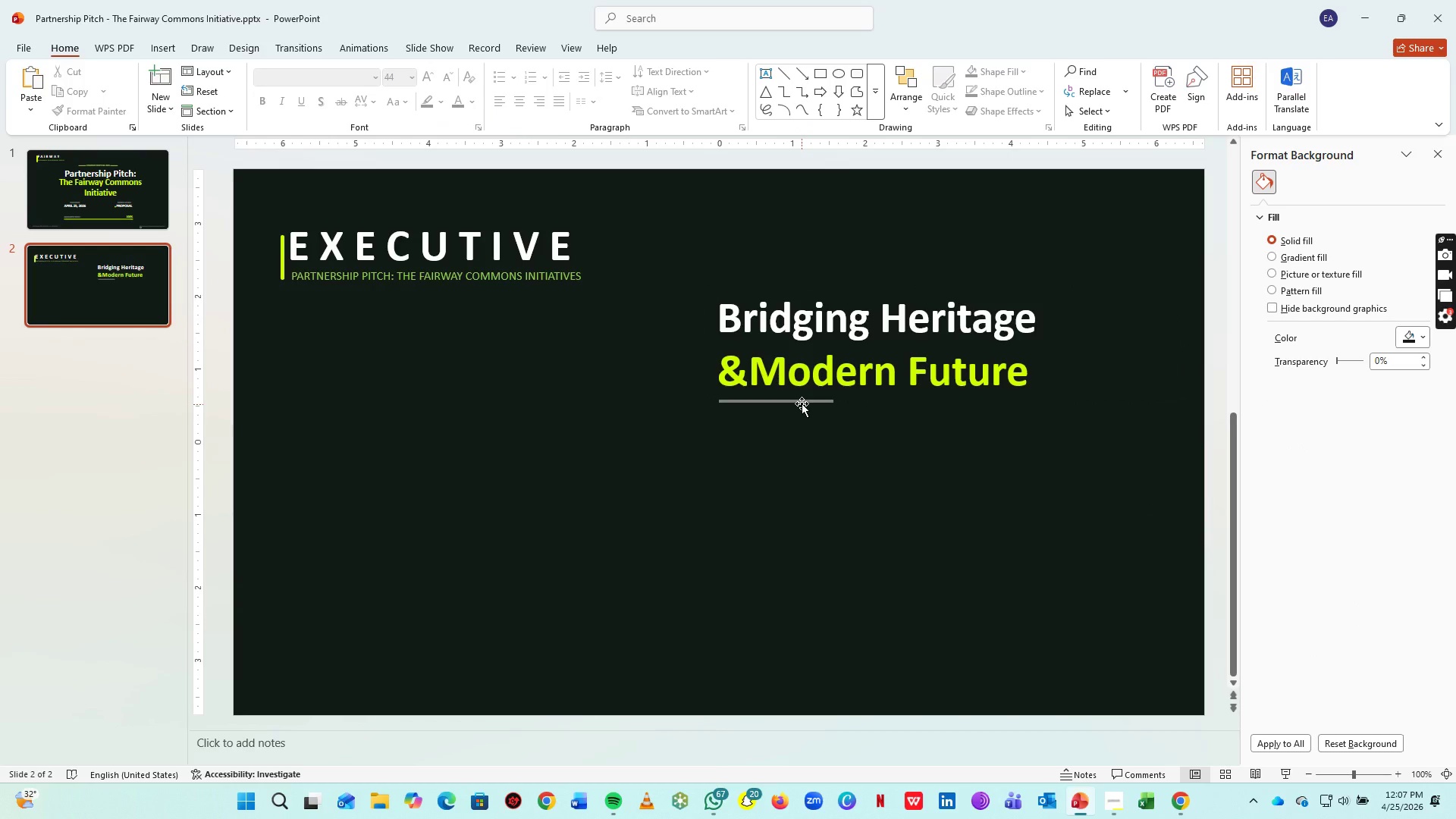 
left_click([789, 478])
 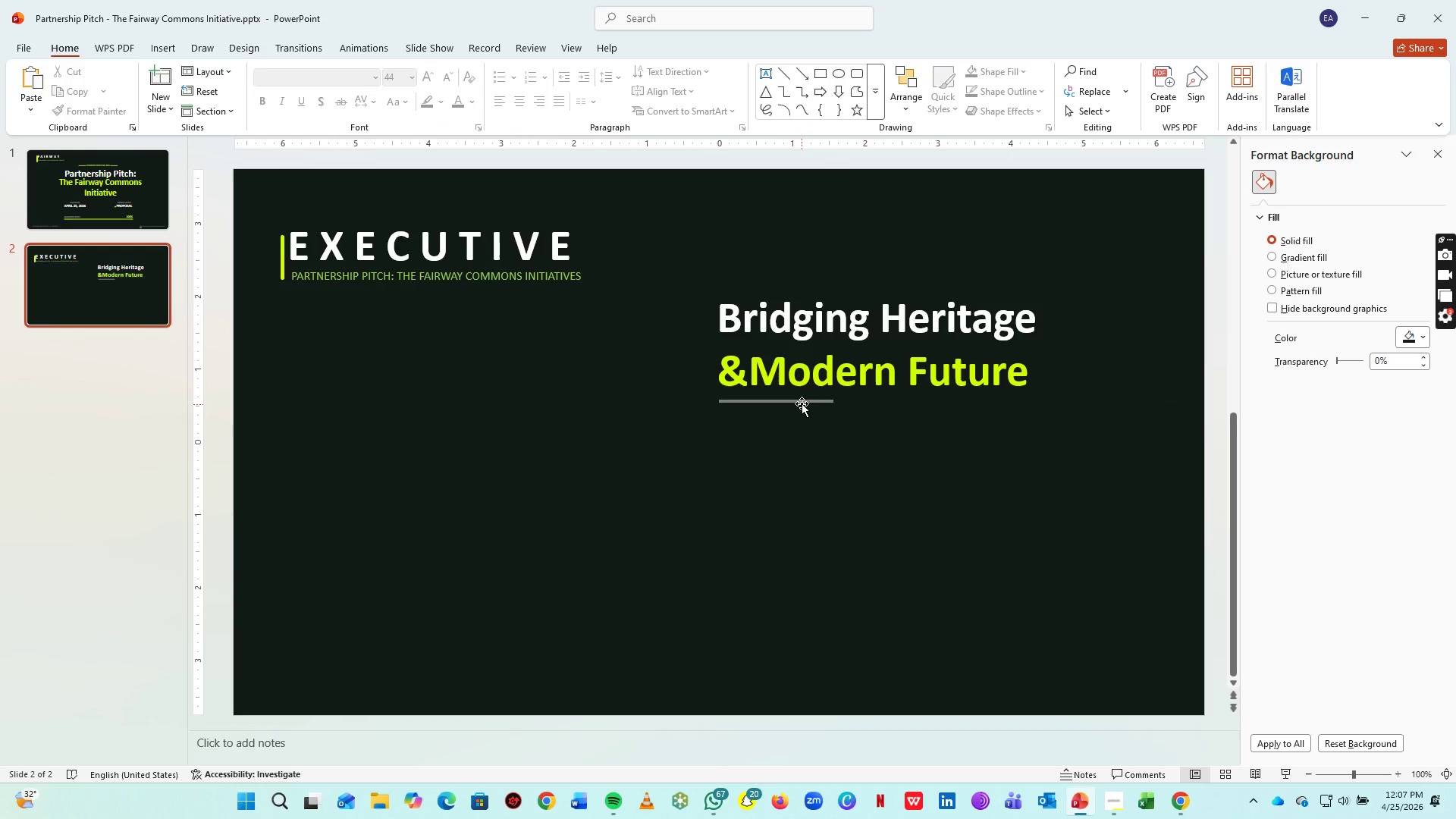 
left_click([802, 403])
 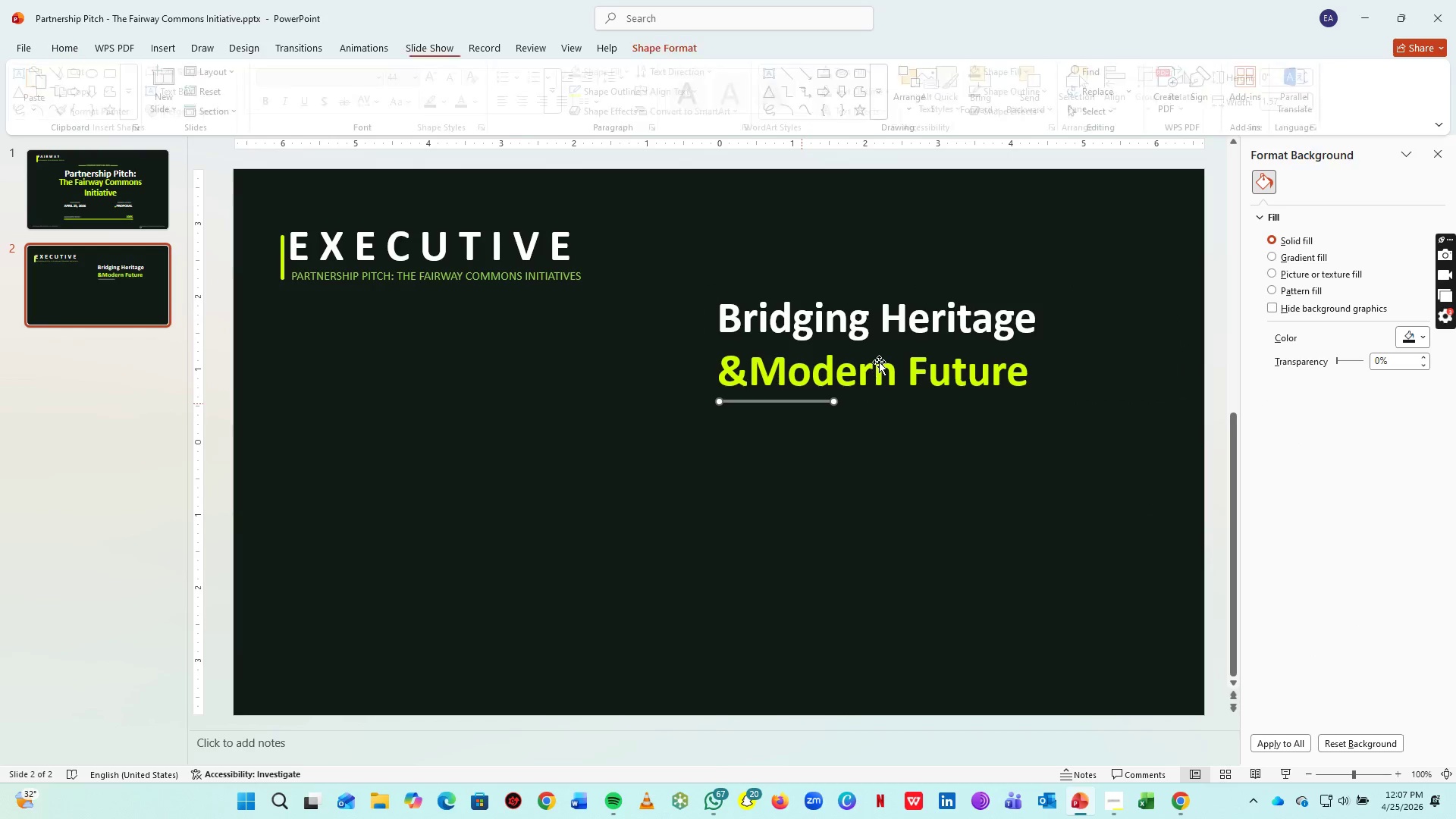 
hold_key(key=ControlLeft, duration=0.34)
 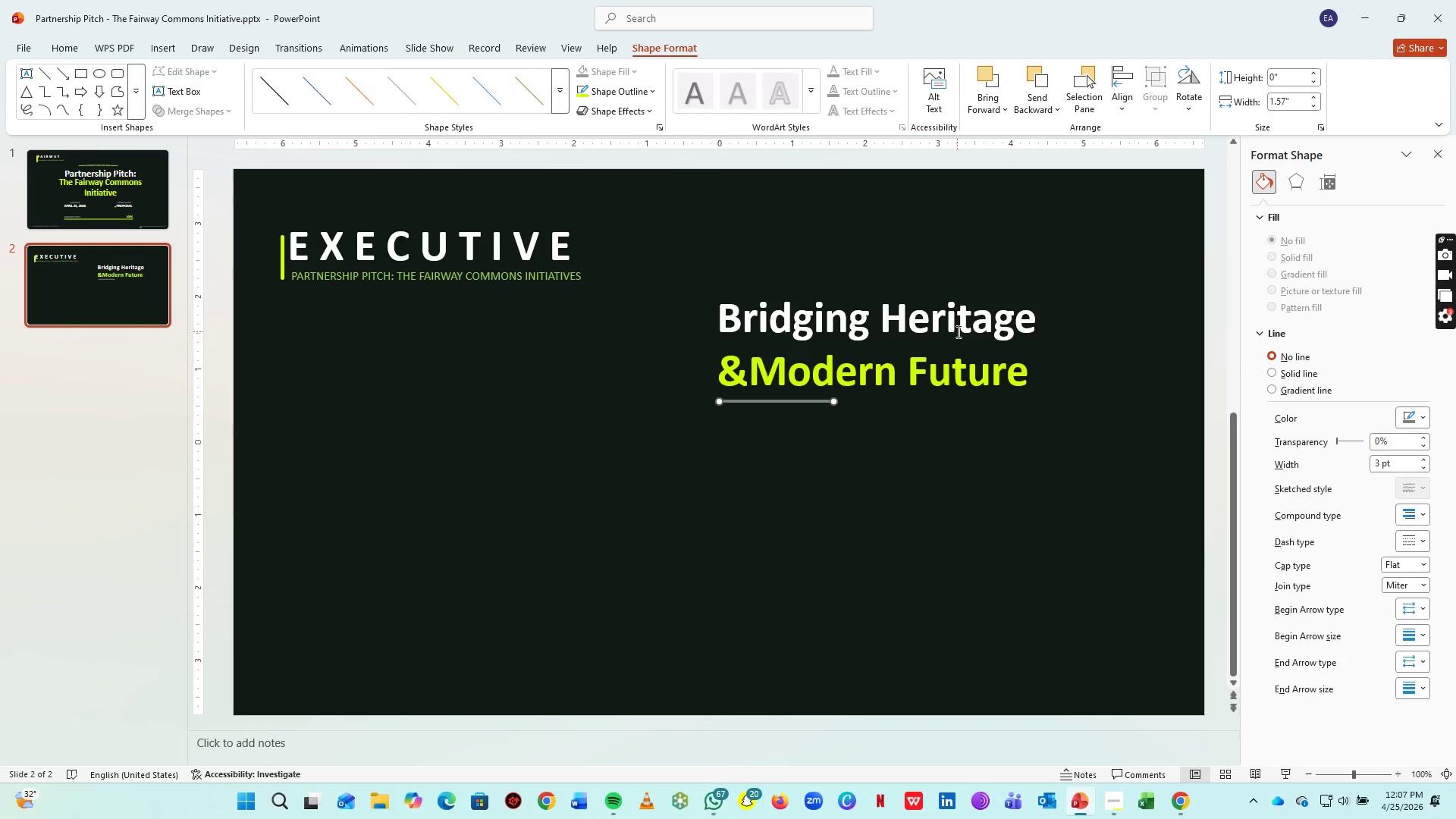 
hold_key(key=ShiftLeft, duration=0.31)
left_click_drag(start_coordinate=[957, 331], to_coordinate=[959, 504])
 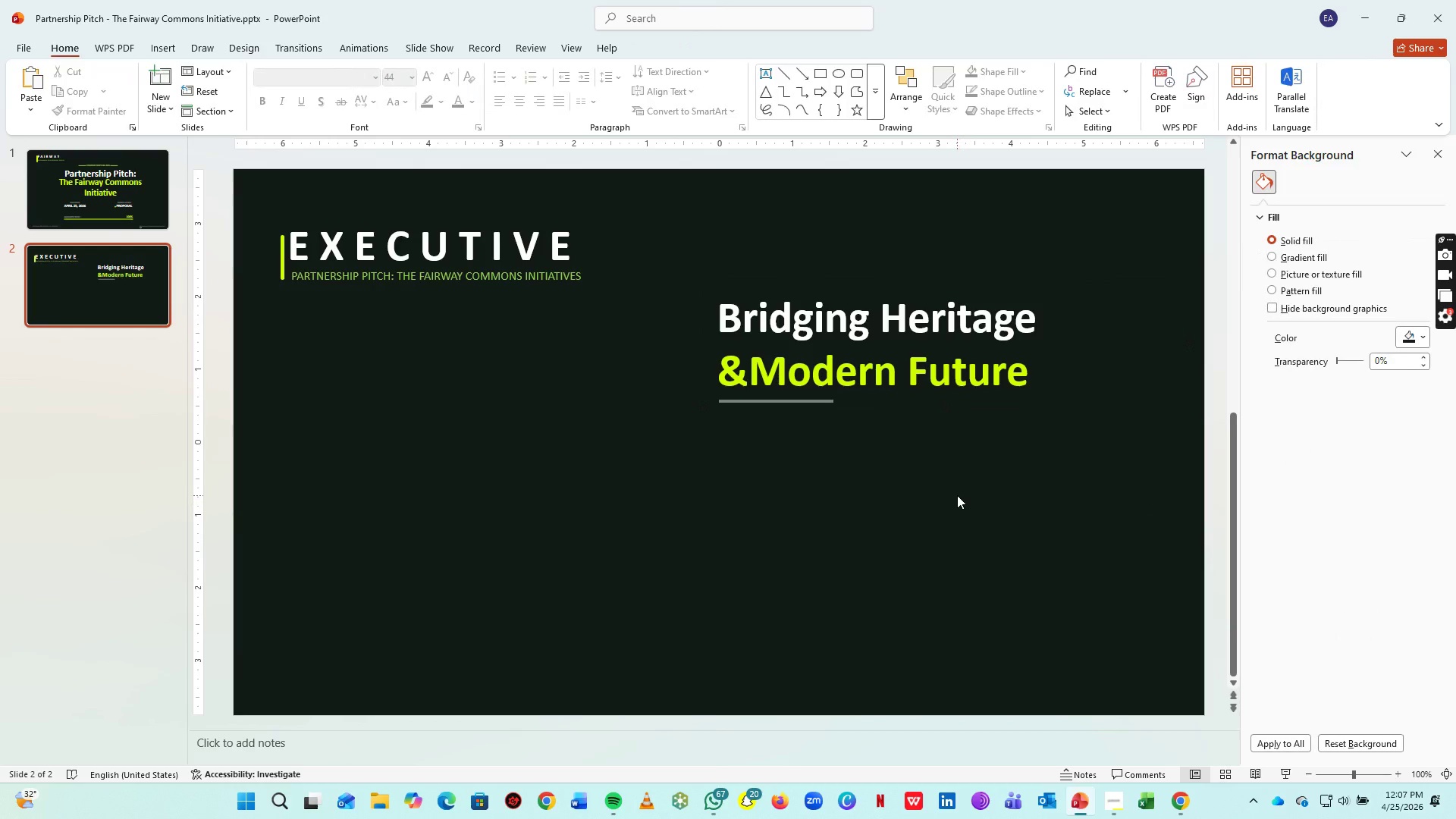 
key(Control+G)
 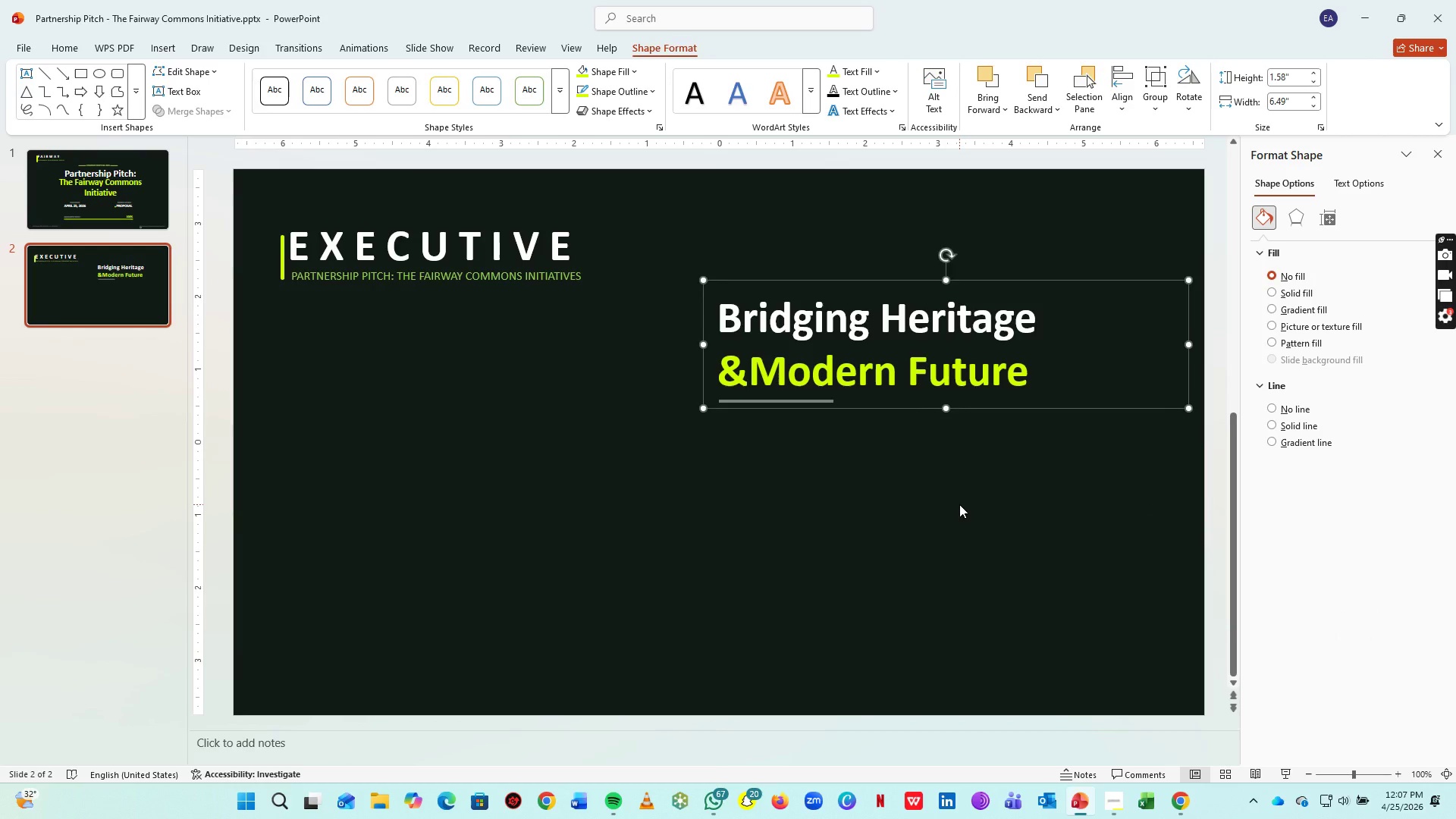 
left_click([959, 504])
 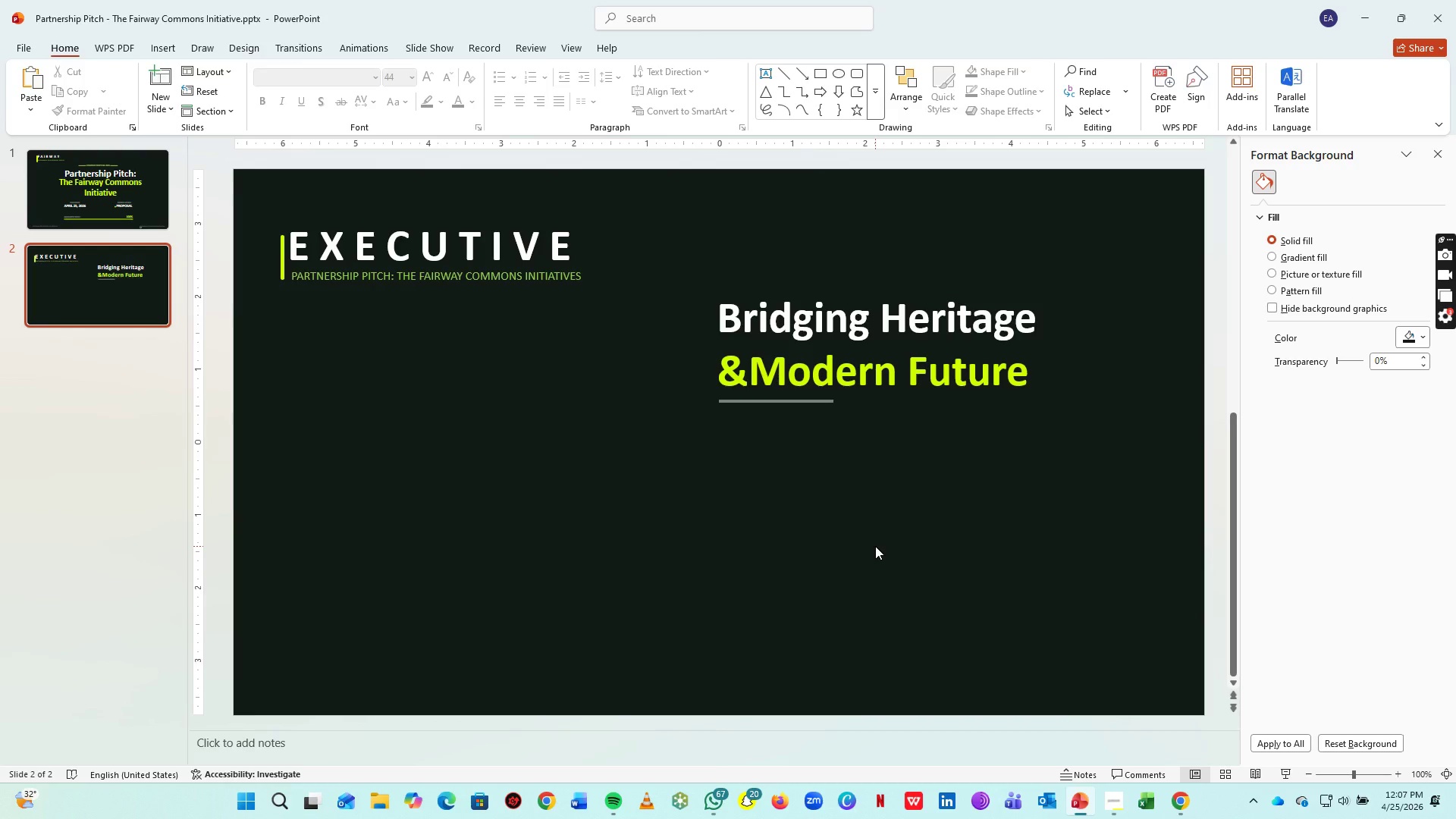 
wait(22.58)
 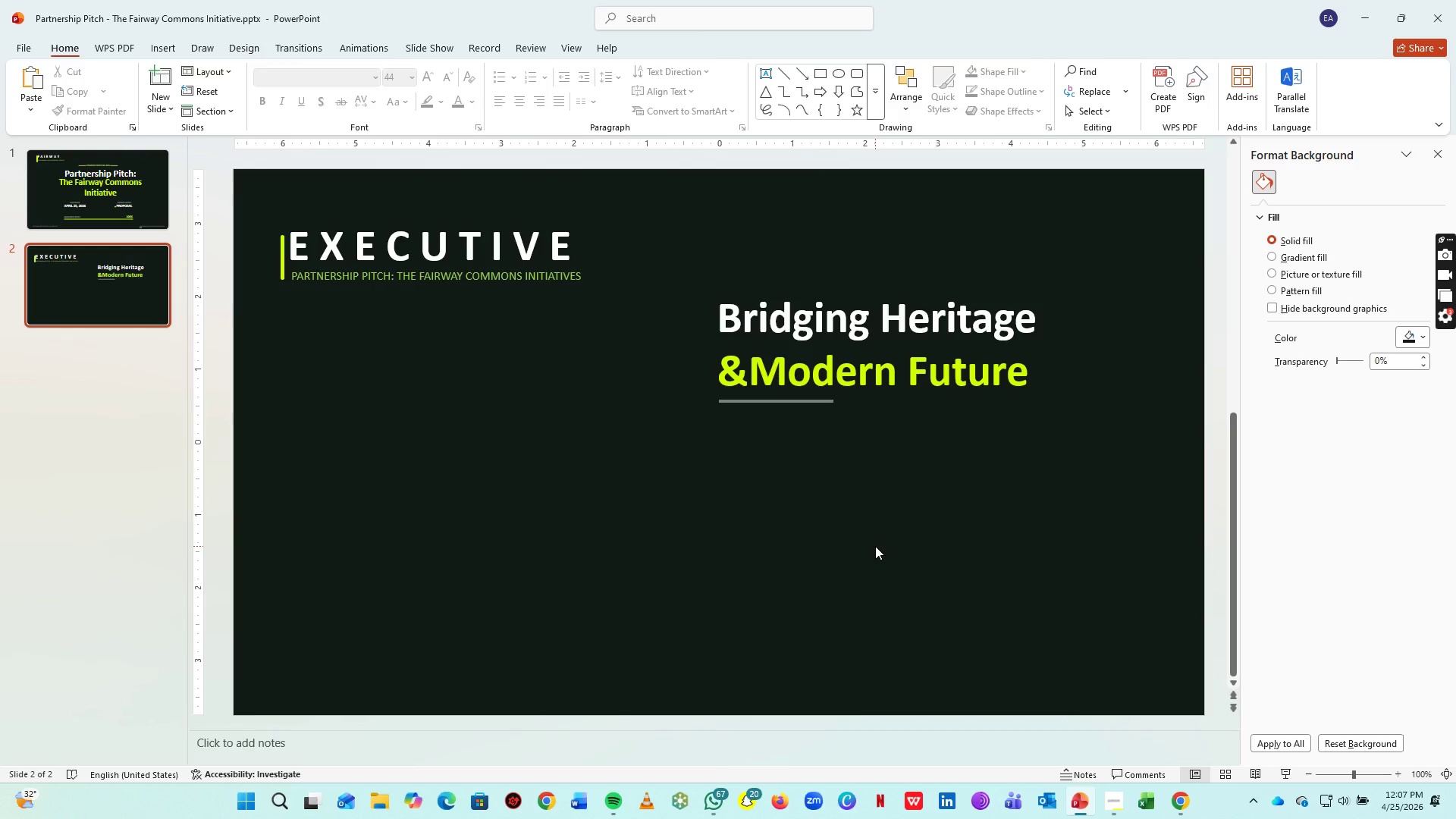 
left_click([166, 46])
 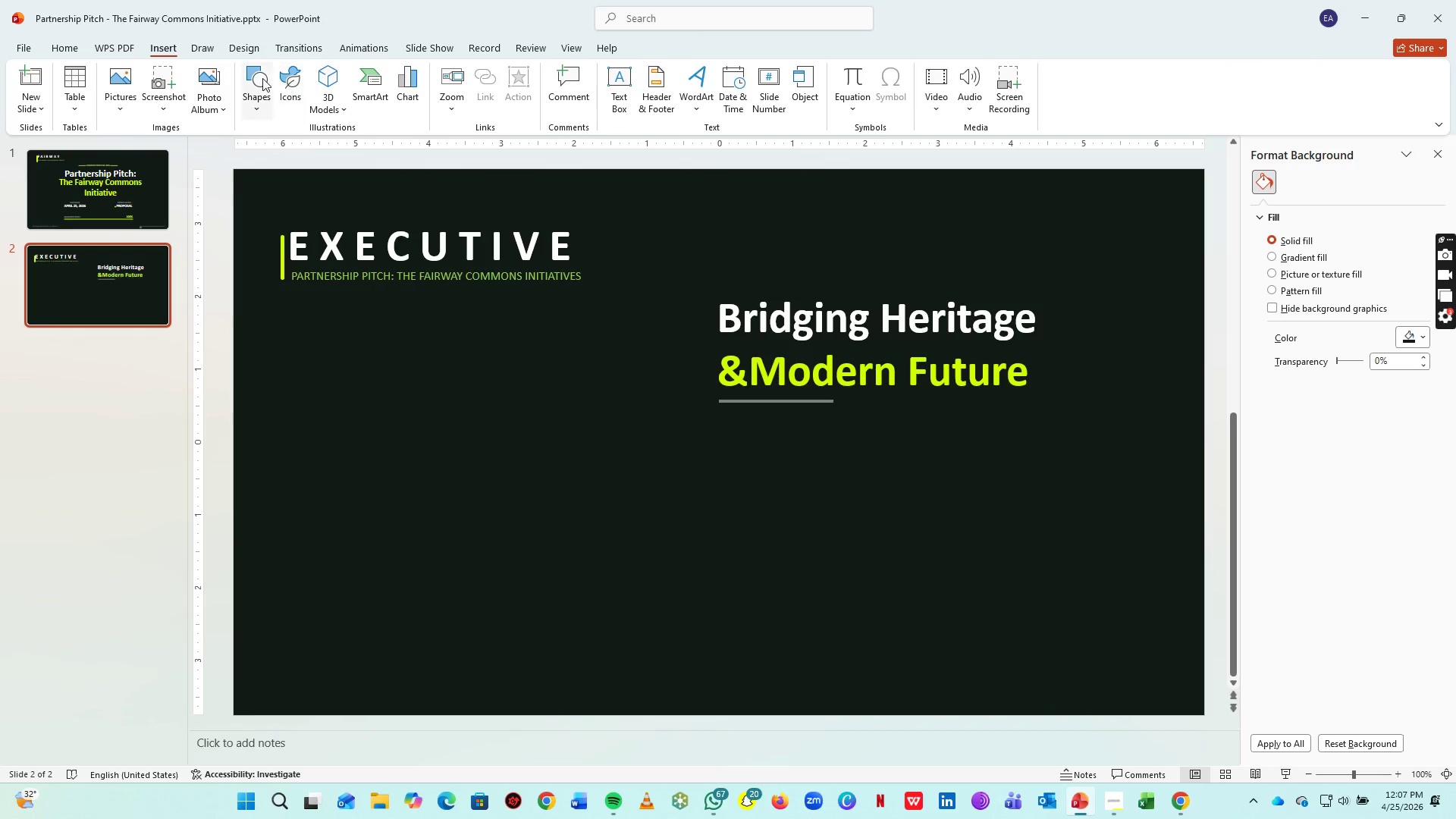 
left_click([252, 71])
 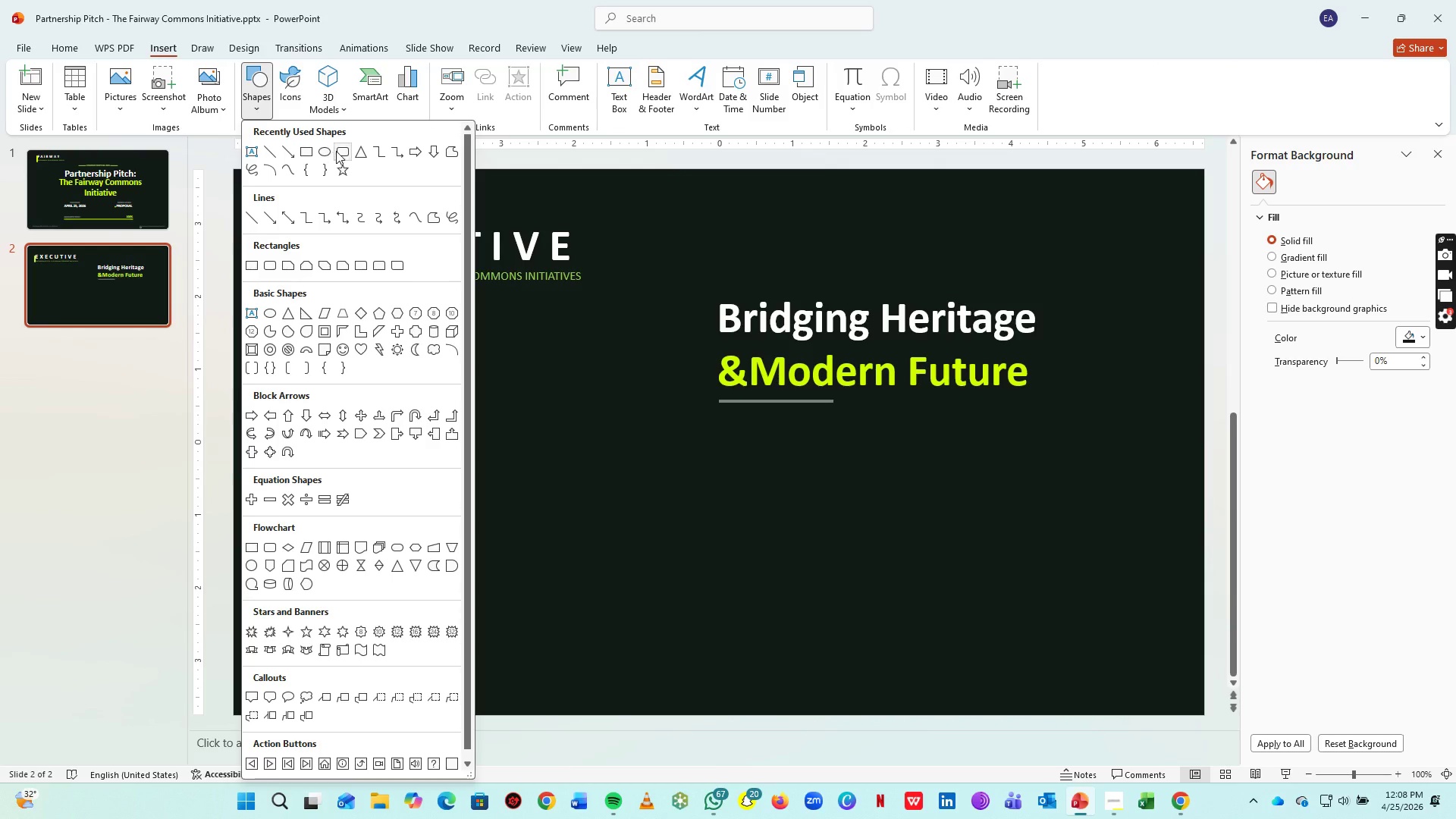 
left_click([340, 149])
 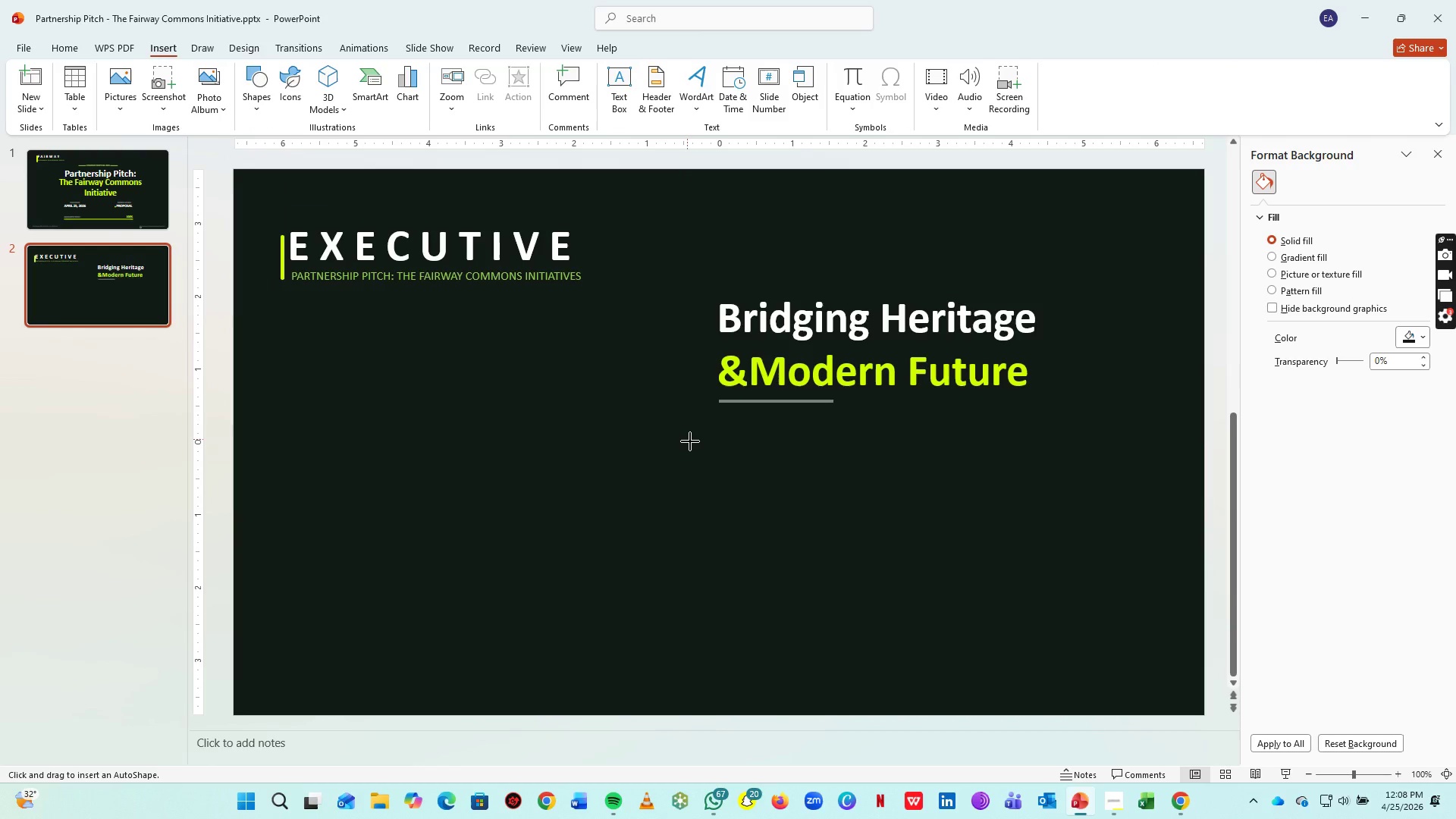 
left_click_drag(start_coordinate=[690, 441], to_coordinate=[1162, 565])
 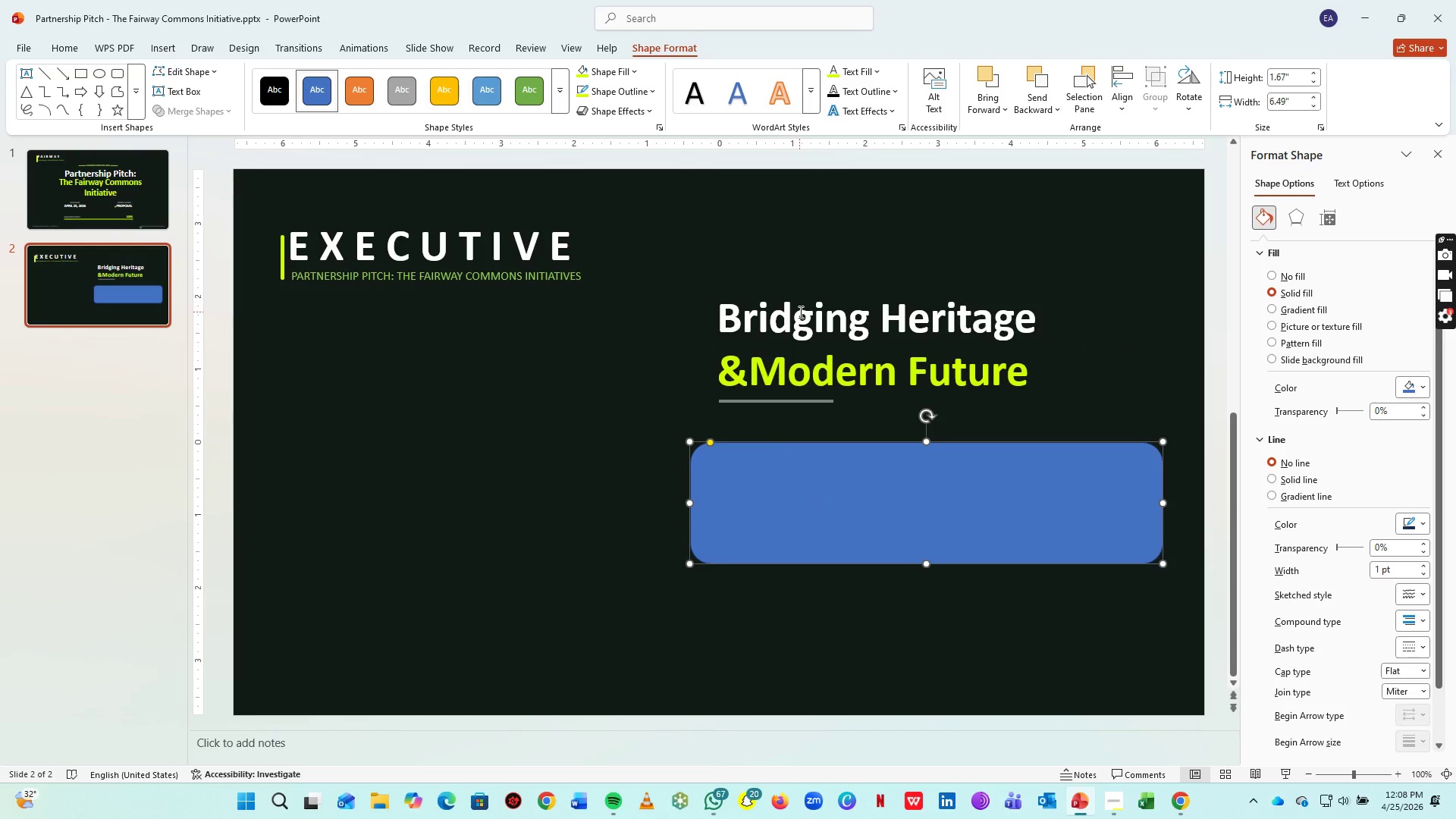 
left_click([770, 300])
 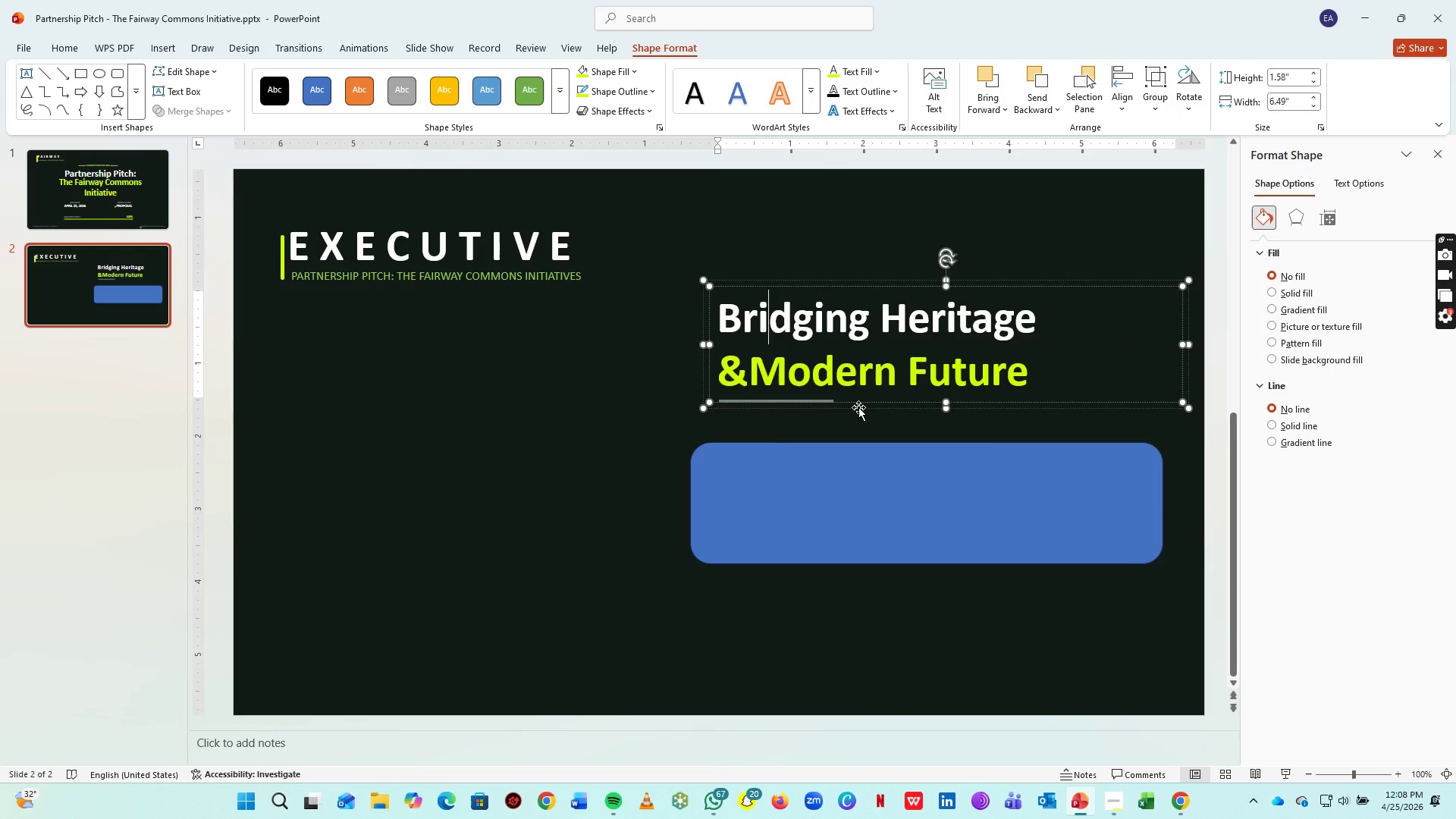 
left_click_drag(start_coordinate=[855, 411], to_coordinate=[824, 406])
 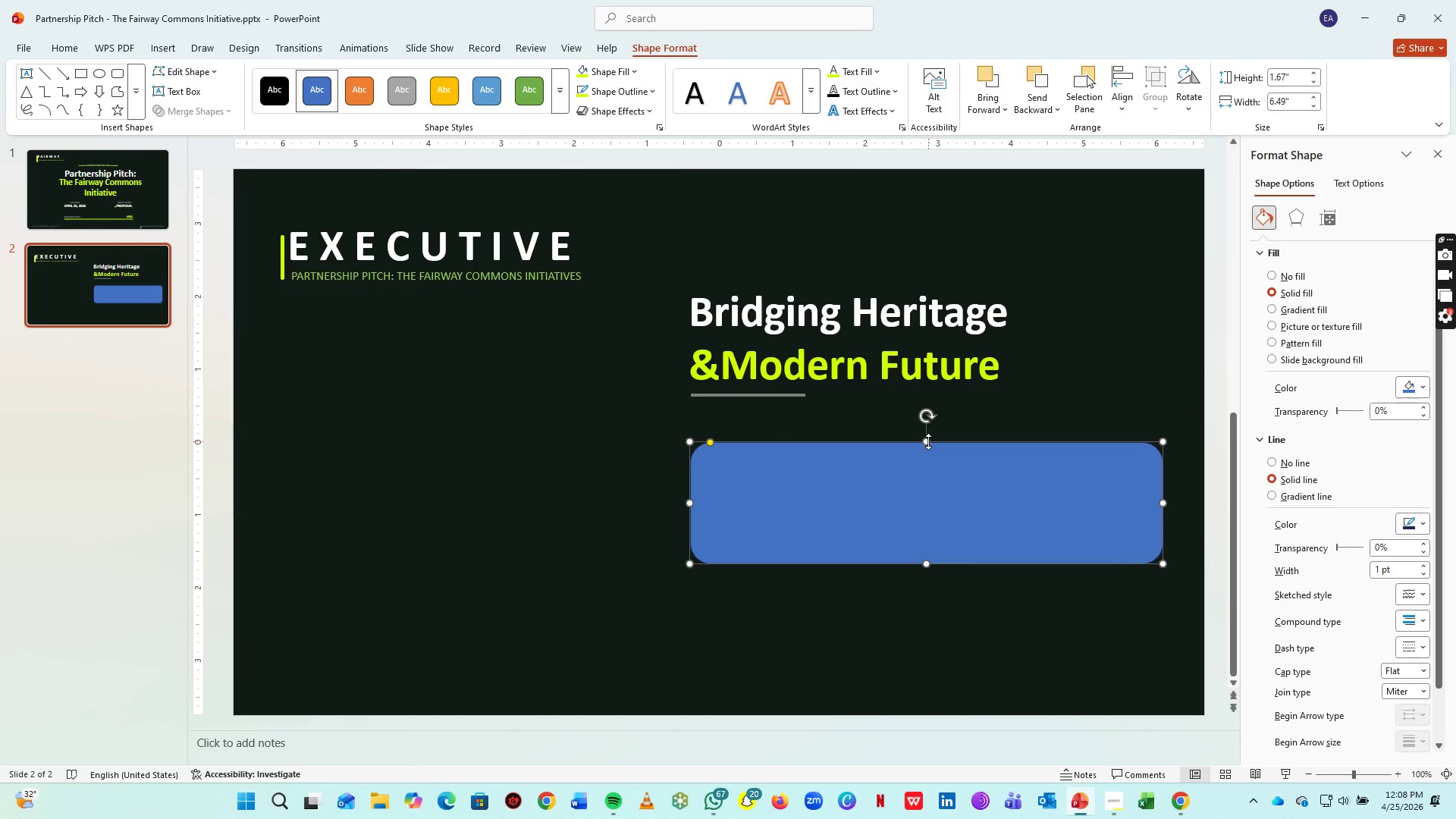 
left_click_drag(start_coordinate=[928, 441], to_coordinate=[928, 431])
 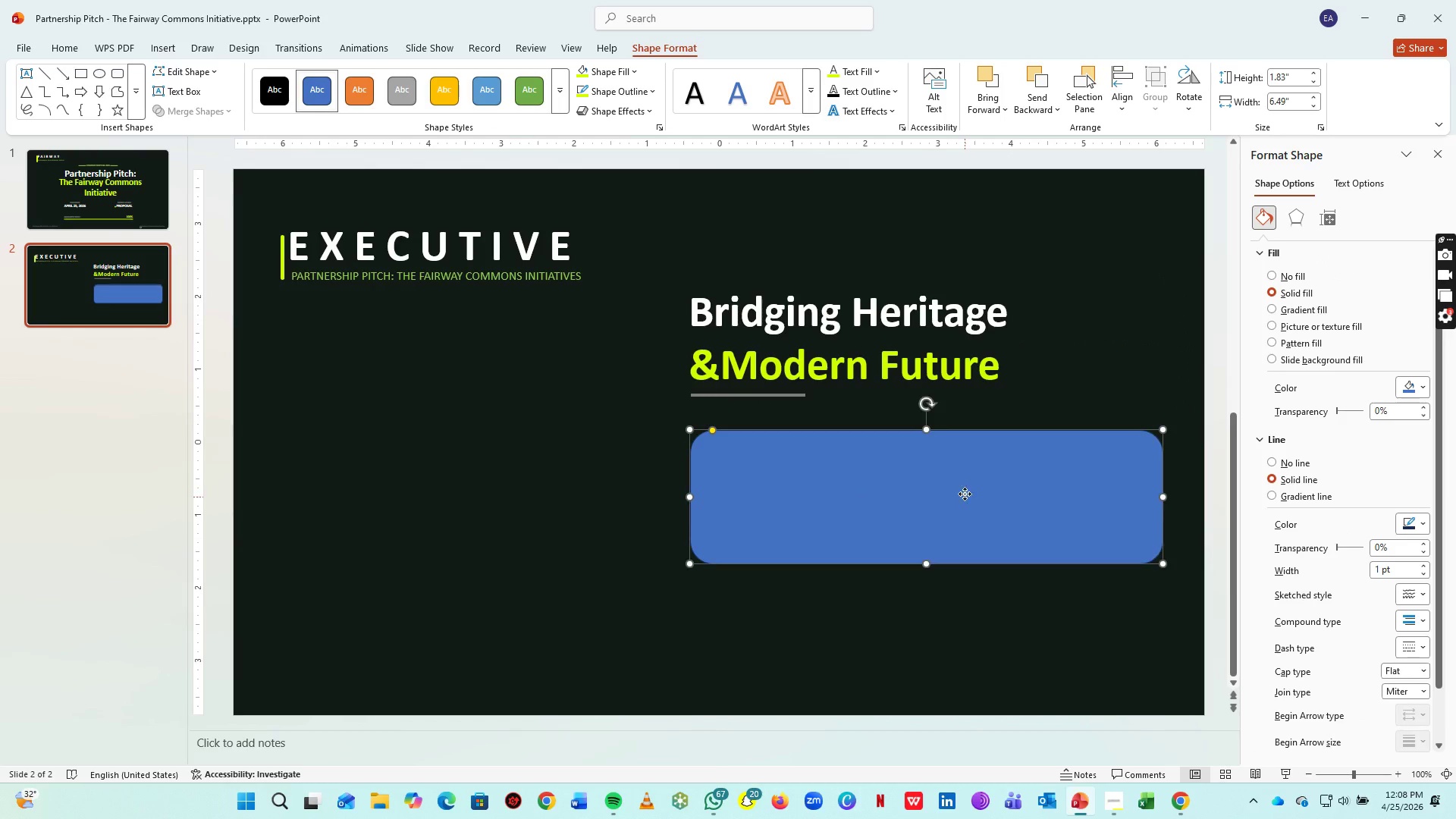 
left_click_drag(start_coordinate=[965, 497], to_coordinate=[965, 488])
 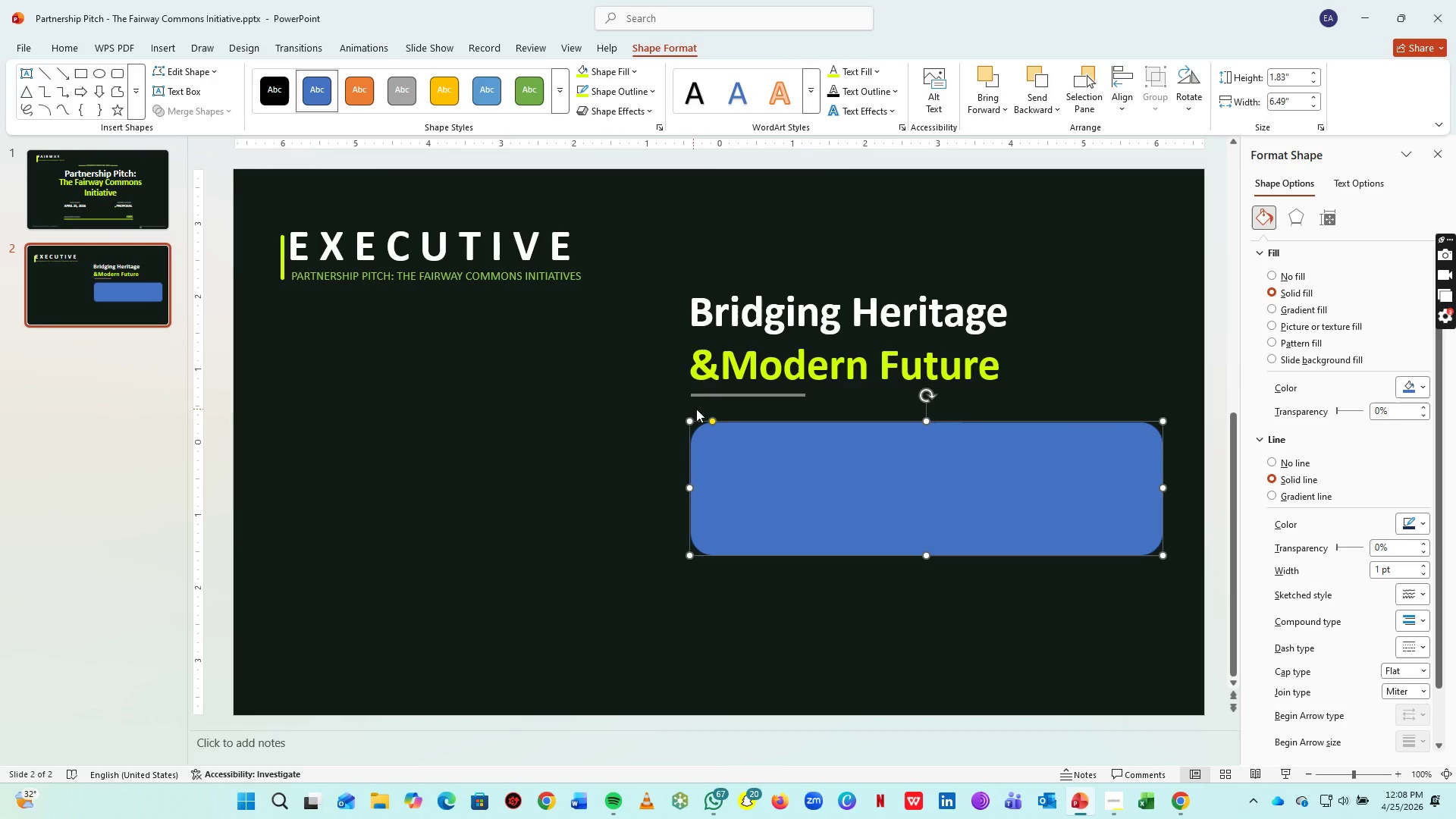 
left_click_drag(start_coordinate=[713, 425], to_coordinate=[700, 427])
 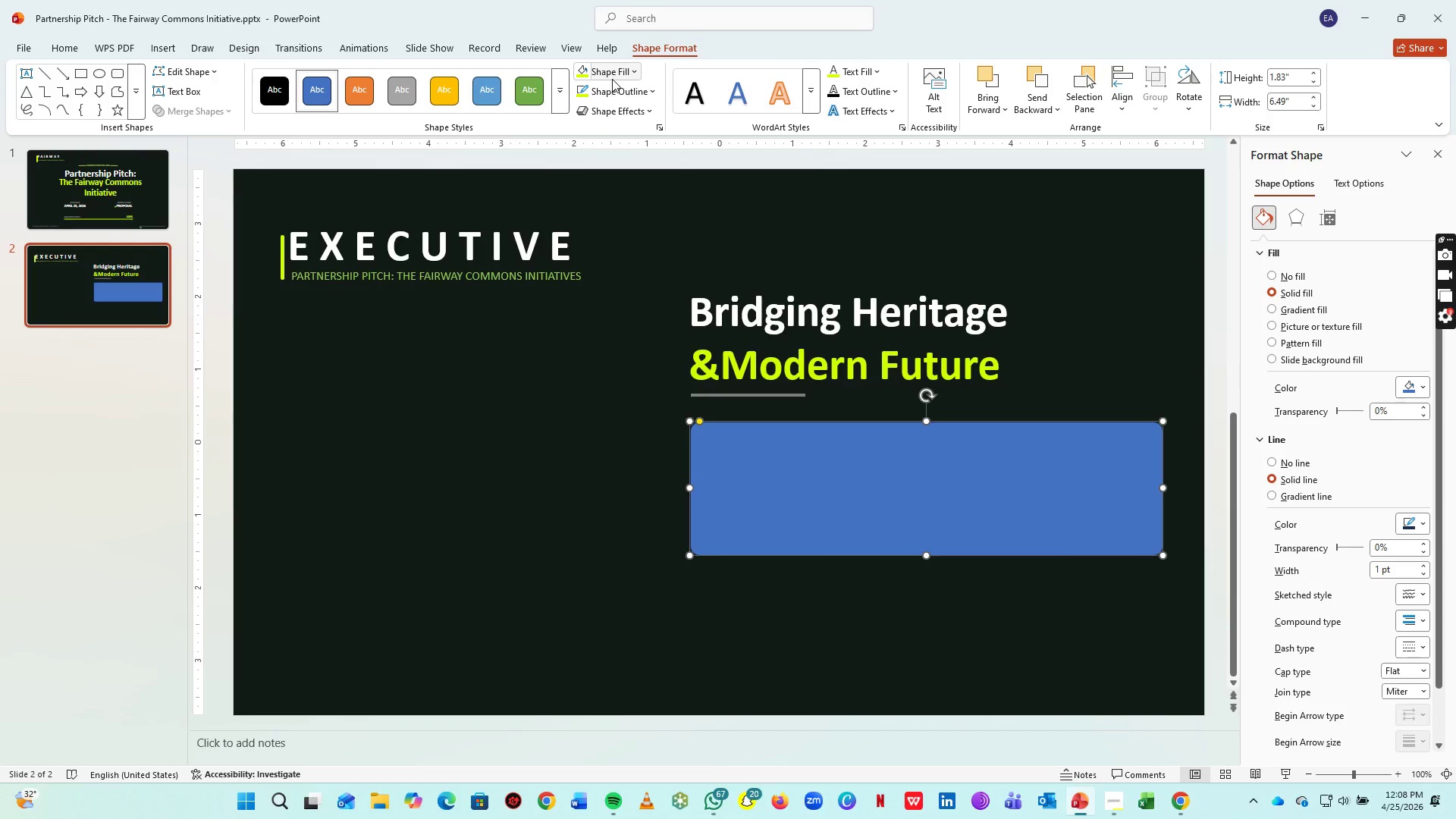 
left_click([622, 76])
 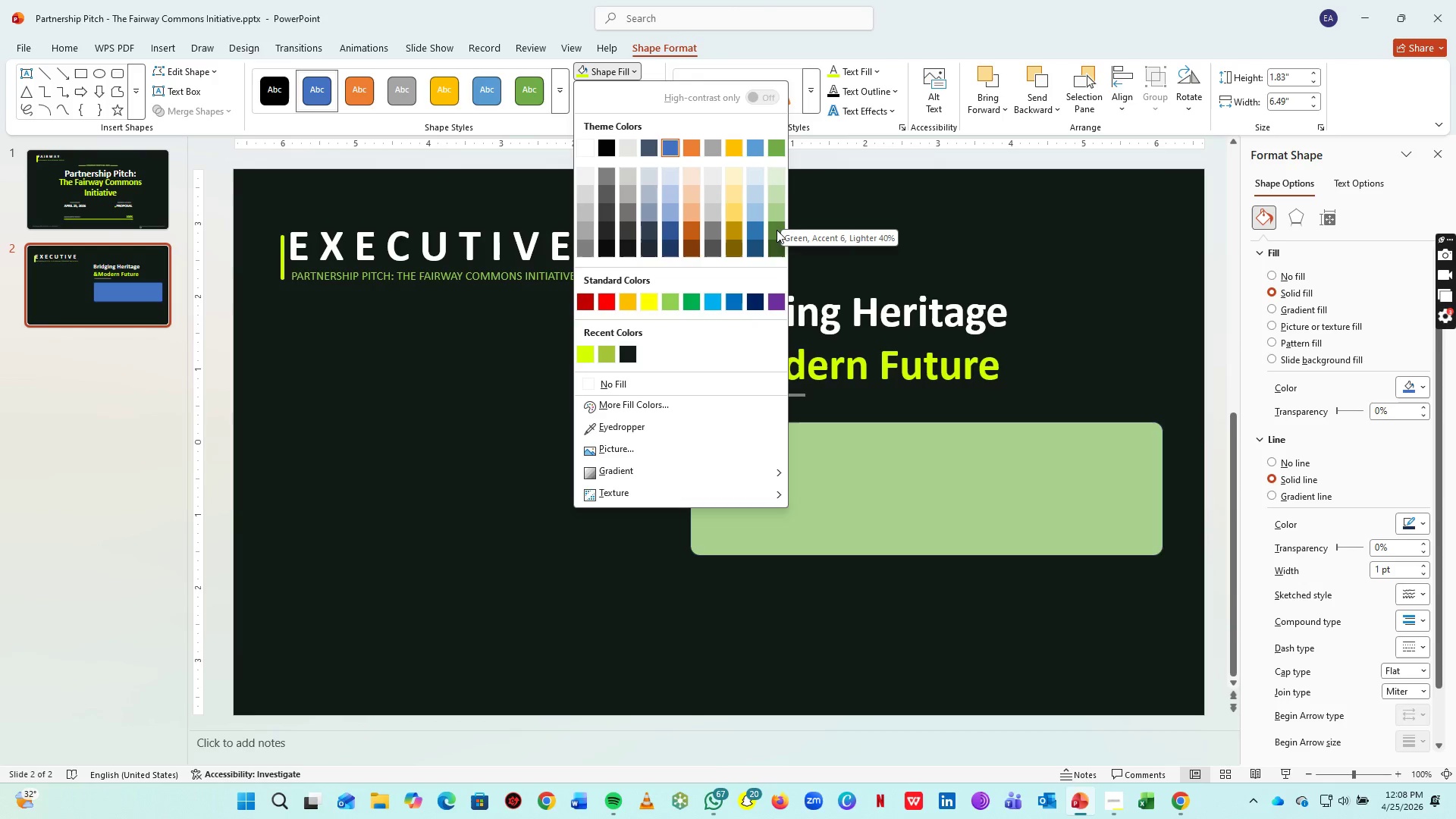 
wait(7.11)
 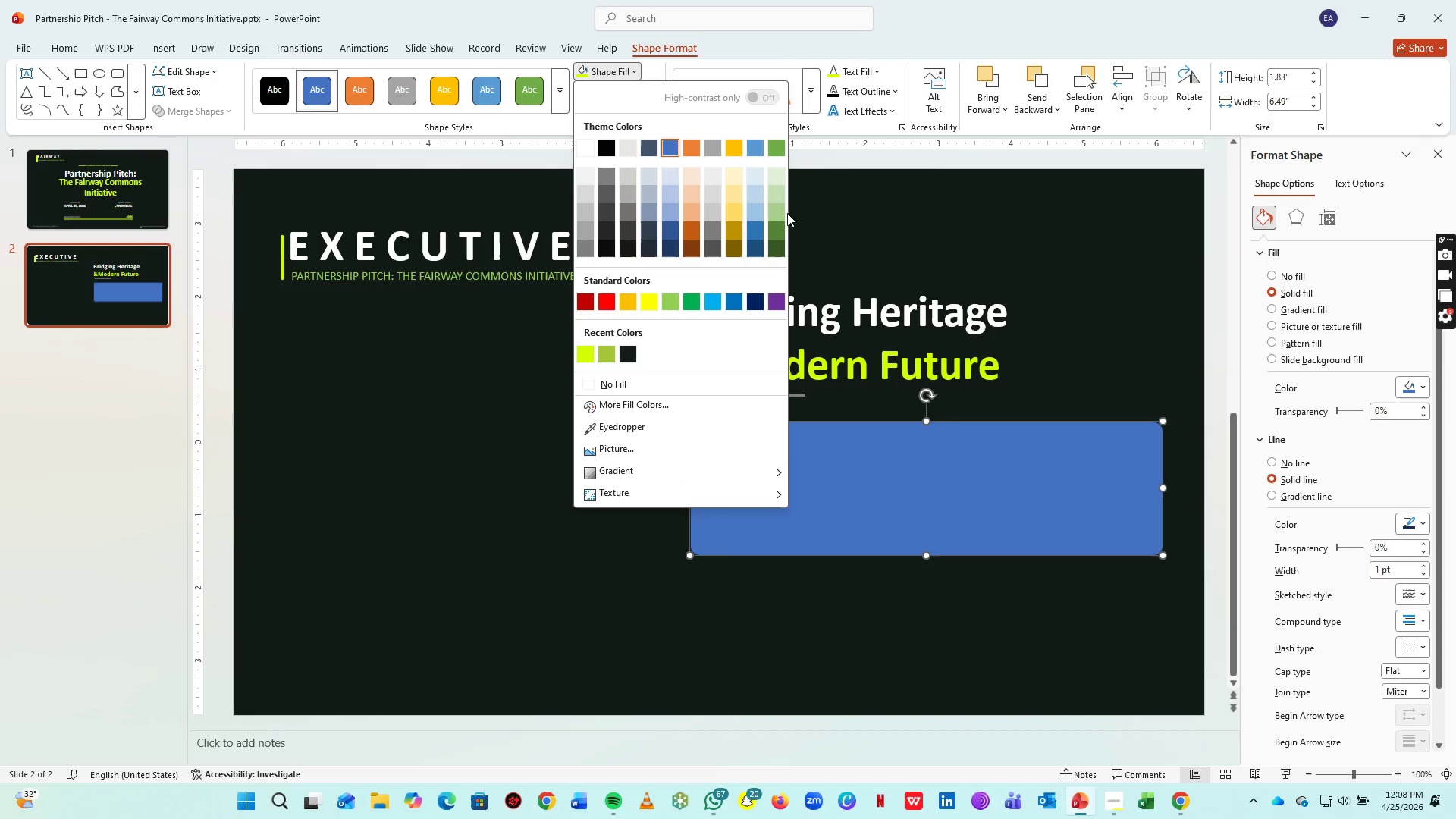 
left_click([776, 250])
 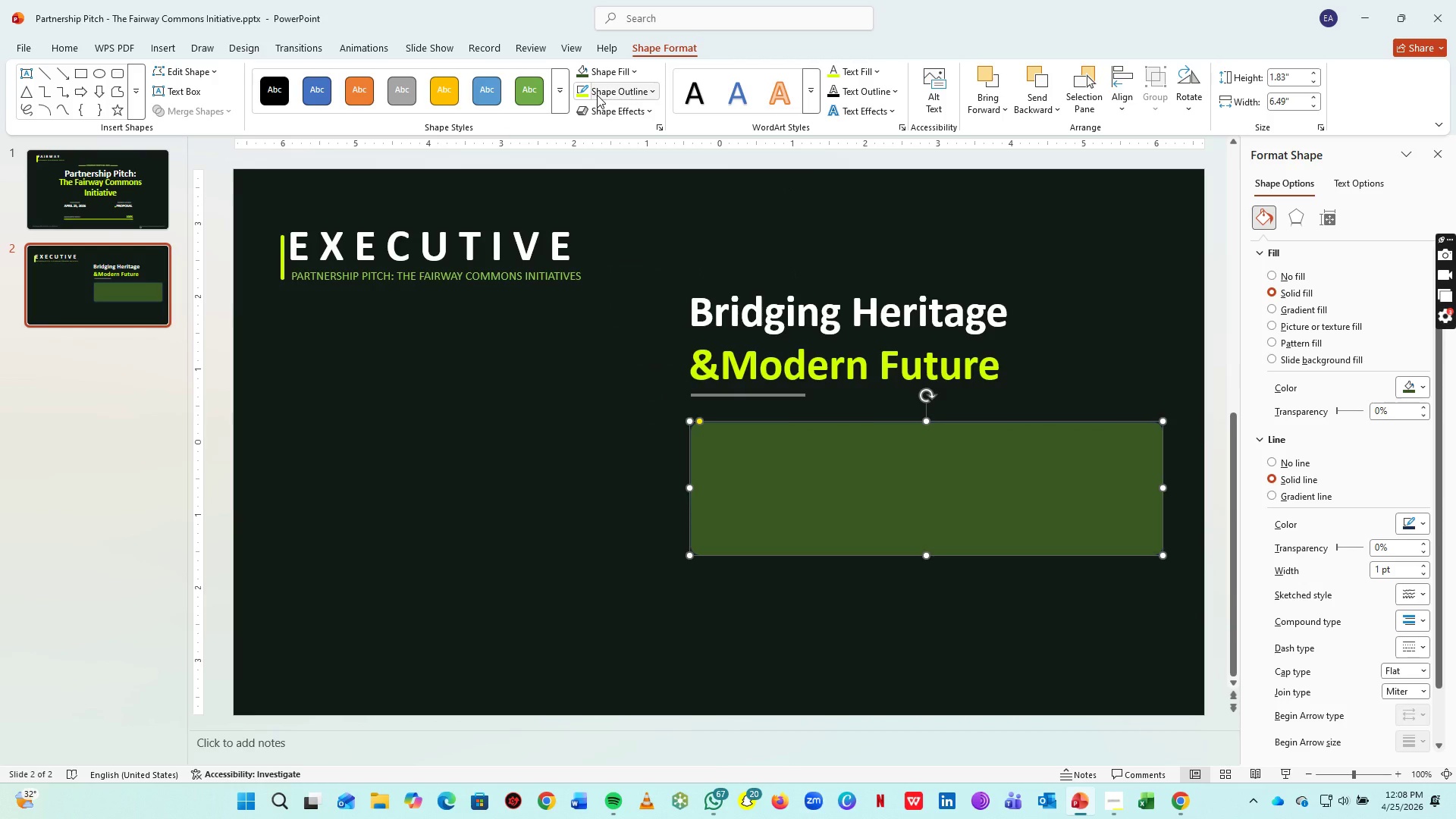 
left_click([596, 93])
 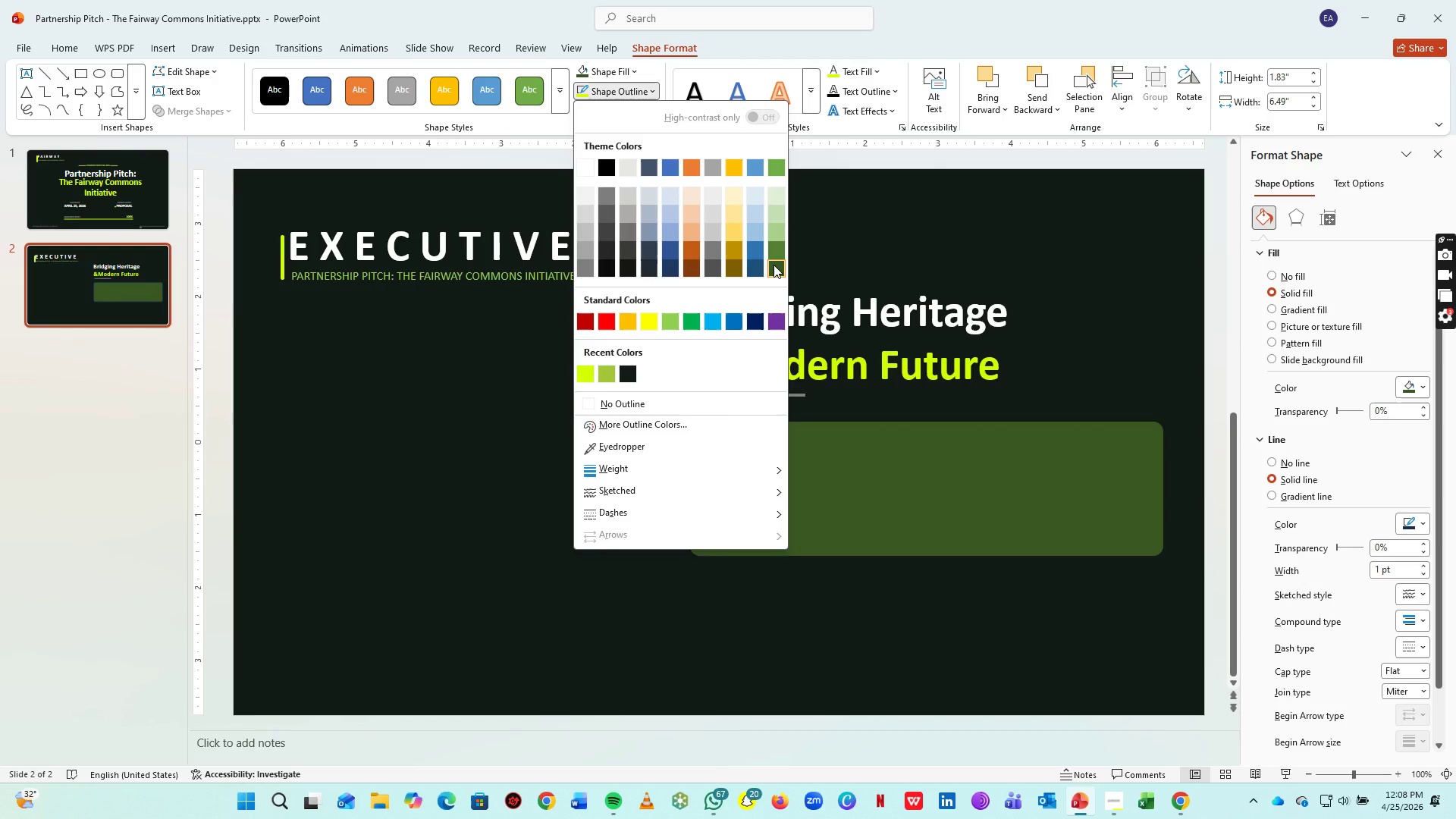 
left_click([774, 265])
 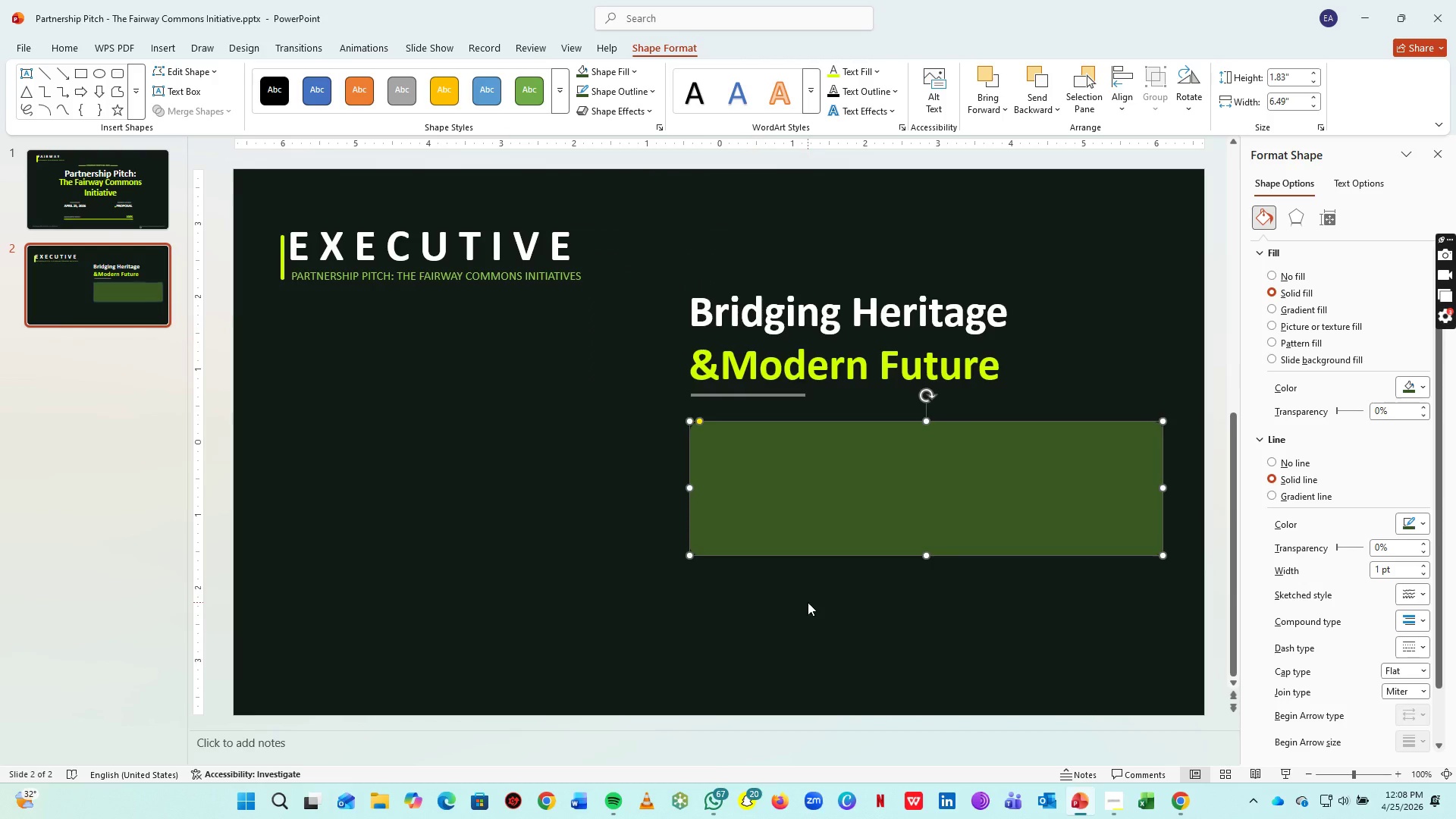 
left_click([808, 602])
 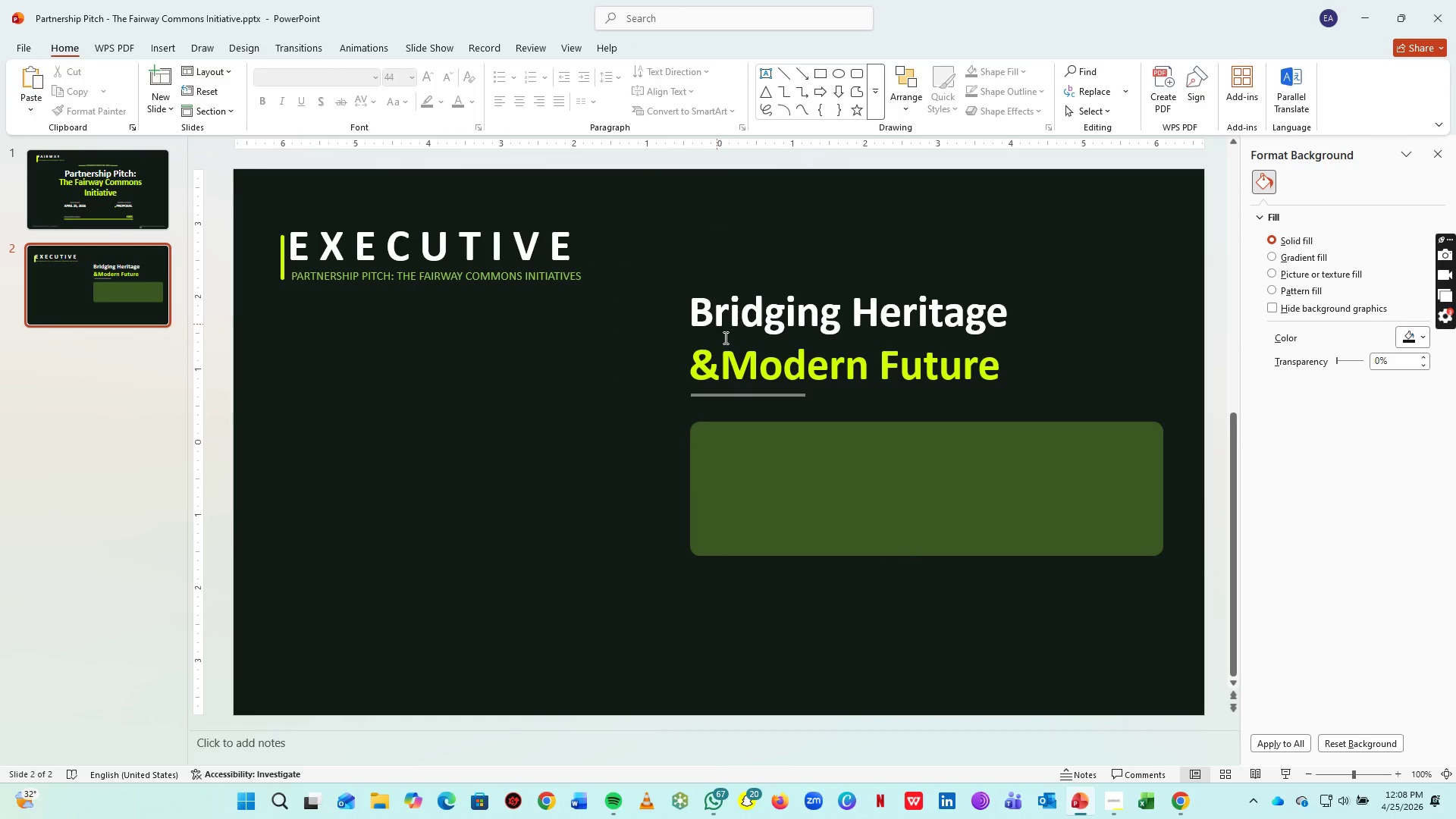 
left_click([473, 272])
 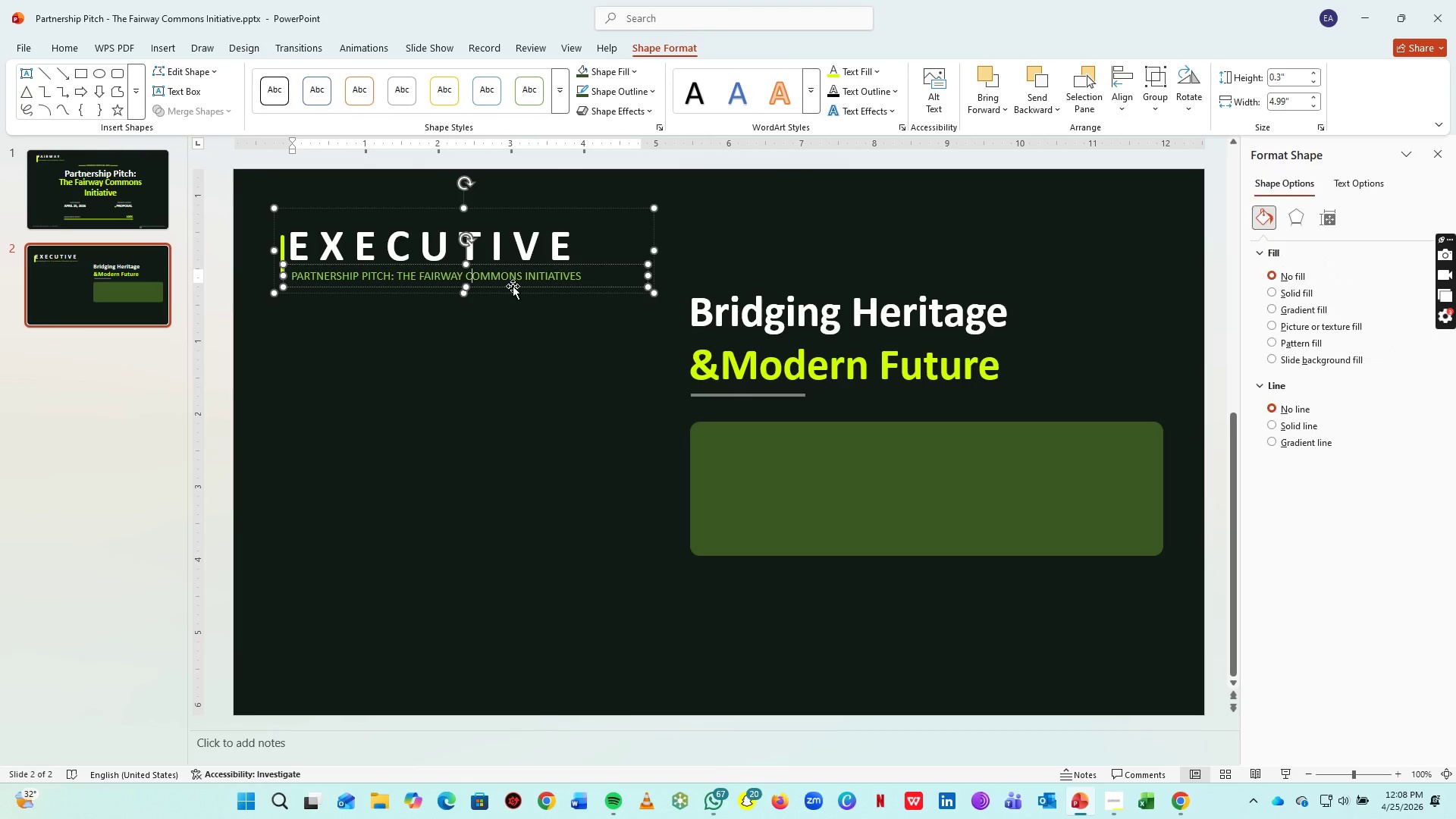 
left_click([513, 286])
 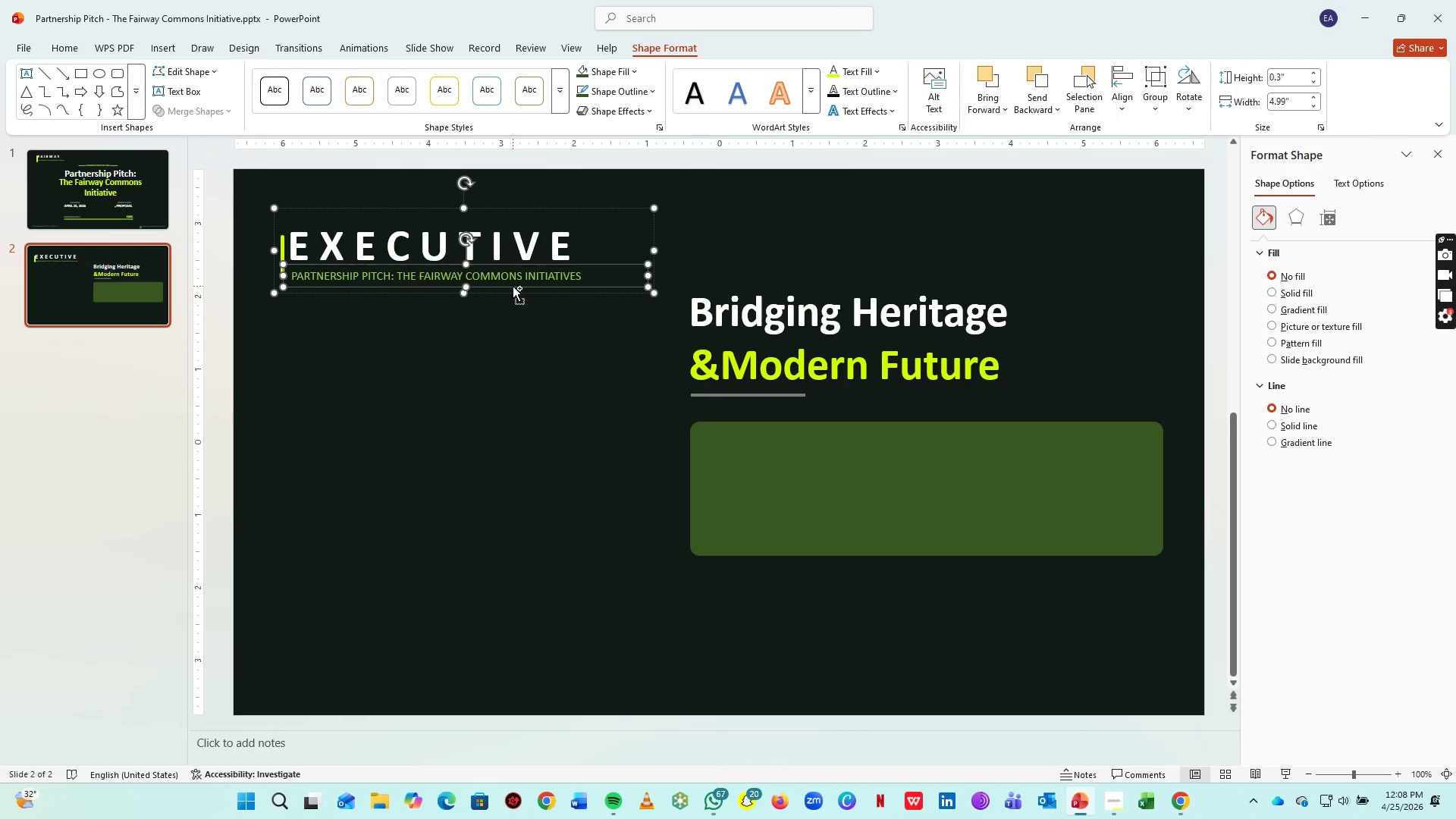 
key(Control+C)
 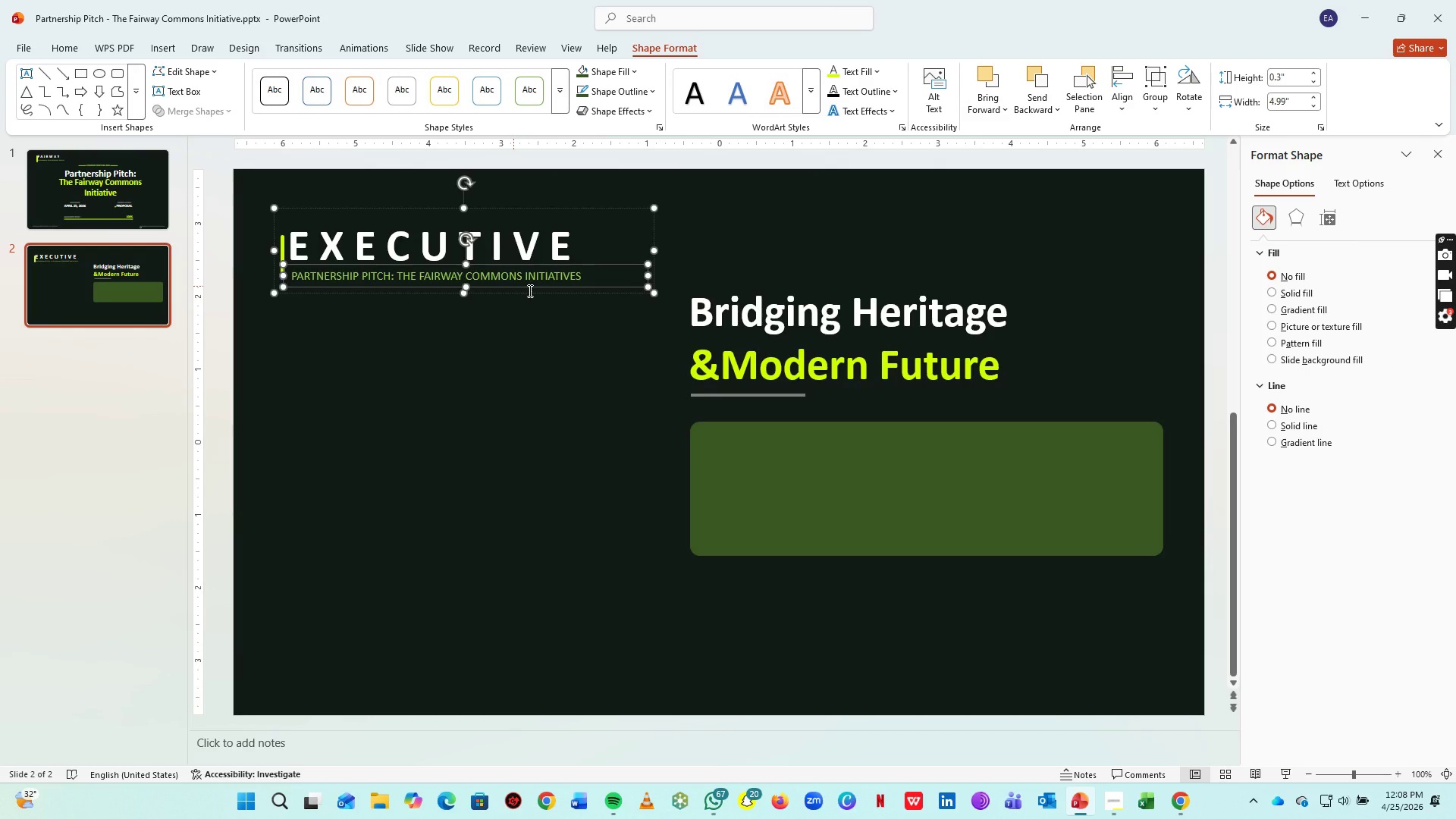 
key(Control+V)
 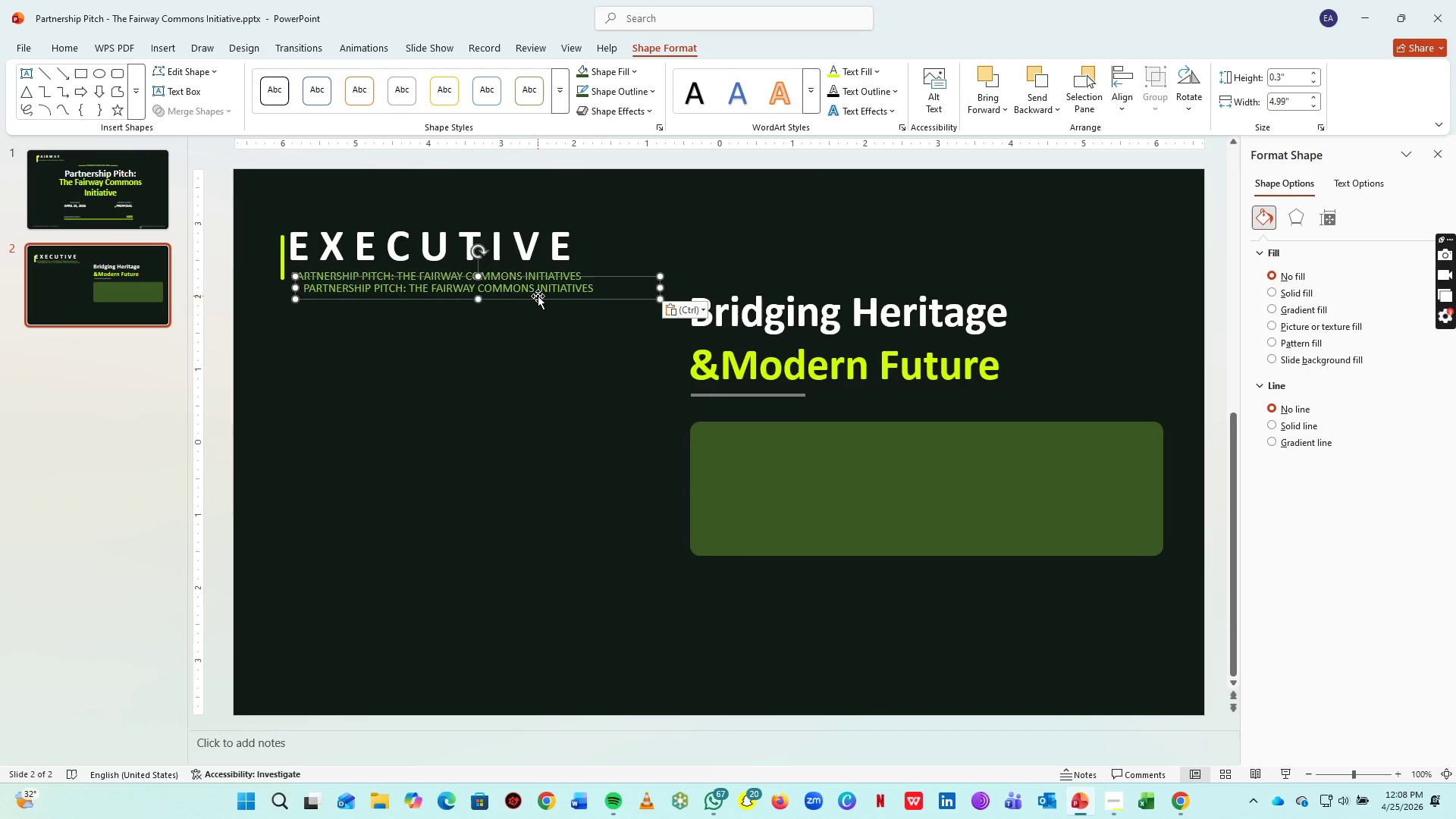 
left_click_drag(start_coordinate=[538, 296], to_coordinate=[947, 451])
 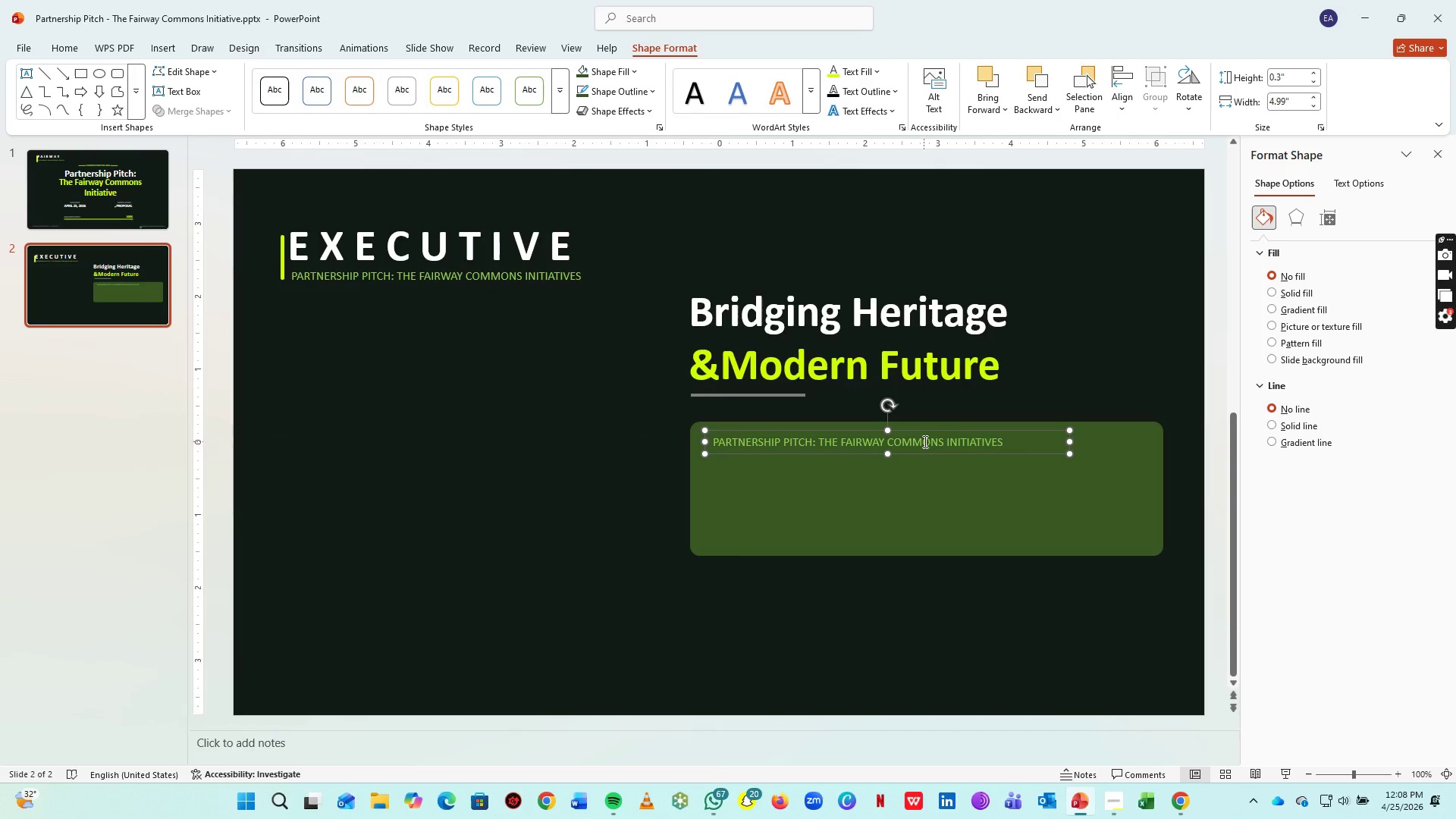 
double_click([924, 441])
 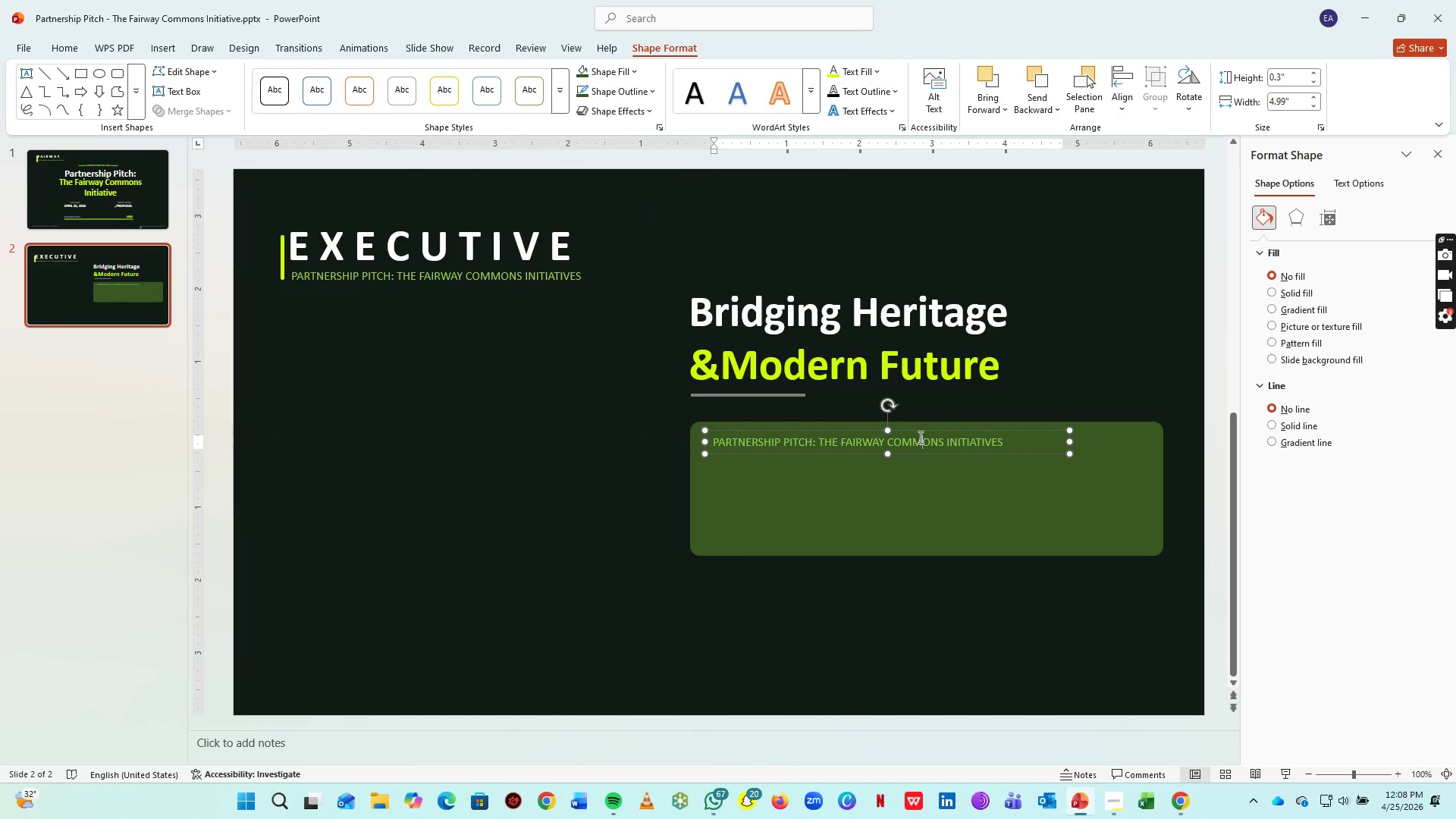 
key(Control+A)
 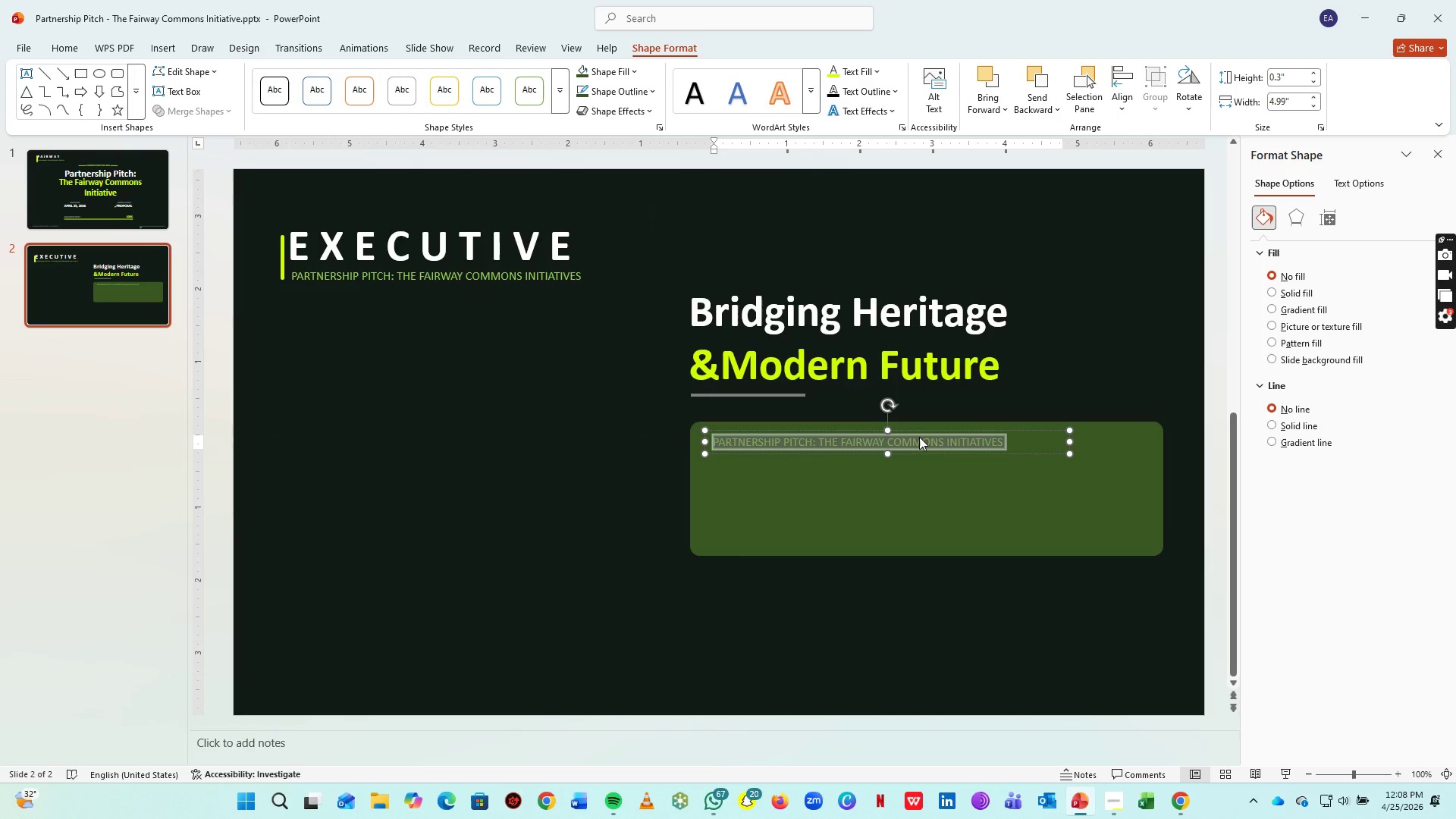 
type(COMMO)
key(Backspace)
key(Backspace)
key(Backspace)
type(RE)
key(Backspace)
key(Backspace)
key(Backspace)
type(ore Mission)
 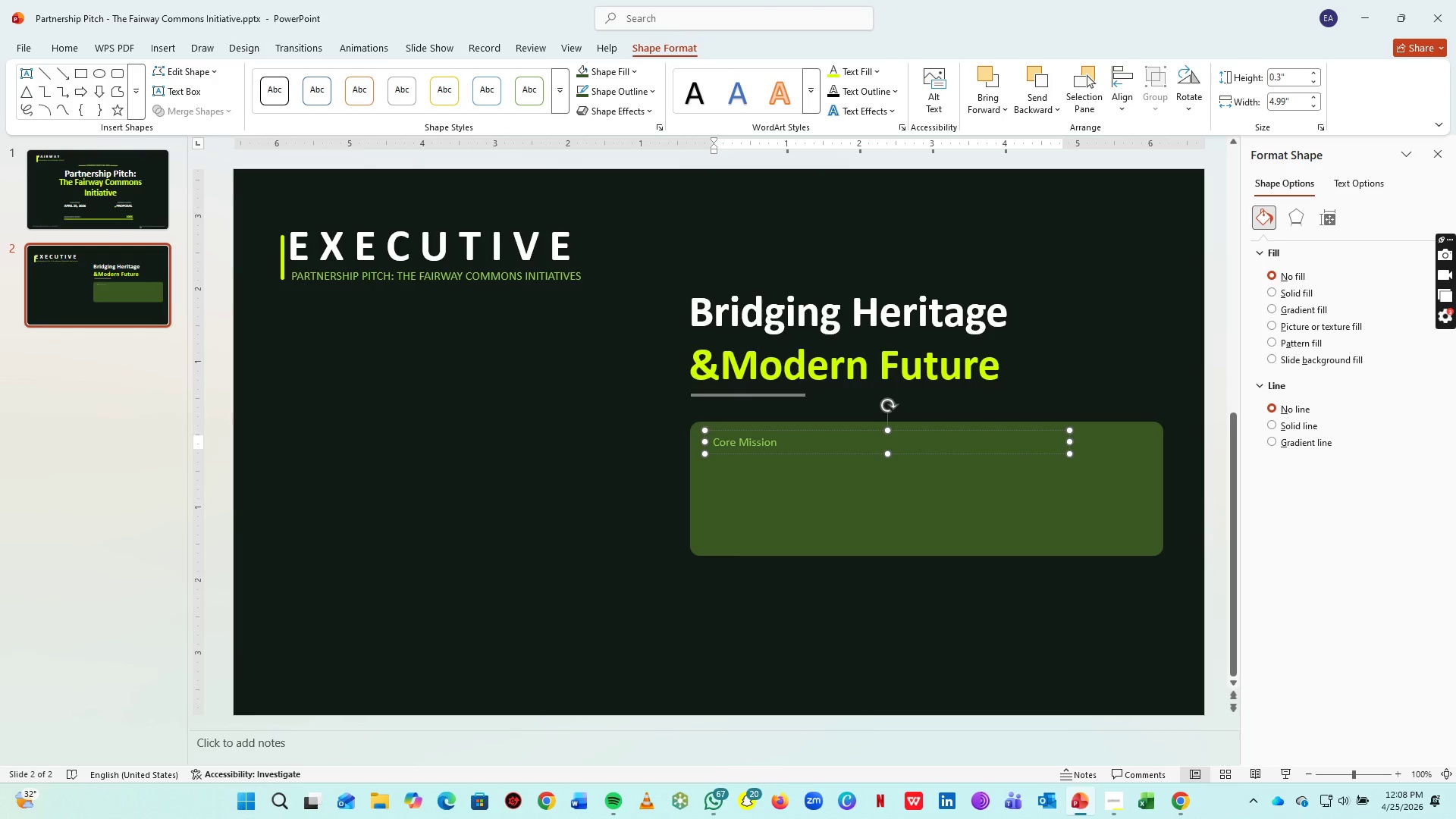 
key(Control+ControlLeft)
 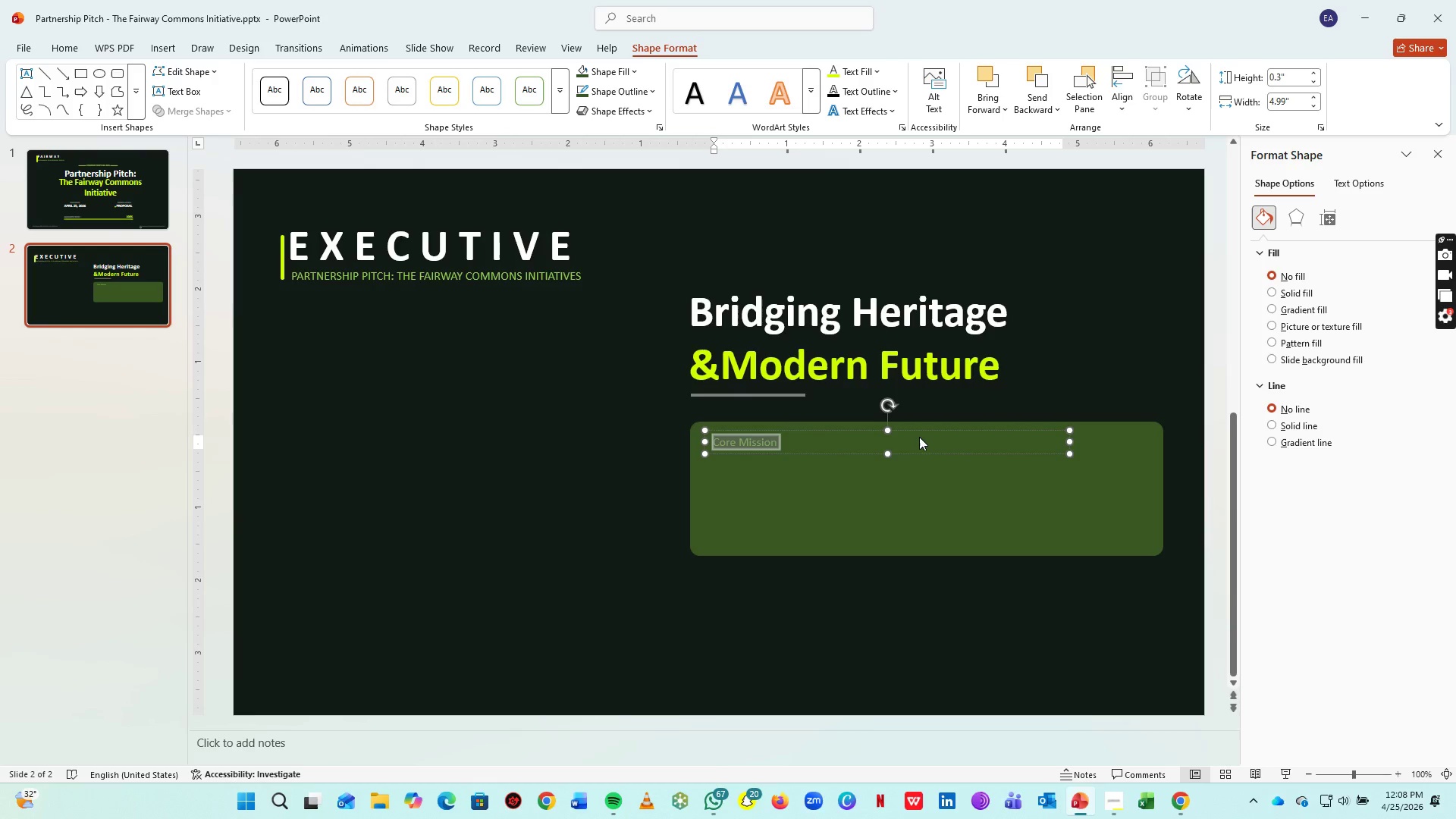 
key(Control+A)
 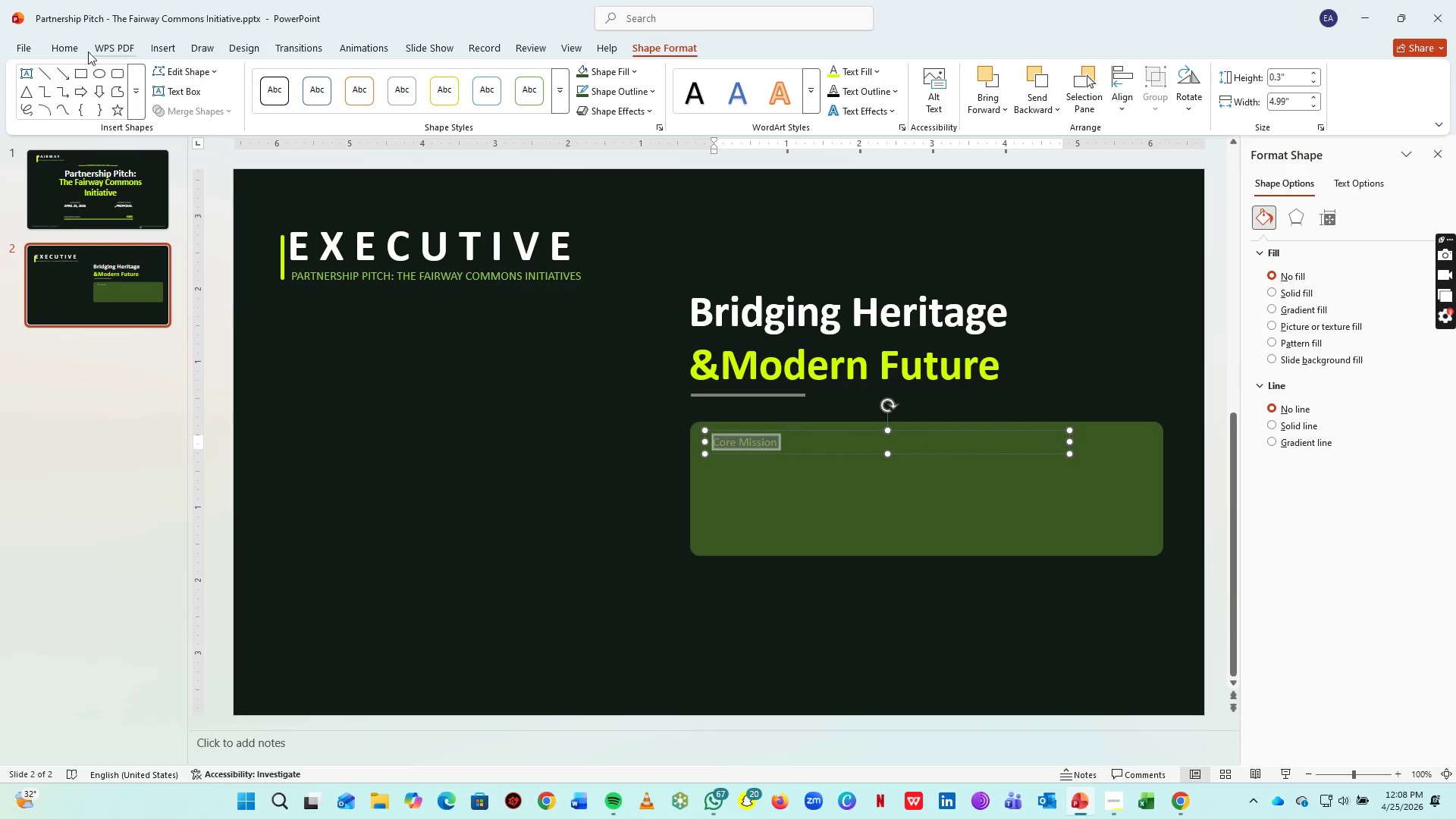 
left_click_drag(start_coordinate=[81, 52], to_coordinate=[453, 101])
 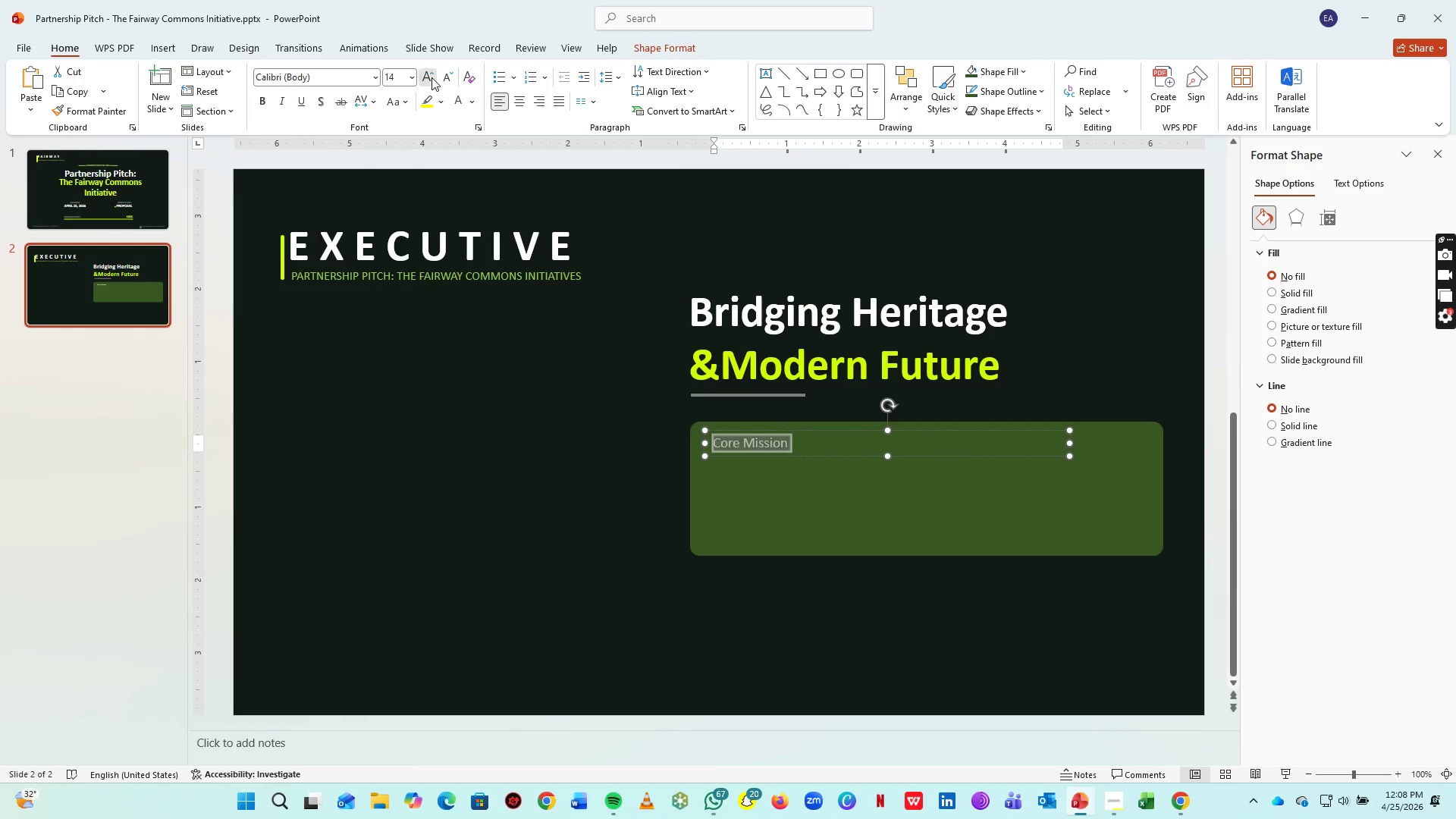 
left_click([453, 101])
 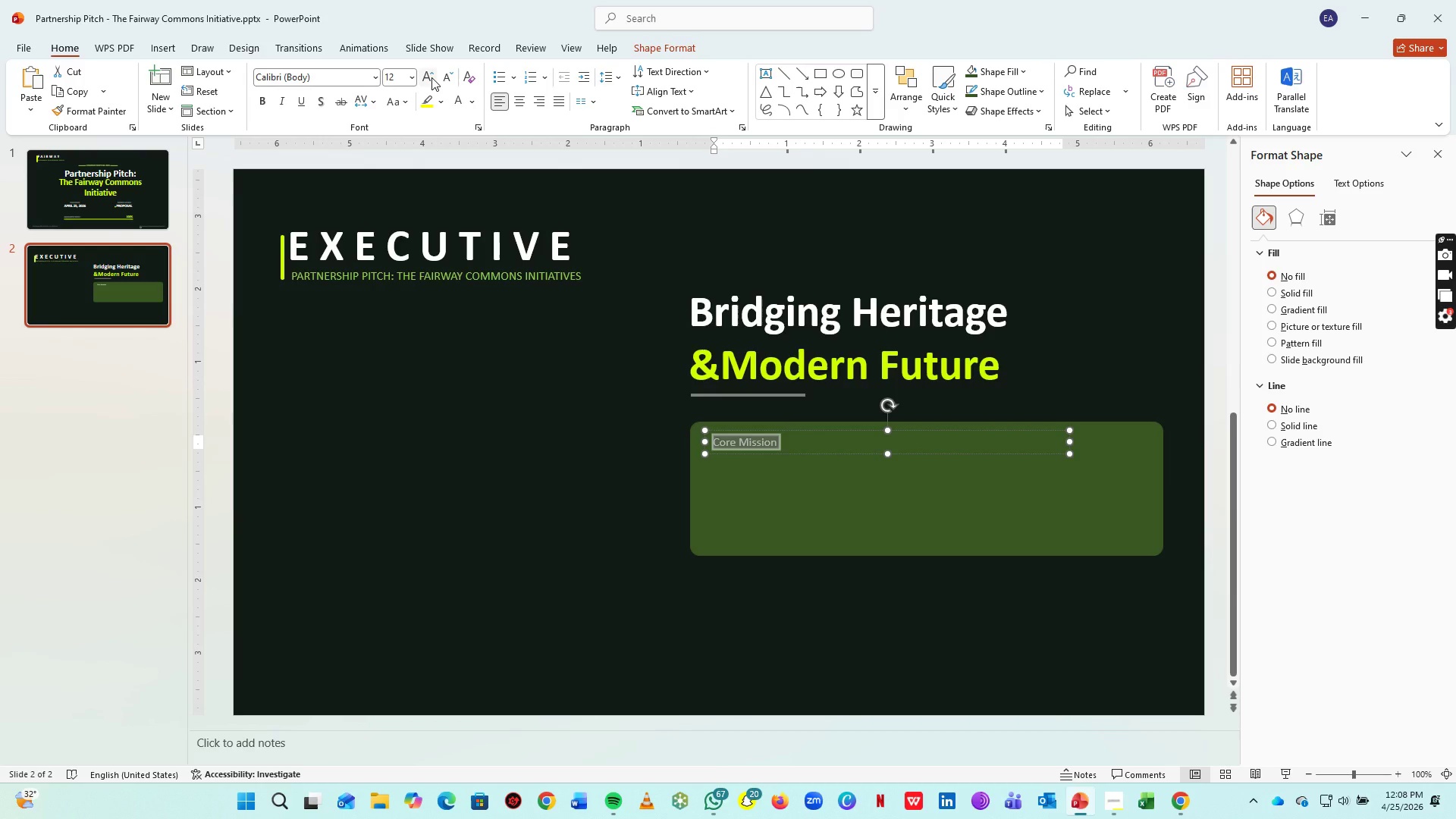 
double_click([431, 77])
 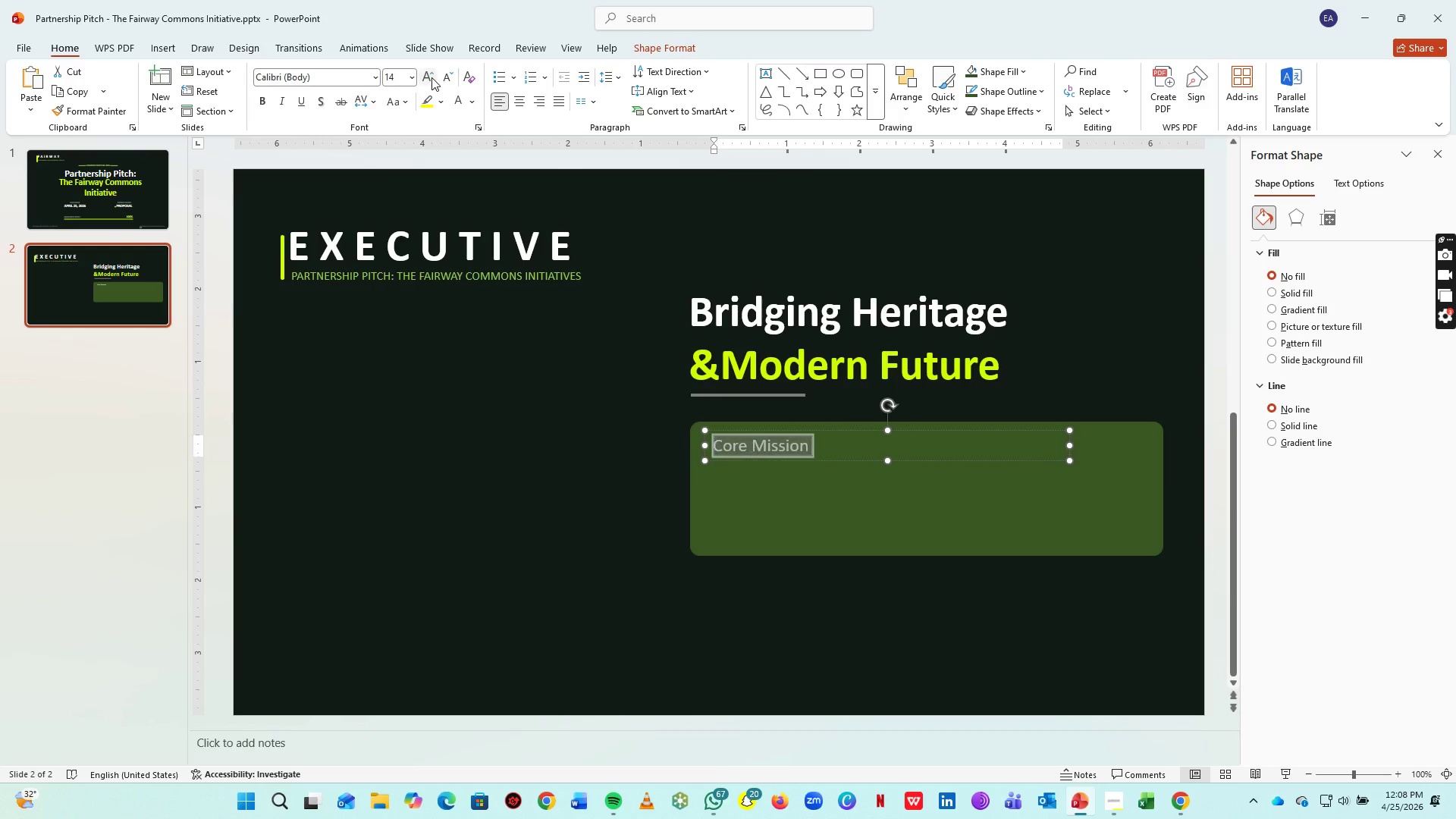 
triple_click([431, 77])
 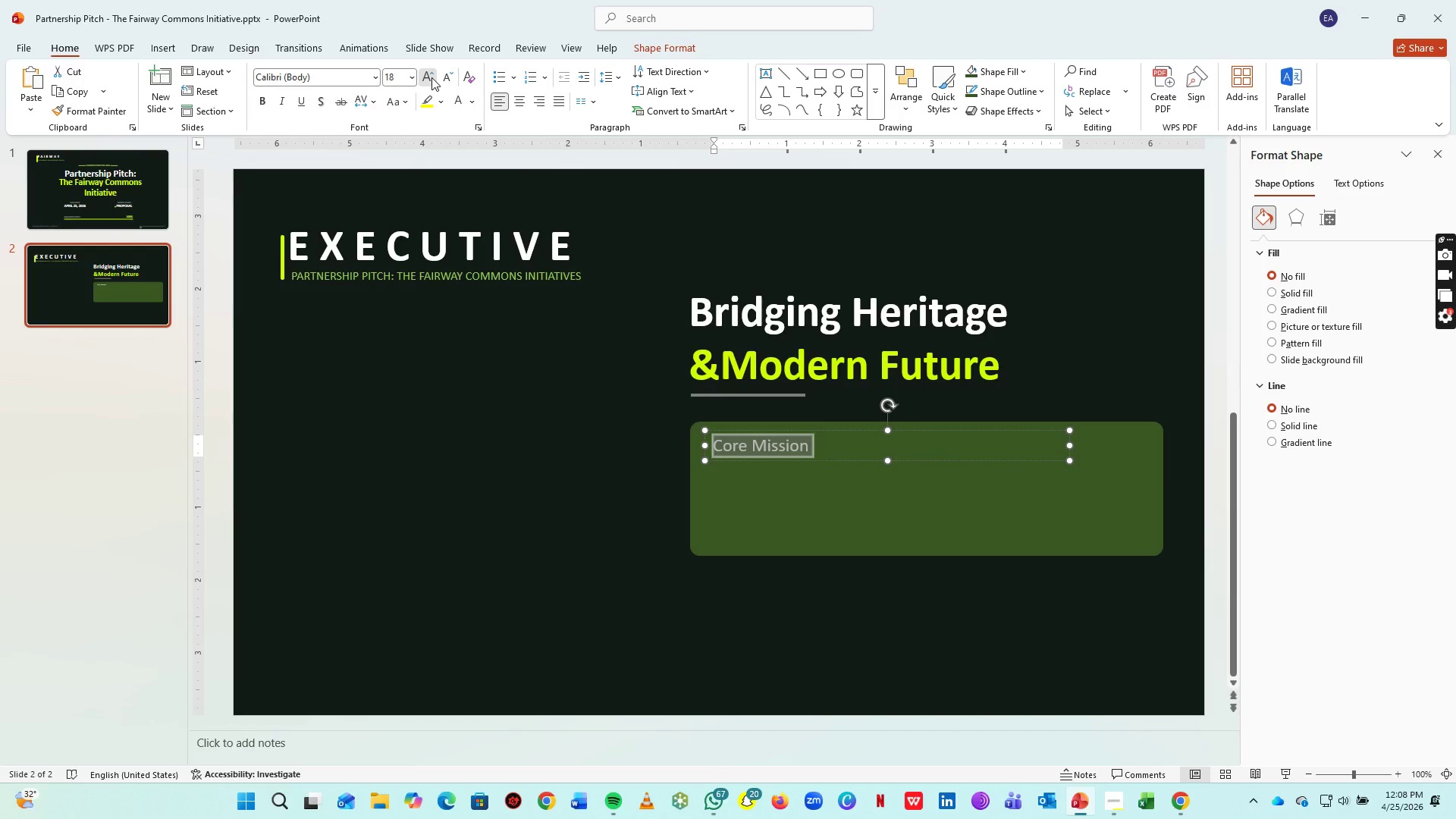 
triple_click([431, 77])
 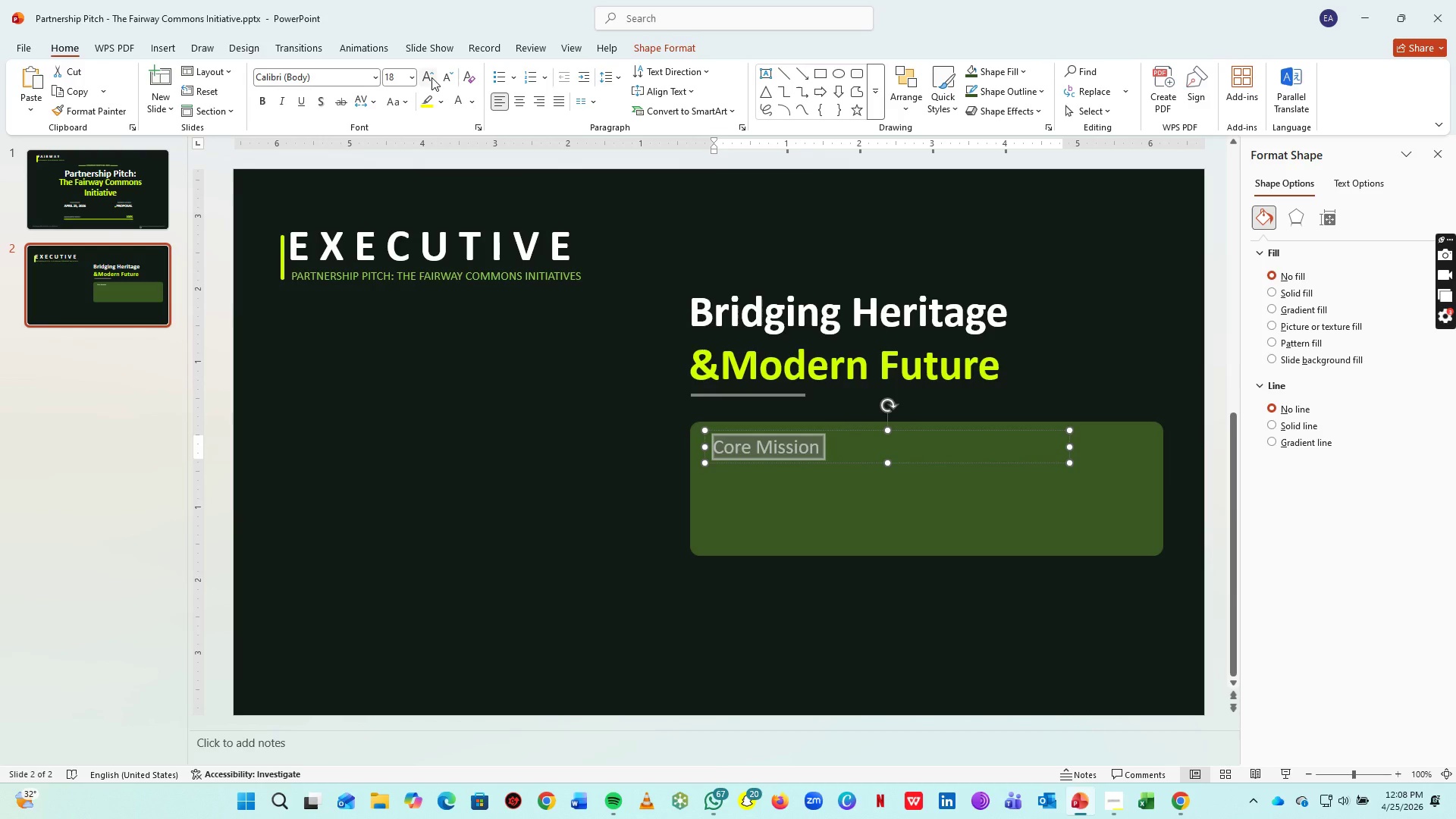 
triple_click([431, 77])
 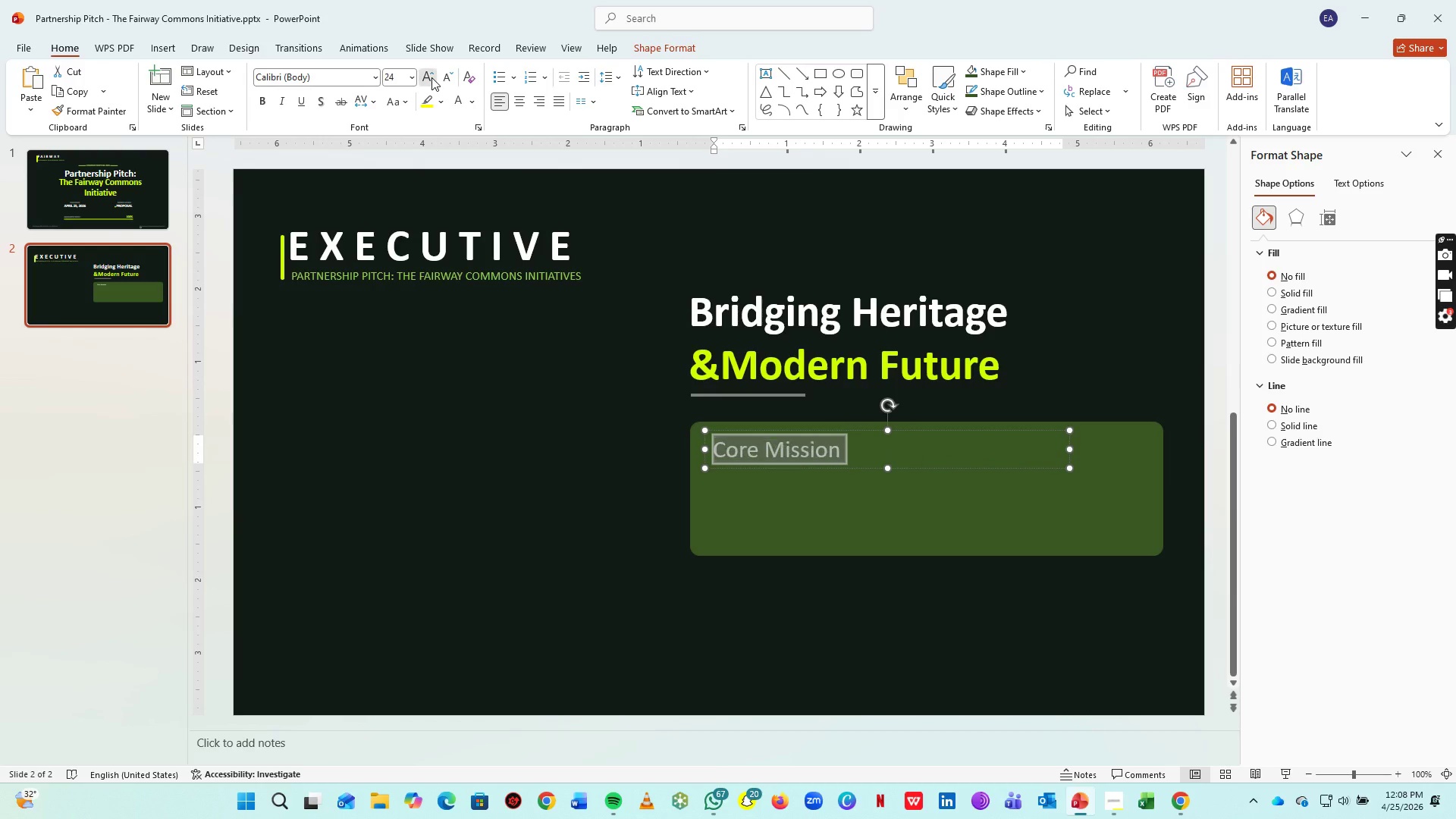 
triple_click([431, 77])
 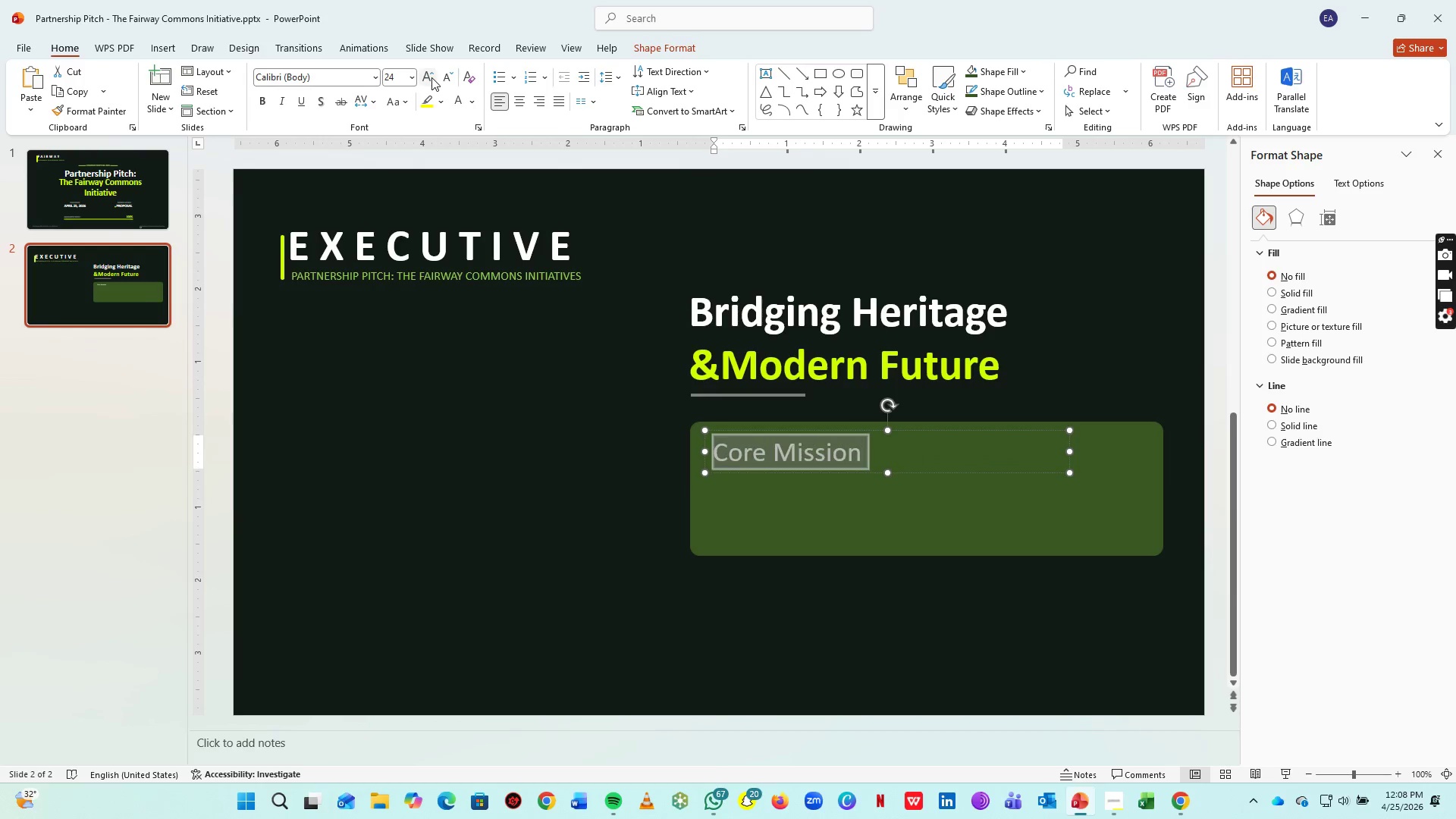 
key(Control+B)
 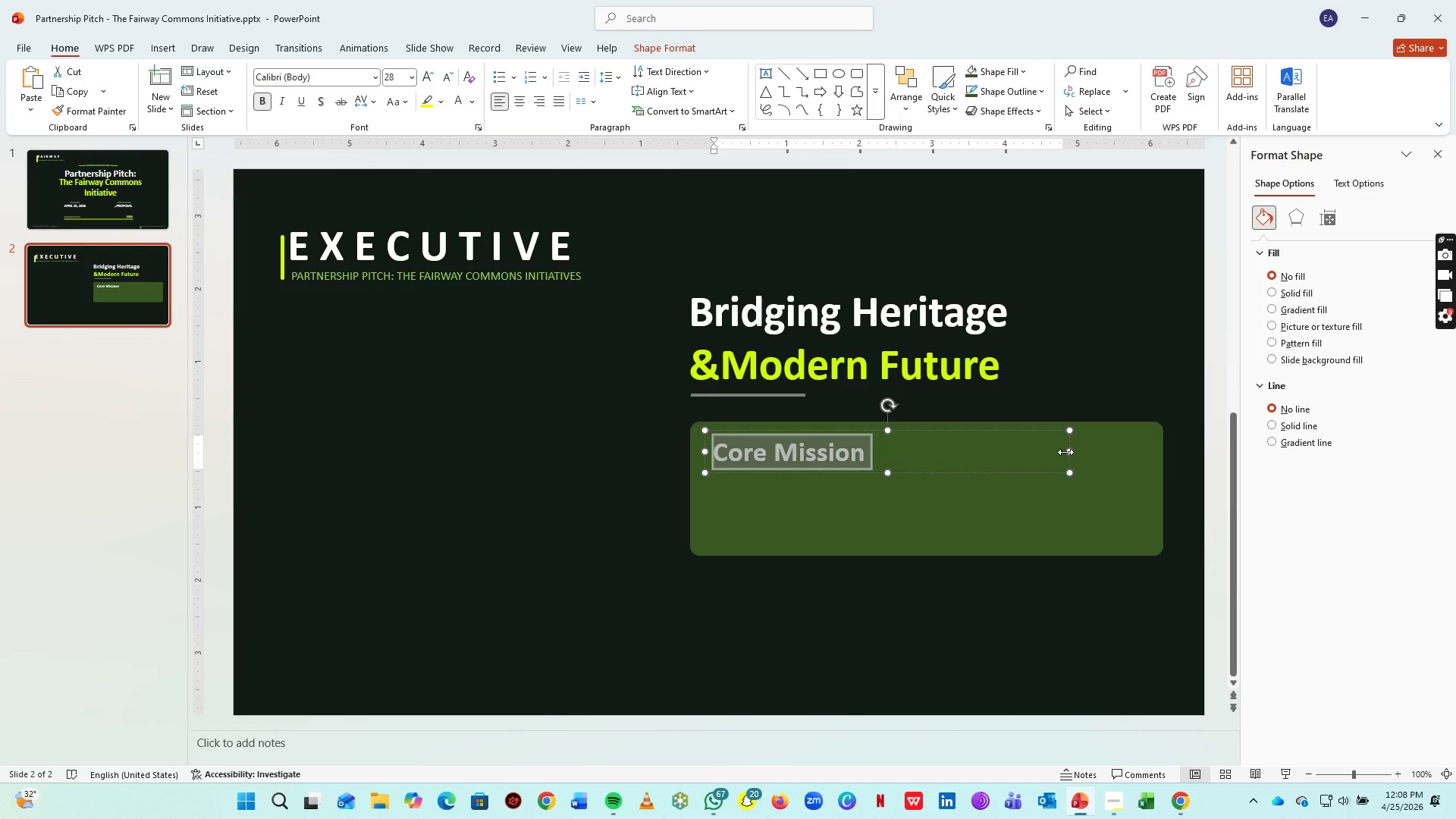 
left_click_drag(start_coordinate=[1072, 450], to_coordinate=[880, 447])
 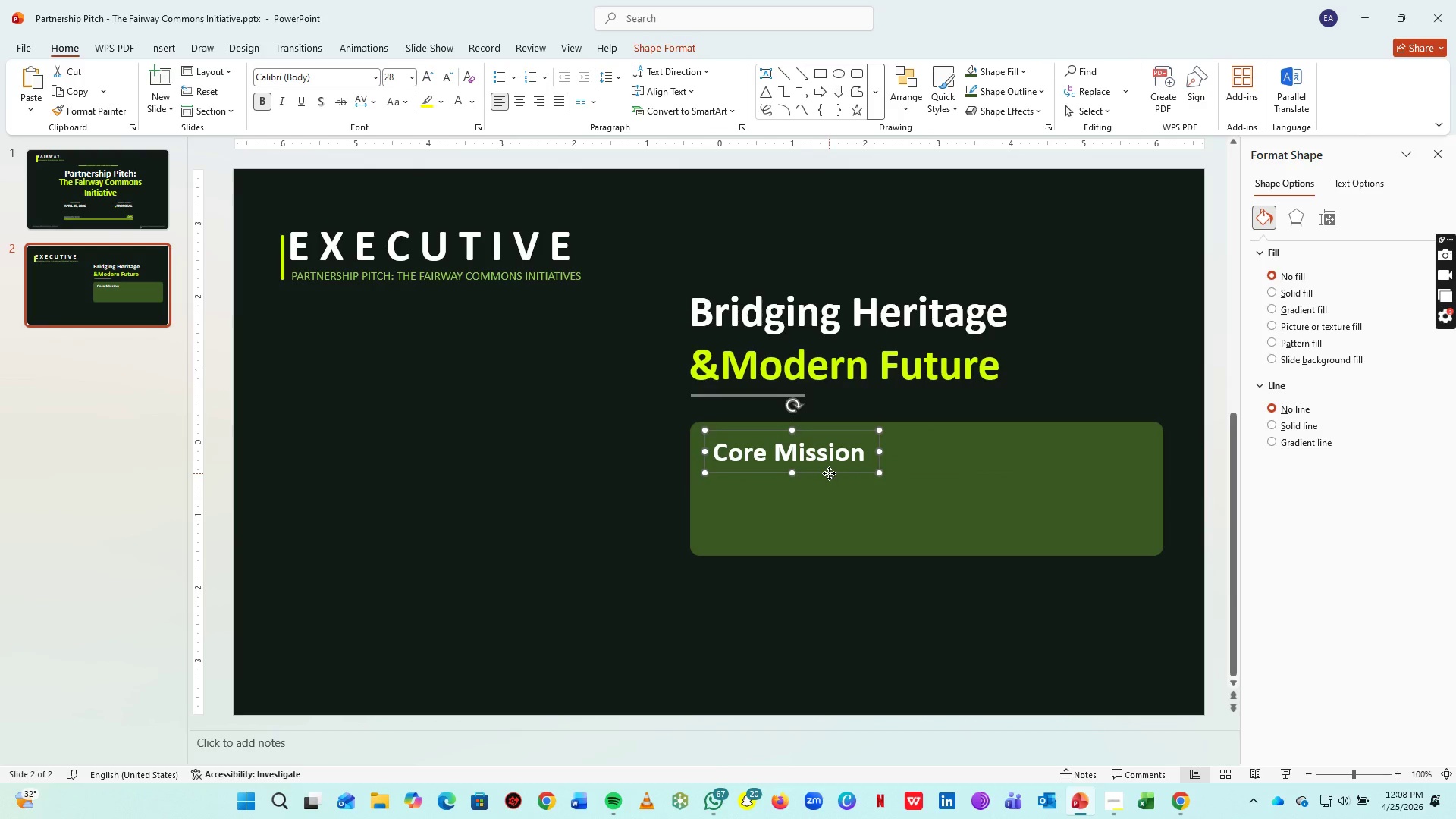 
left_click_drag(start_coordinate=[829, 473], to_coordinate=[840, 471])
 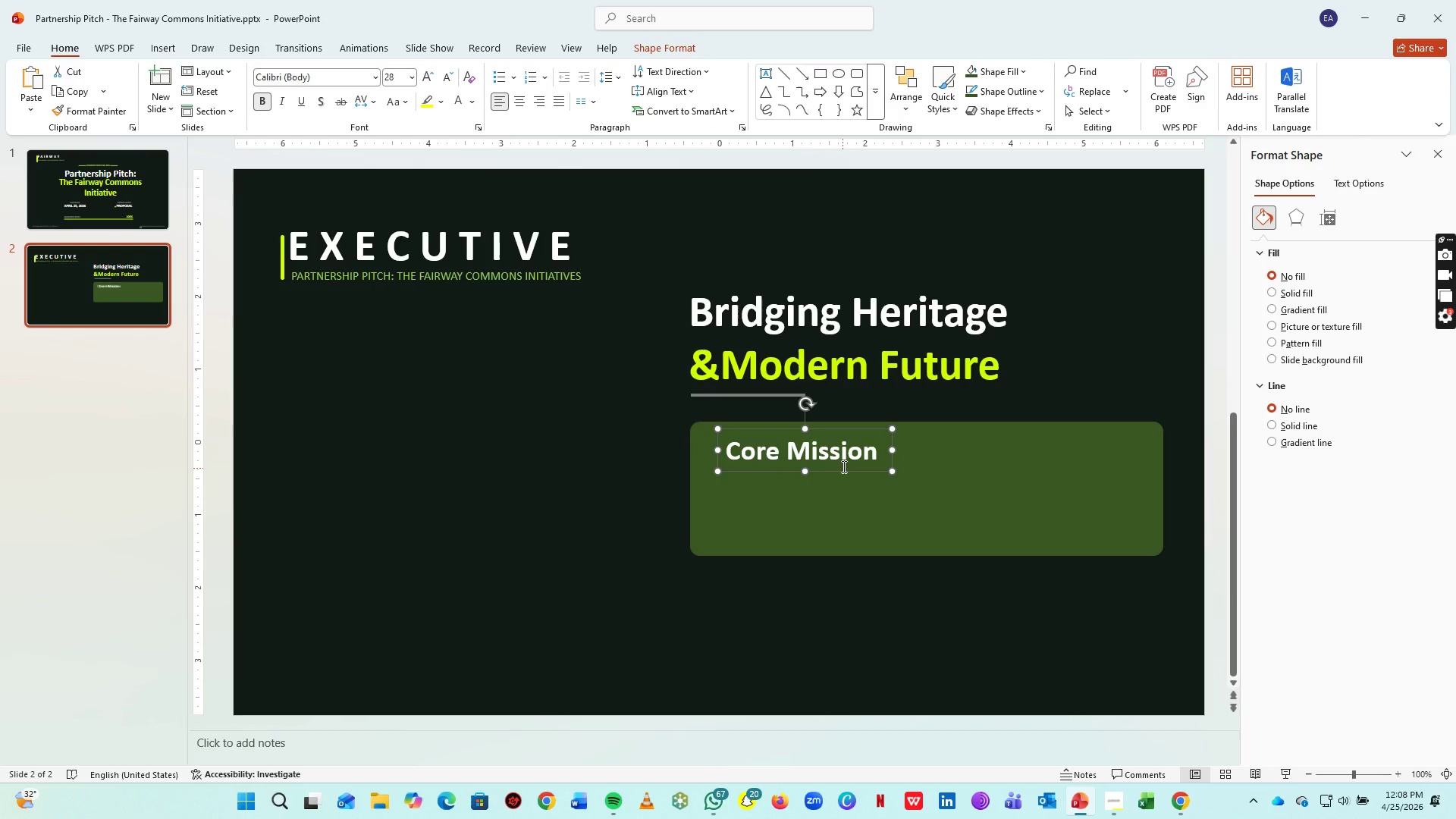 
key(Control+C)
 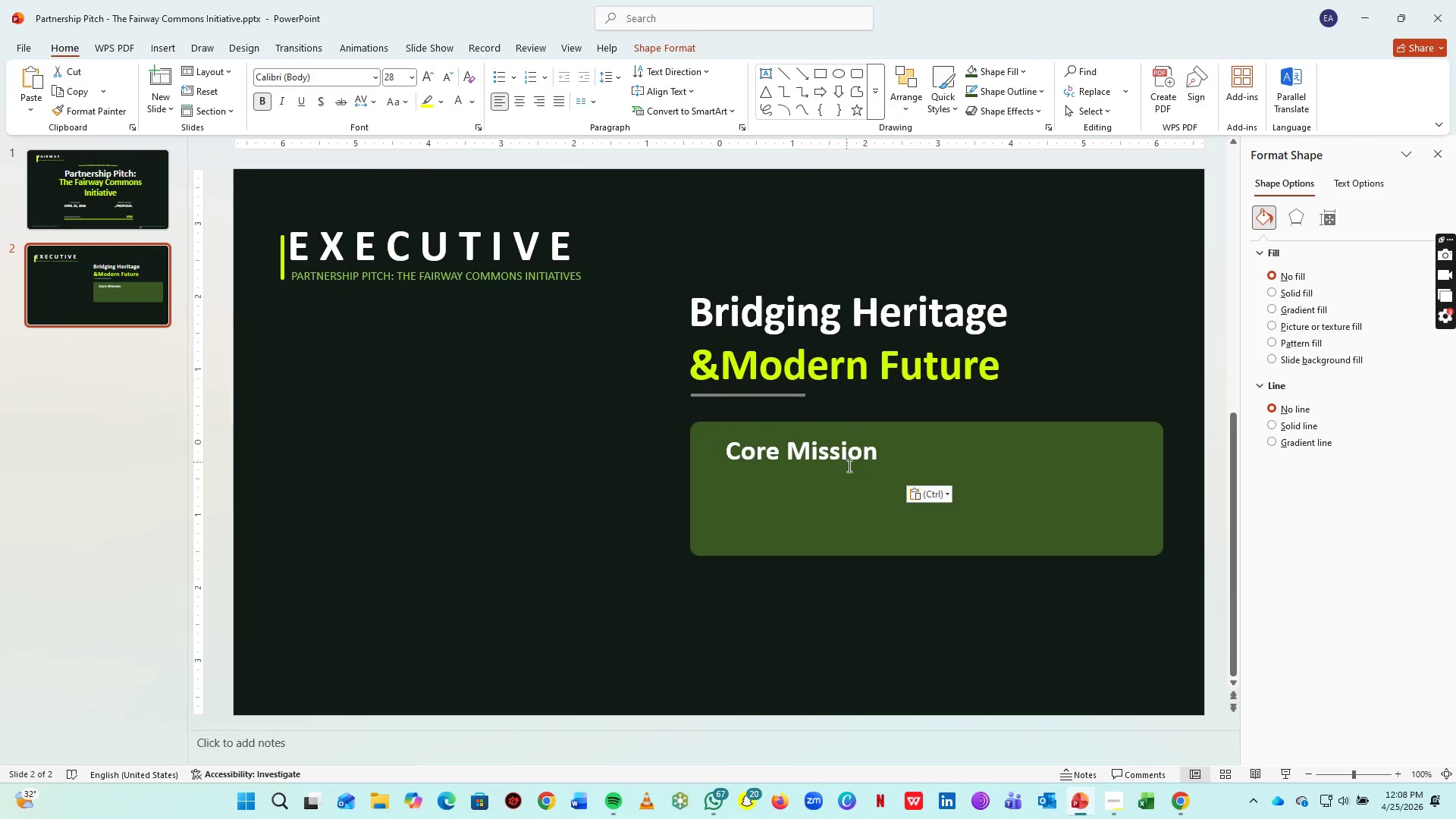 
key(Control+V)
 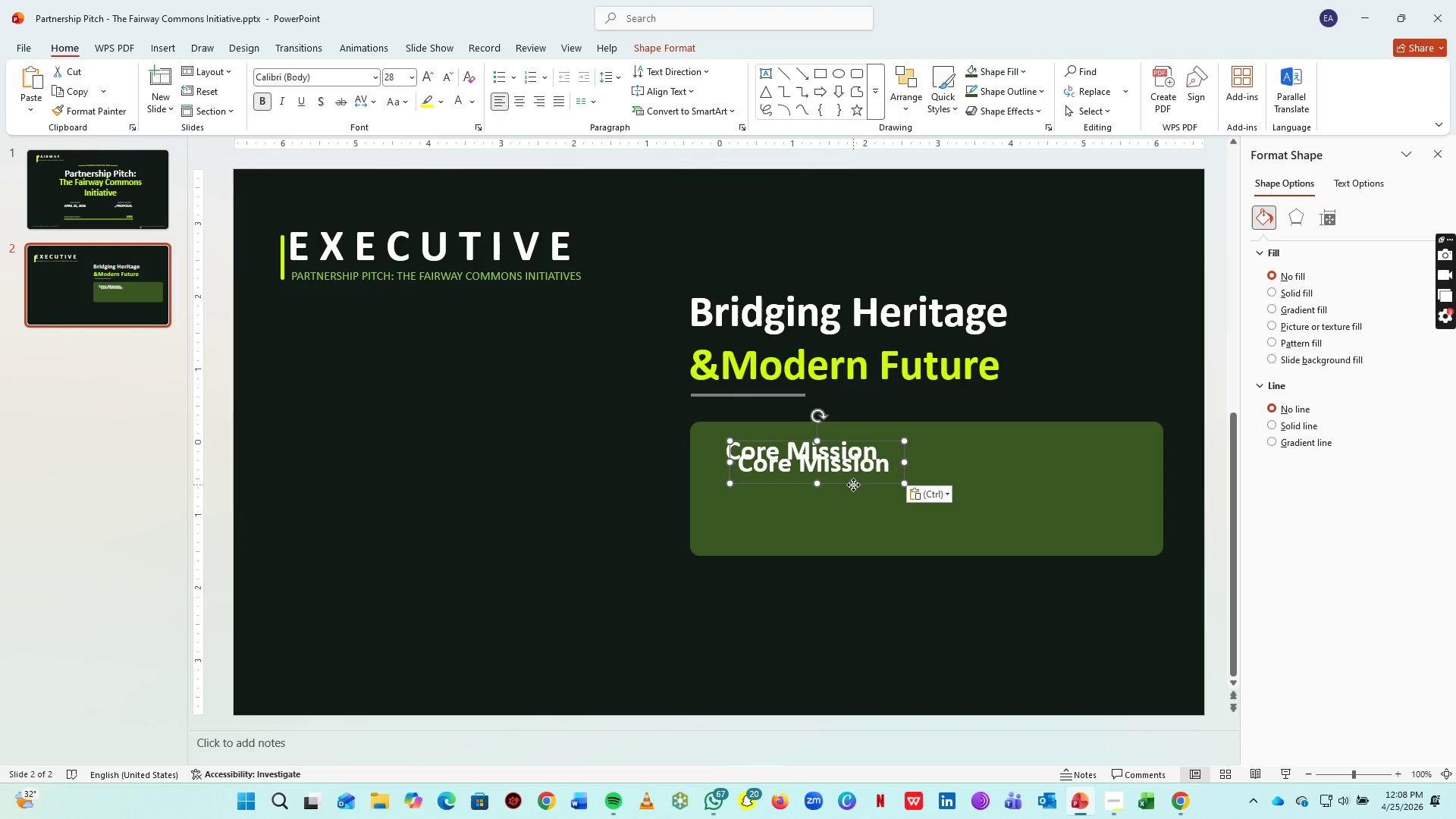 
left_click_drag(start_coordinate=[853, 485], to_coordinate=[874, 507])
 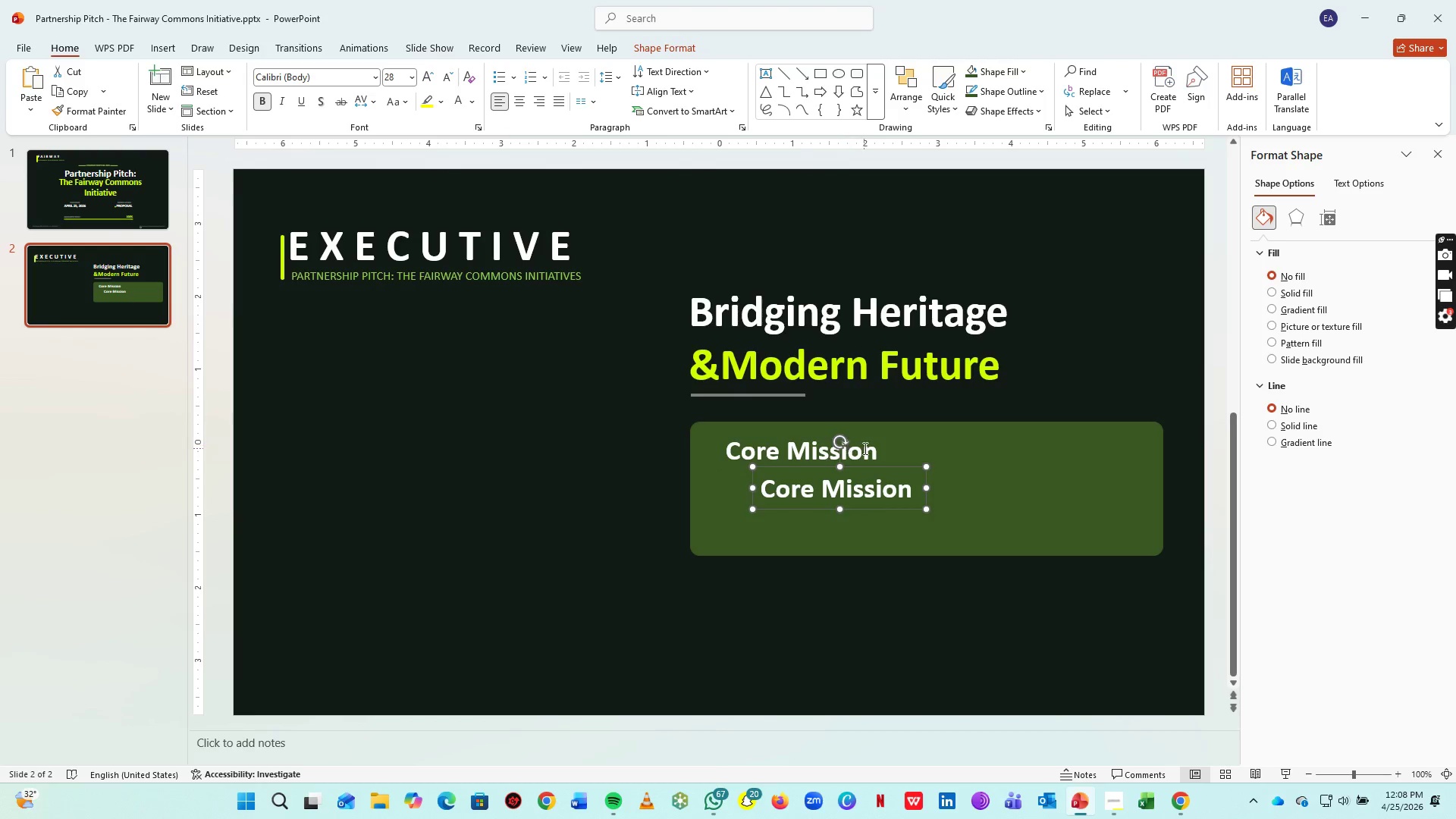 
left_click([864, 448])
 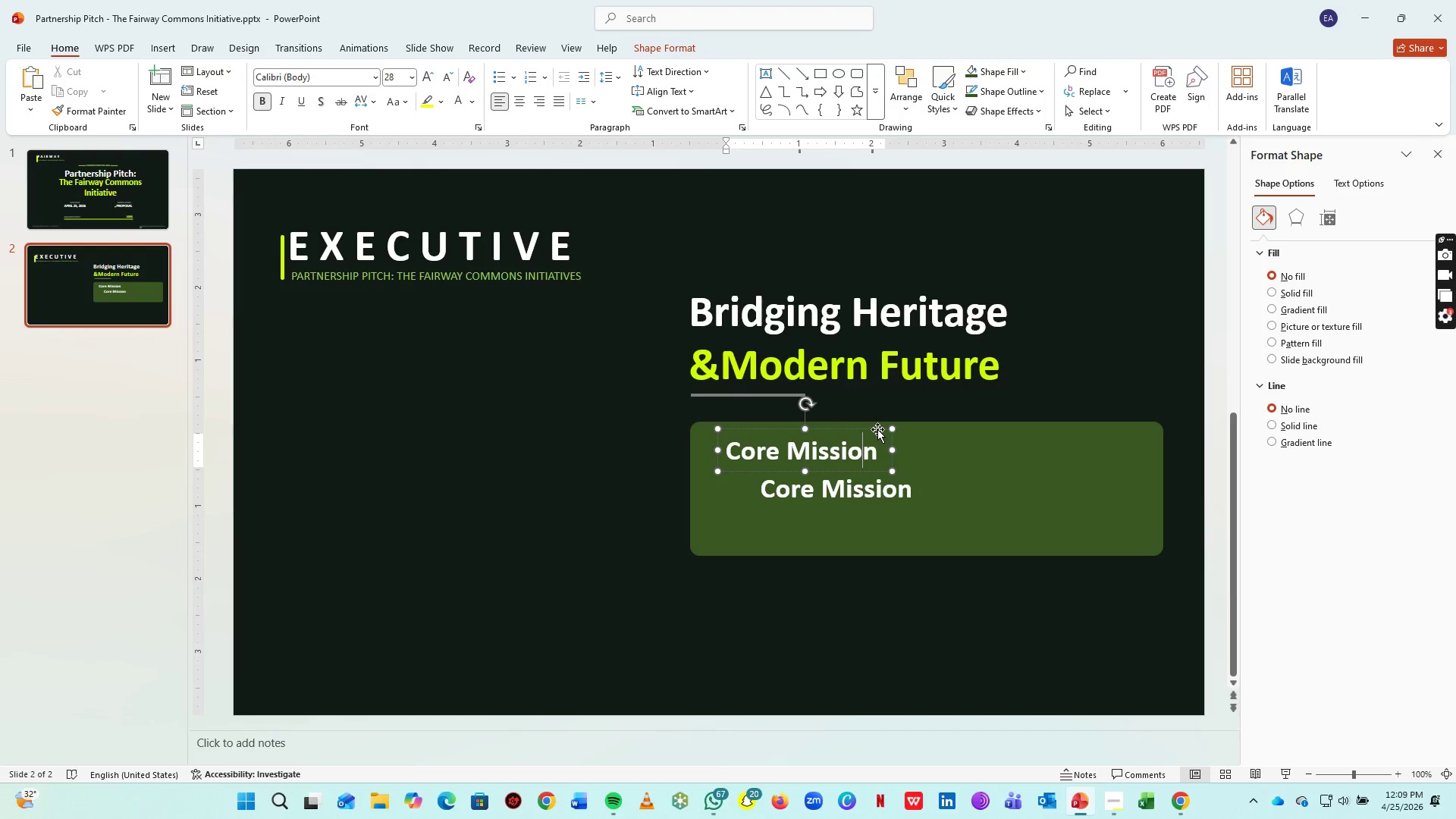 
left_click_drag(start_coordinate=[877, 429], to_coordinate=[911, 427])
 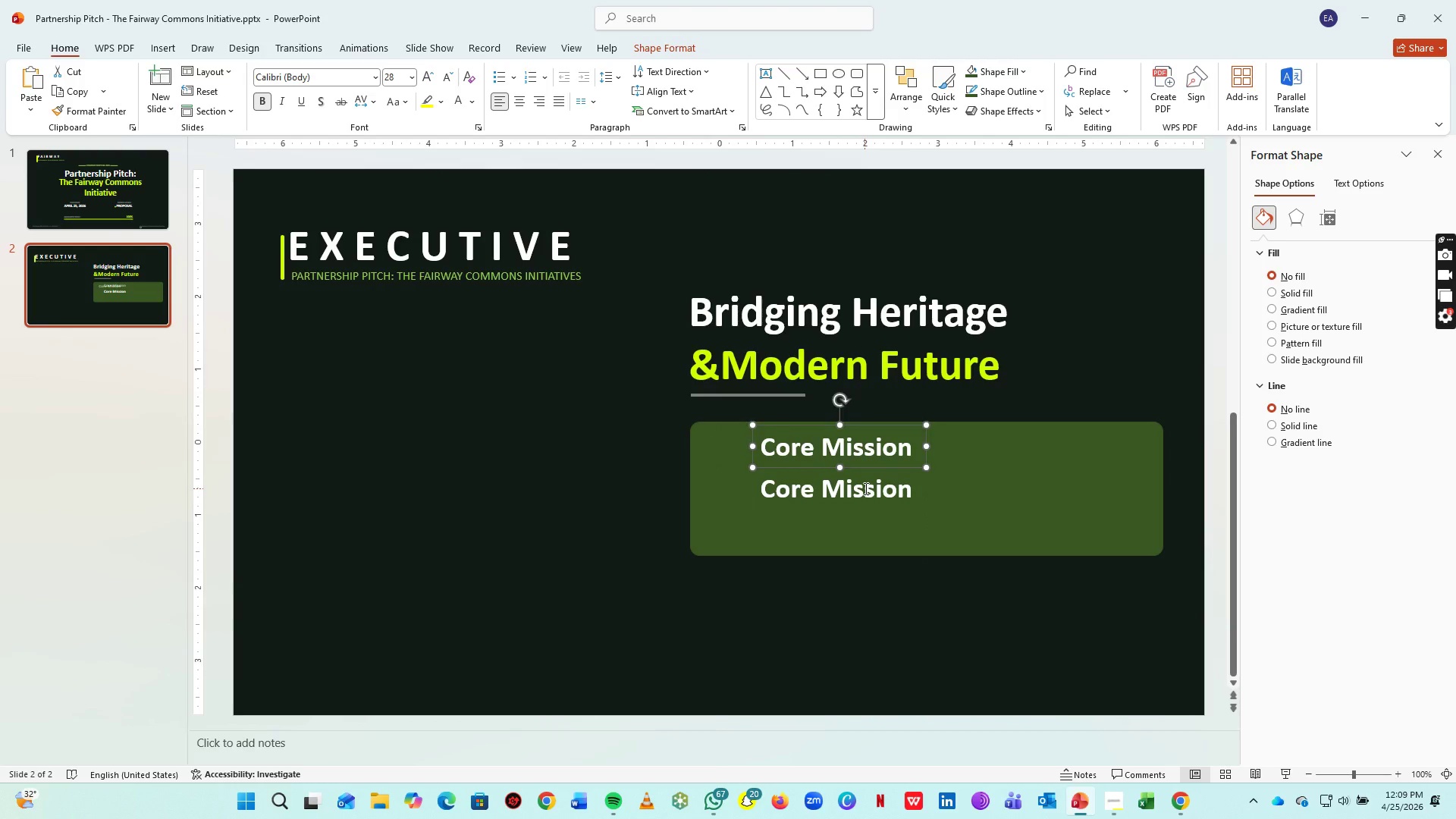 
left_click([864, 488])
 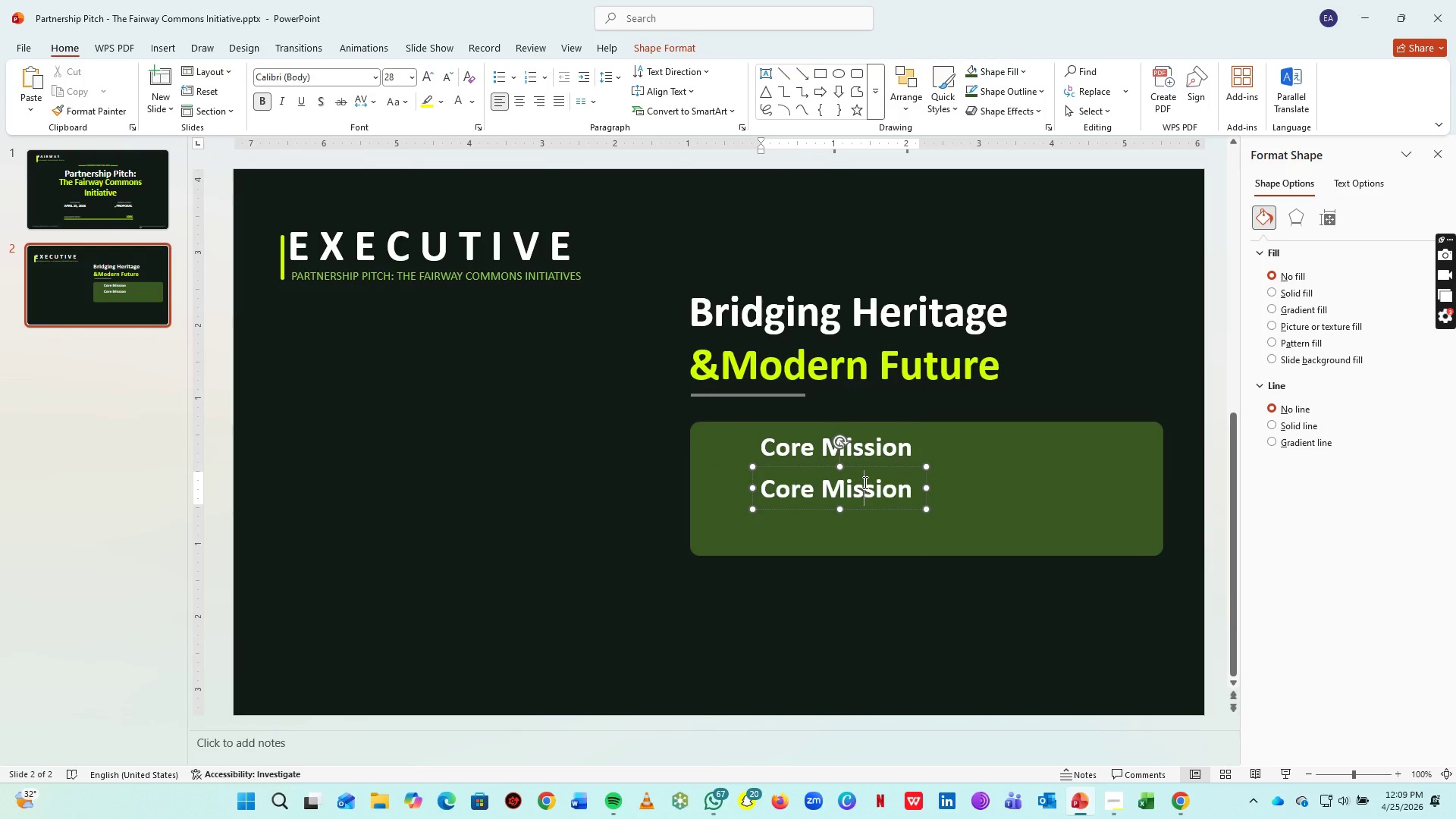 
key(Control+A)
 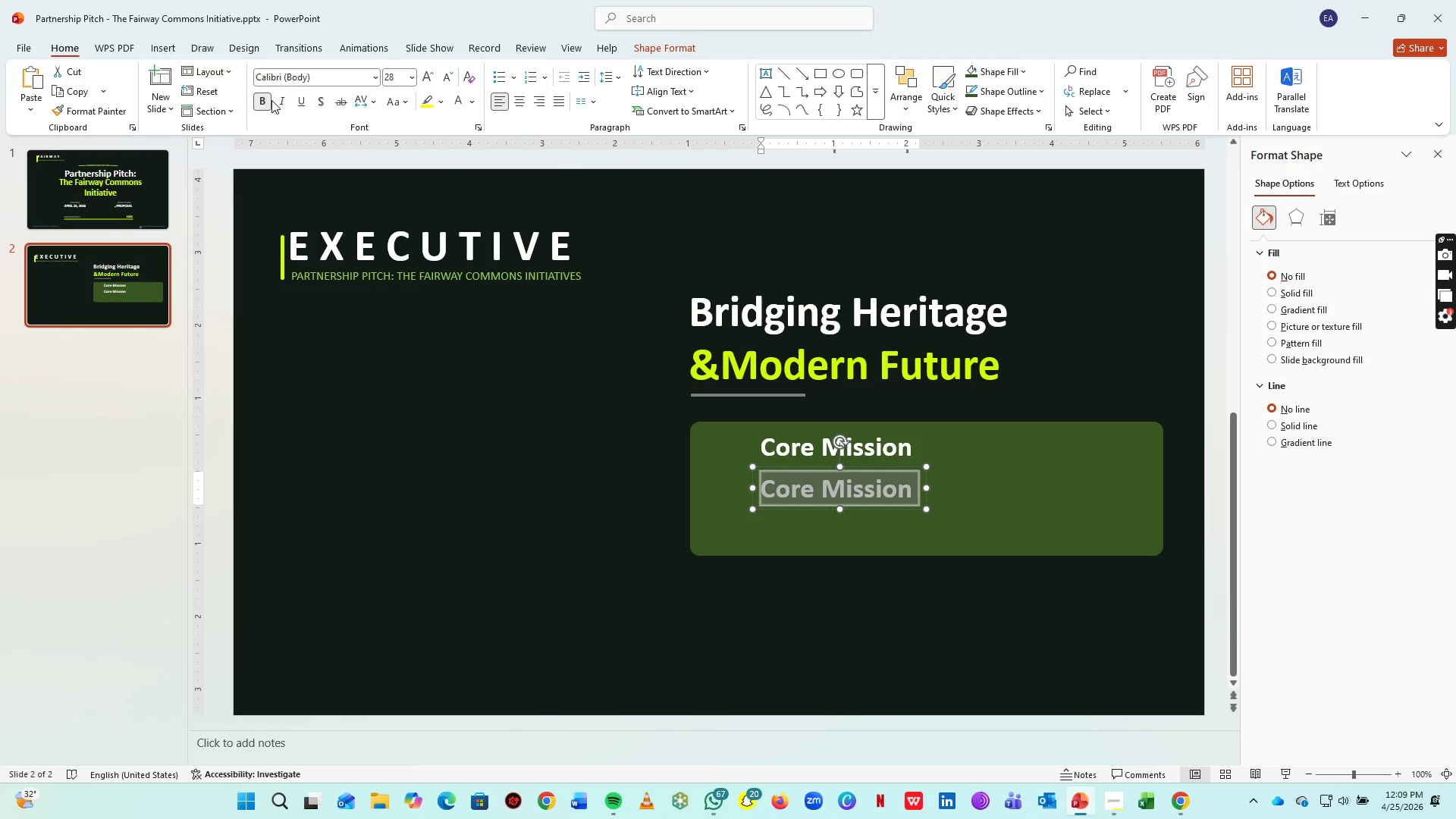 
left_click([266, 102])
 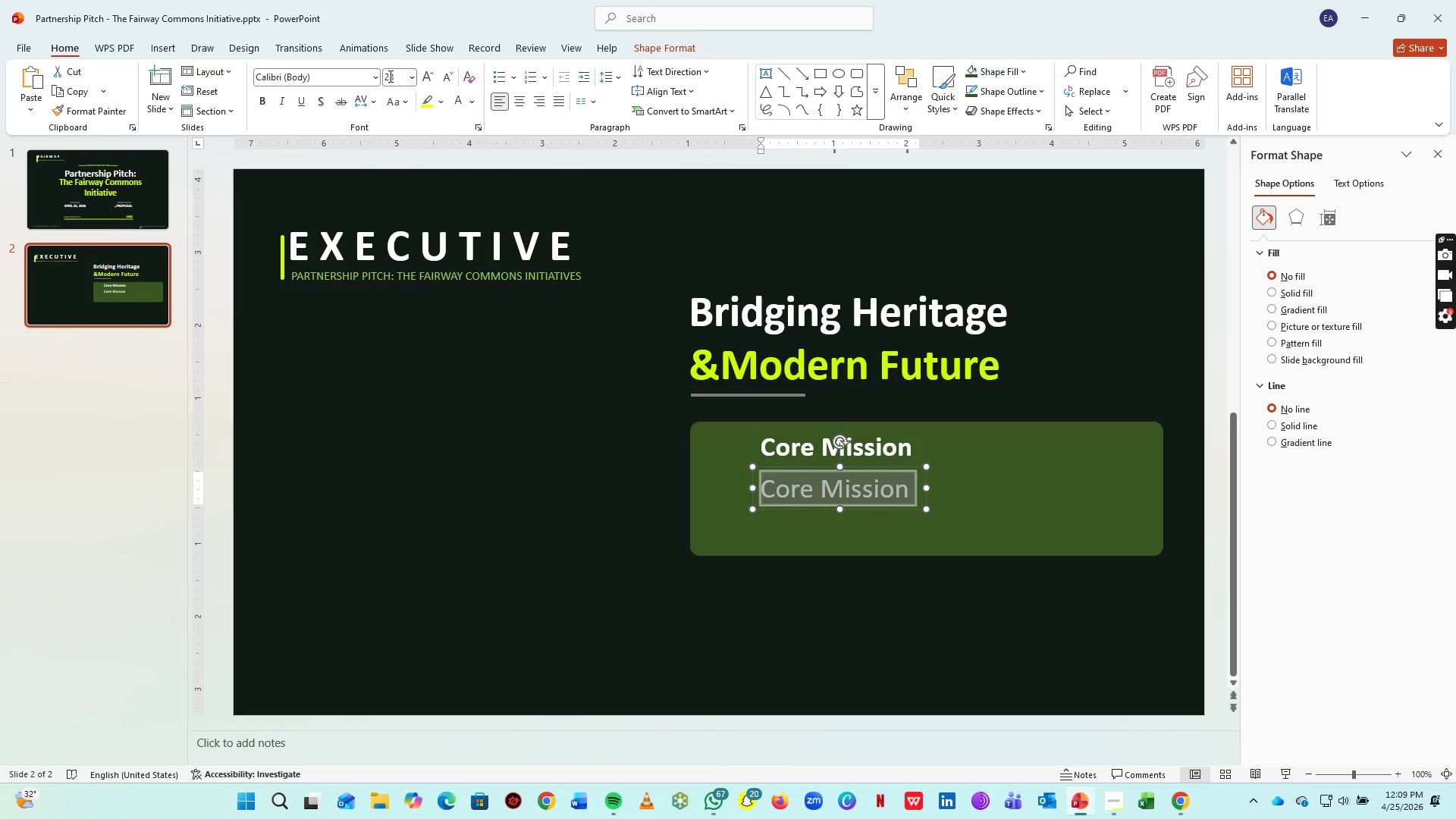 
left_click([389, 76])
 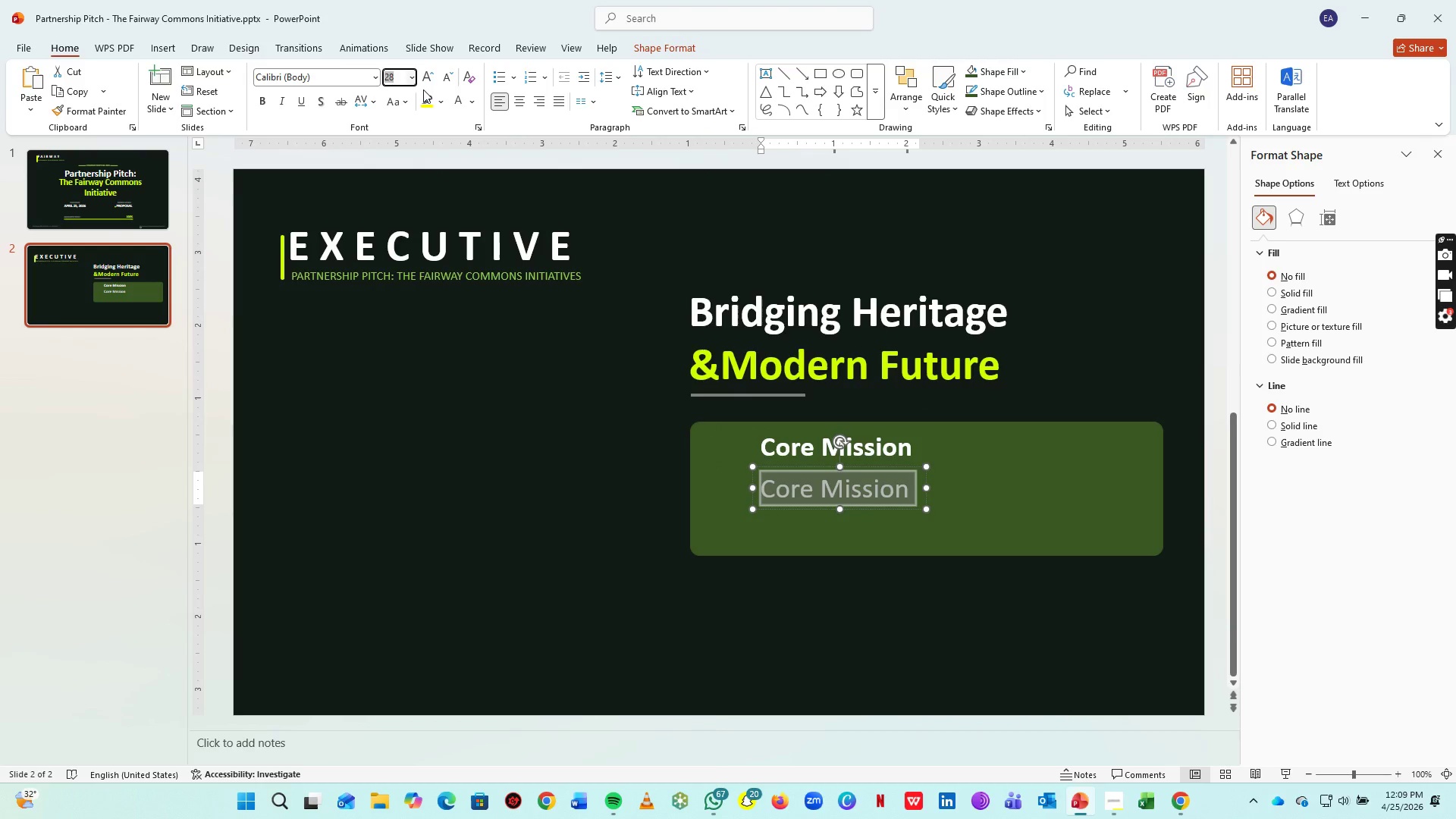 
type(16)
 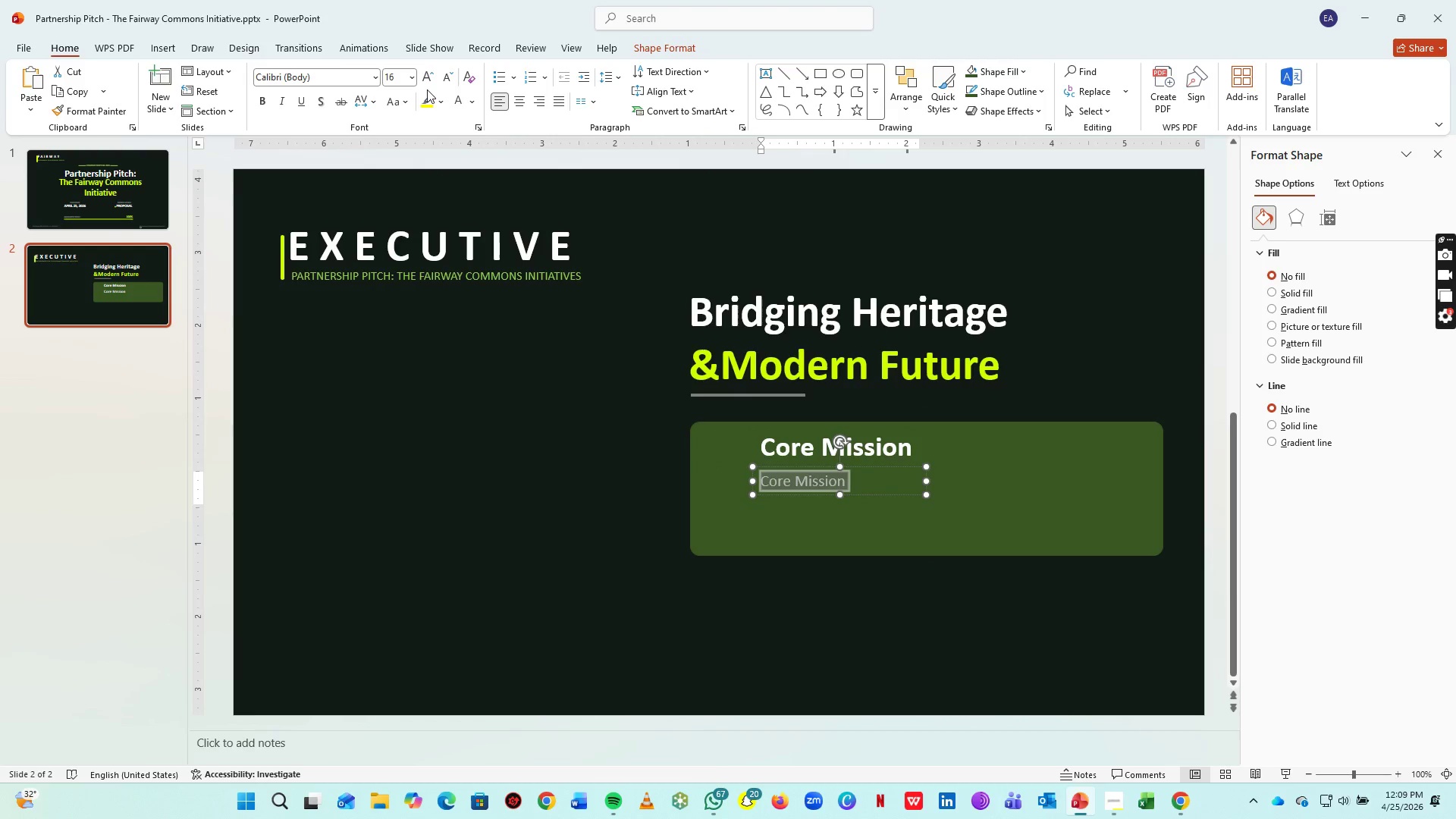 
key(Enter)
 